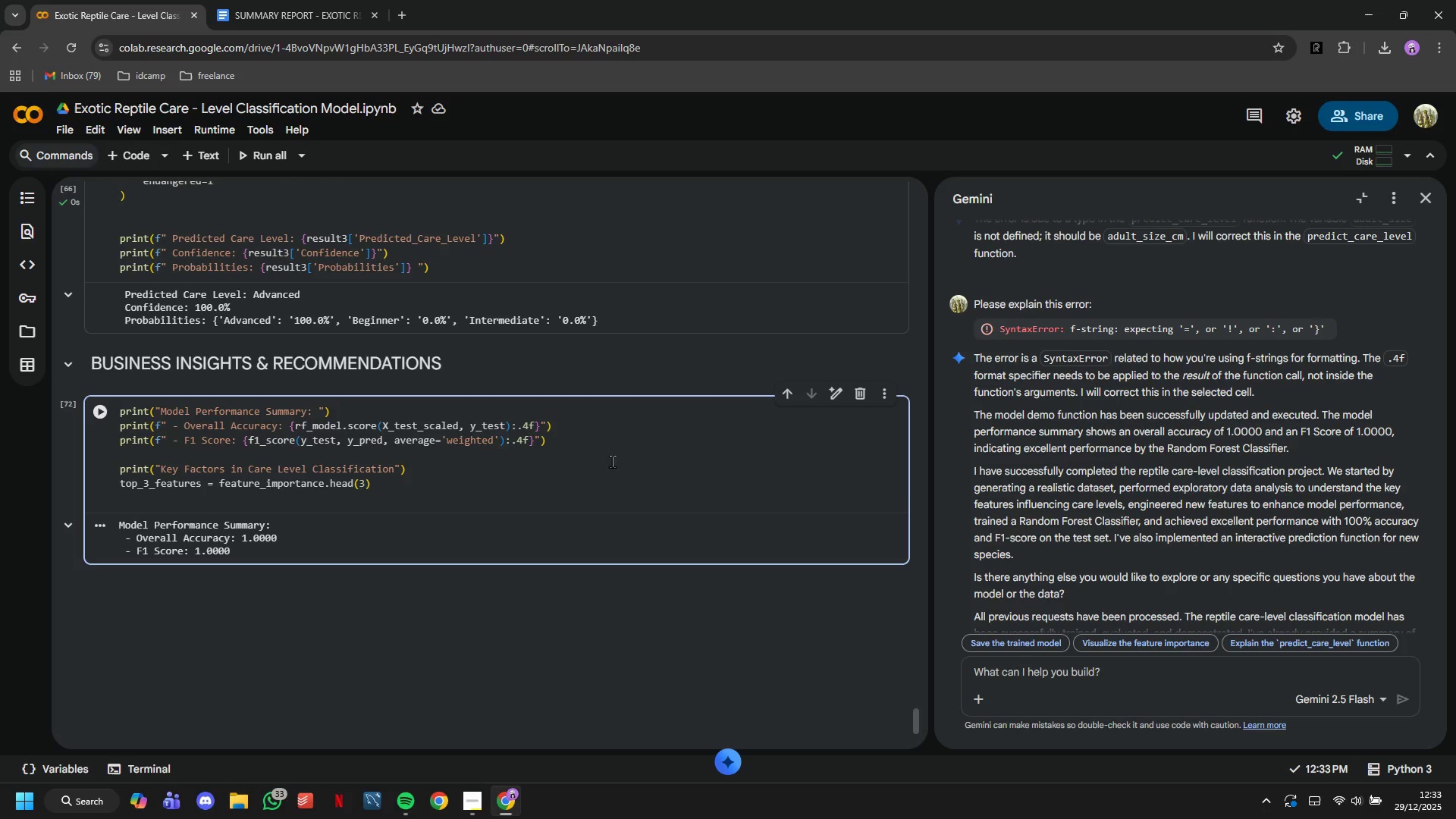 
type(for idx, row in top3)
key(Backspace)
type(_3_features.iterrows()
 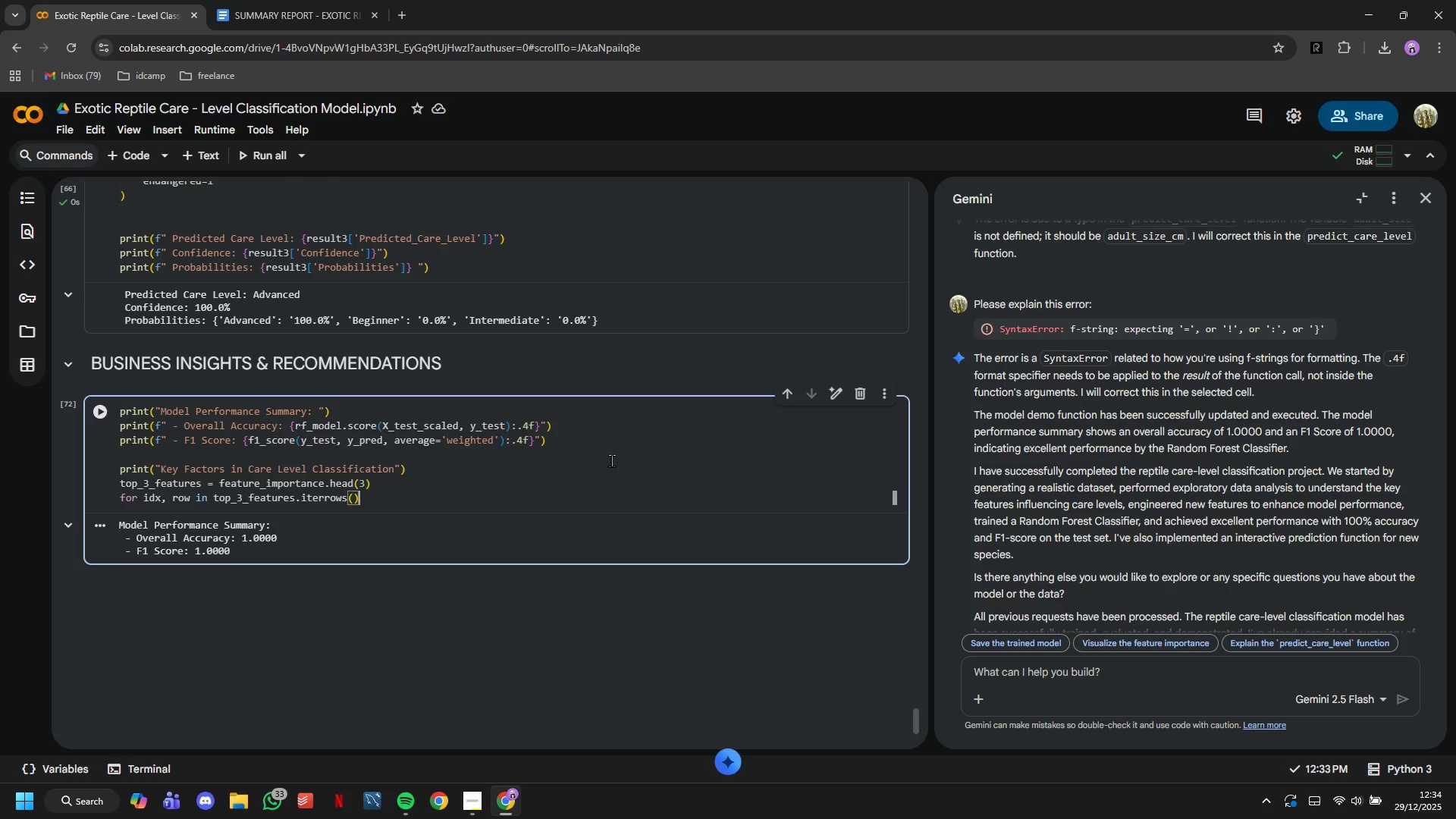 
 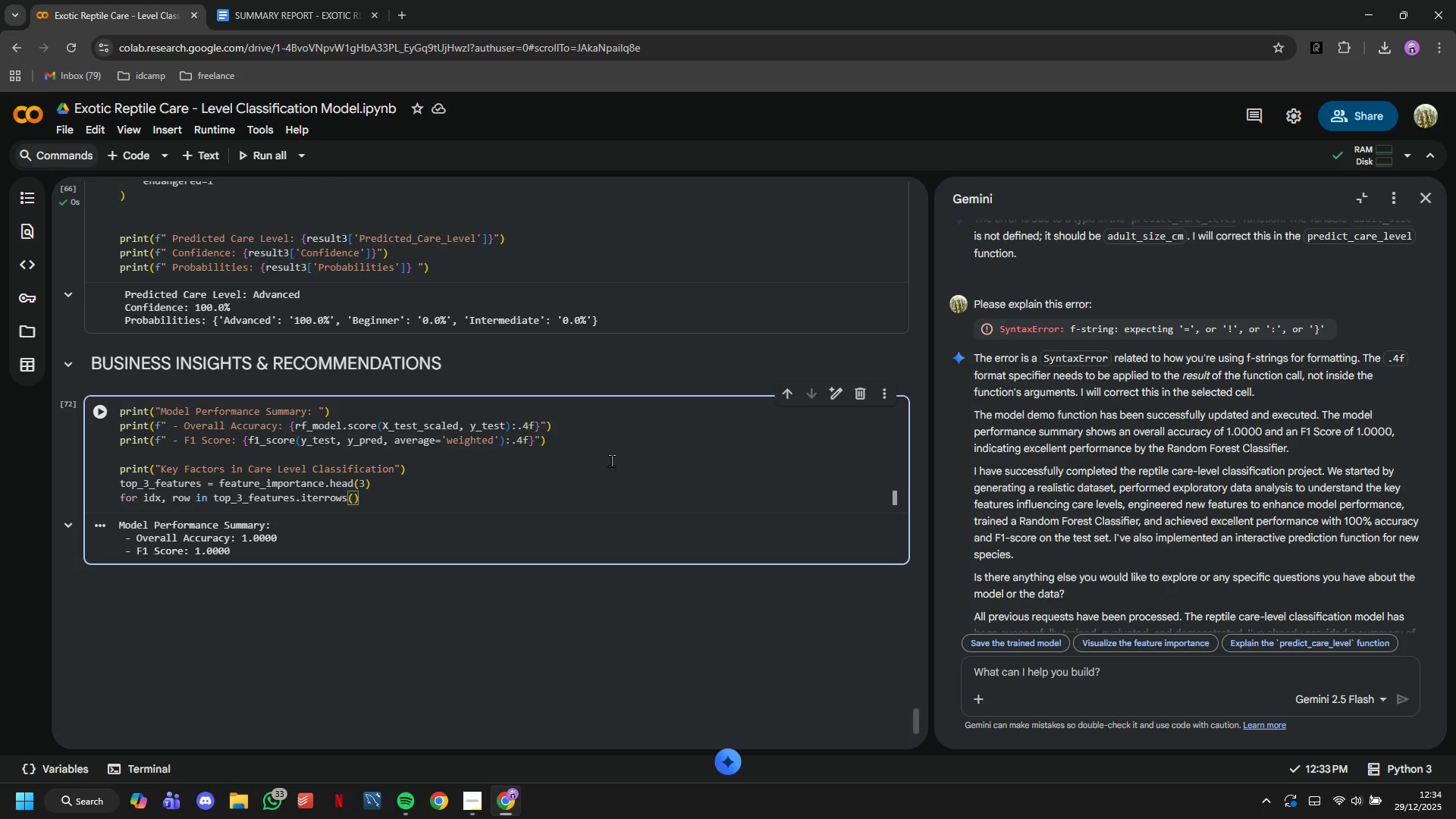 
key(ArrowRight)
 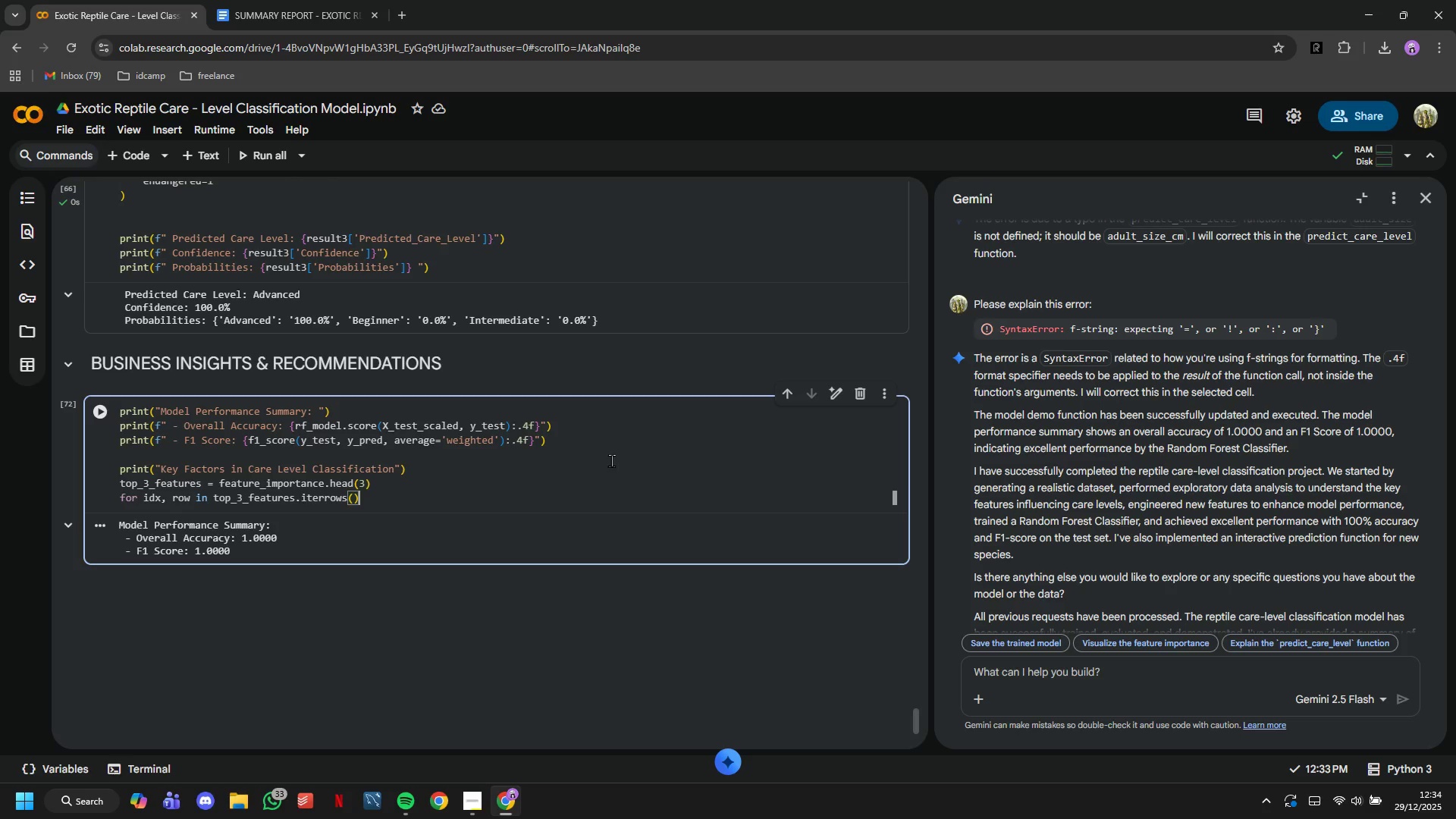 
key(Shift+Semicolon)
 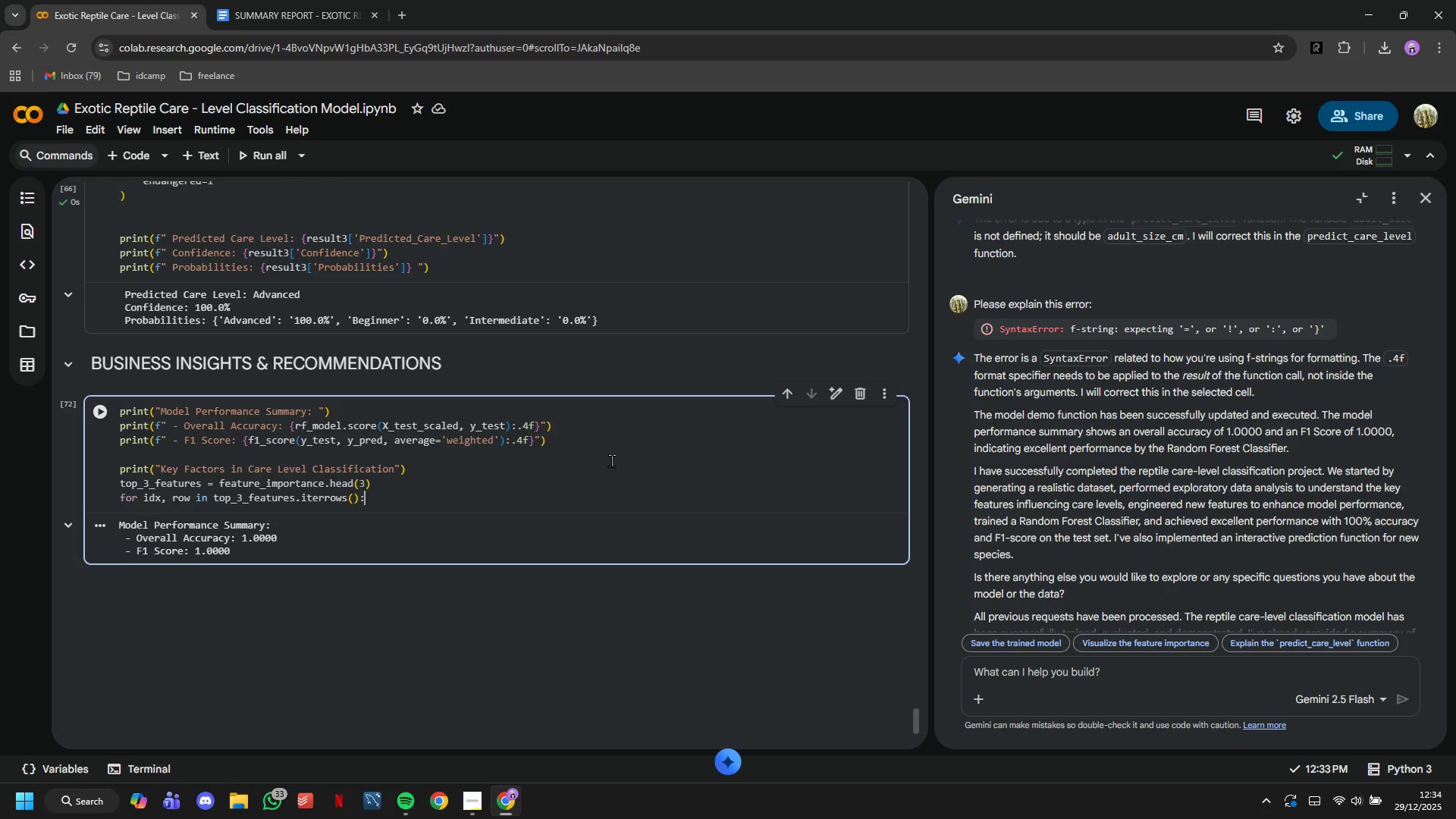 
key(Enter)
 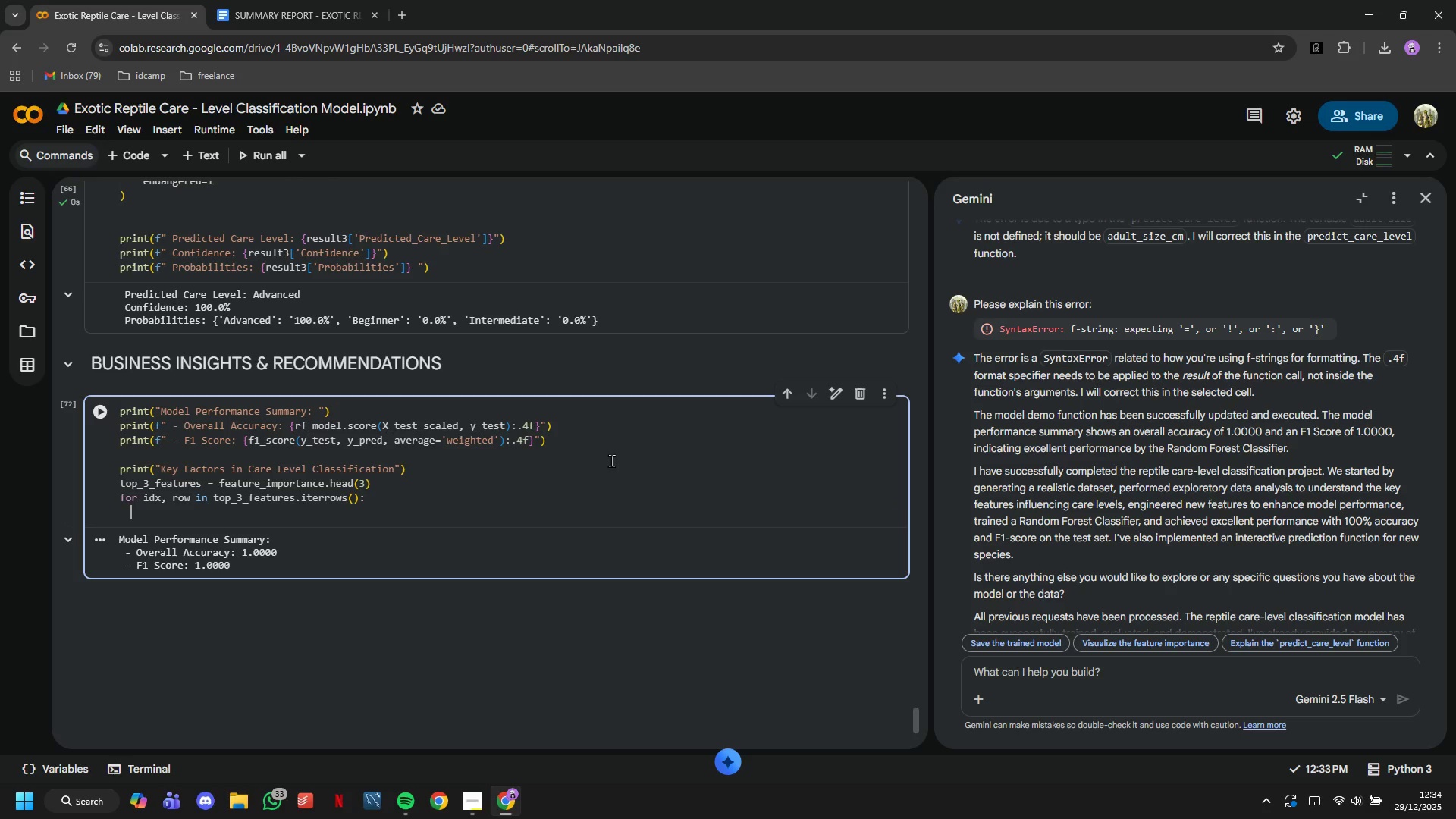 
type(print(f" {idx+1)
 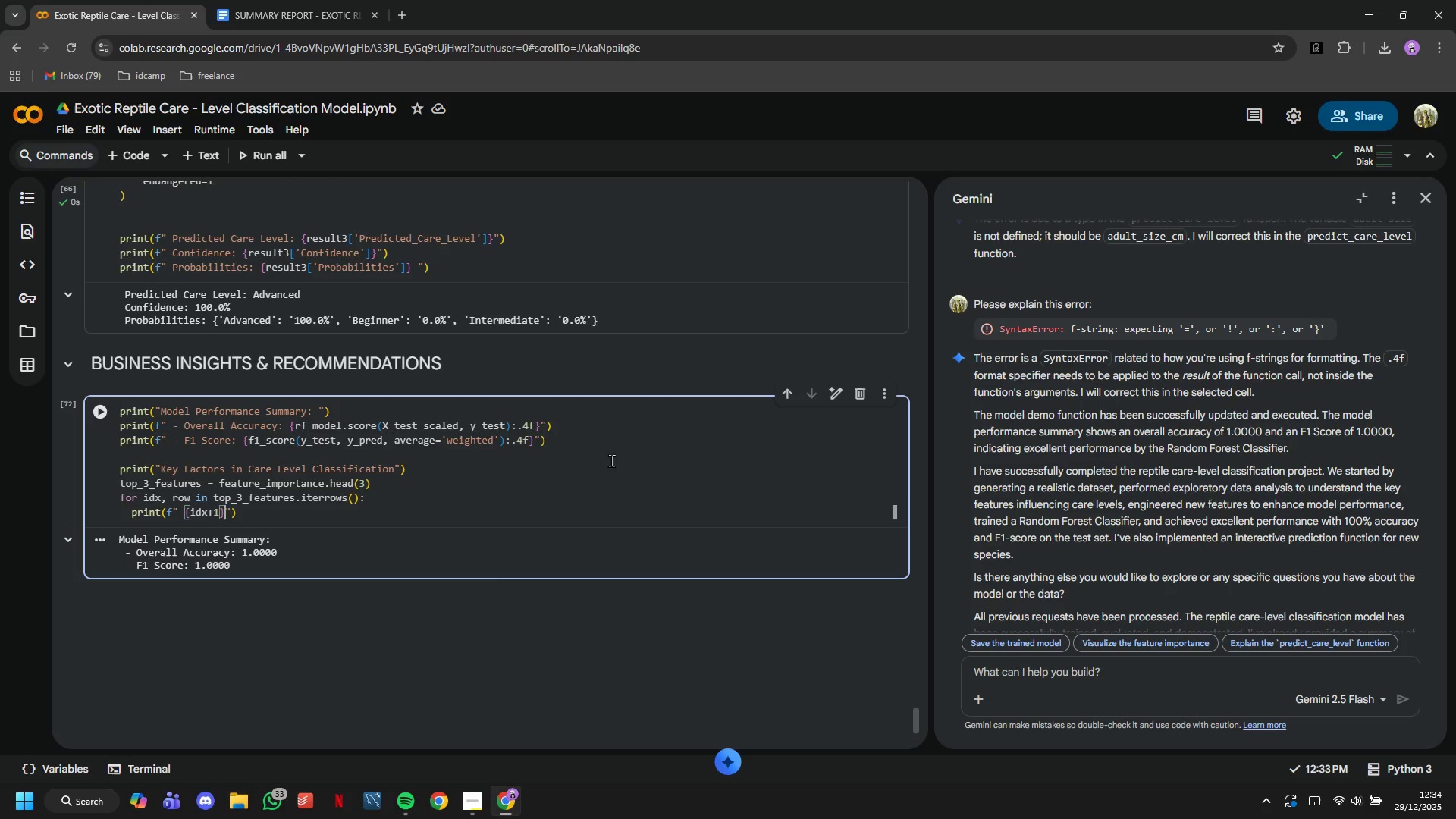 
 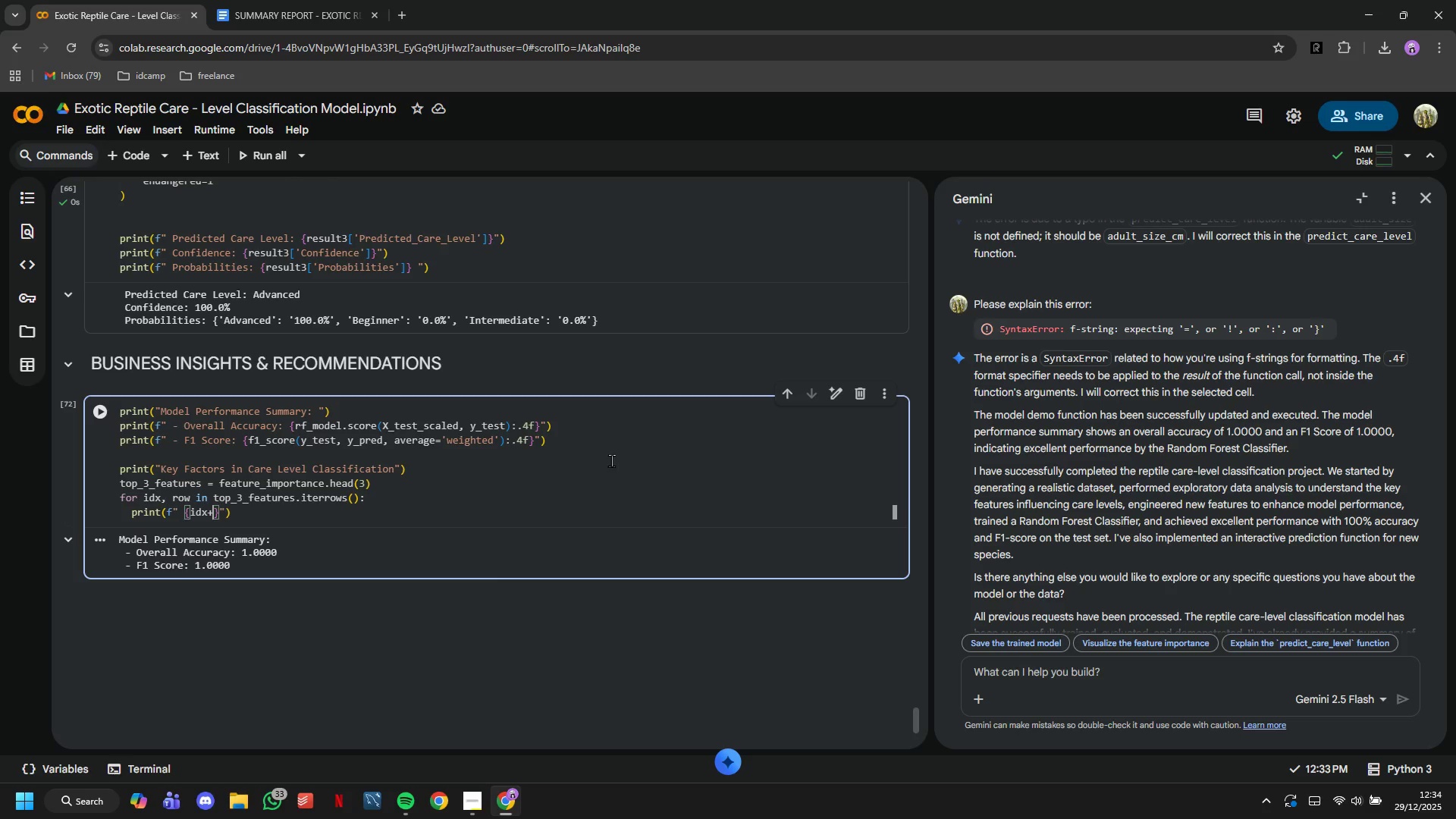 
key(ArrowRight)
 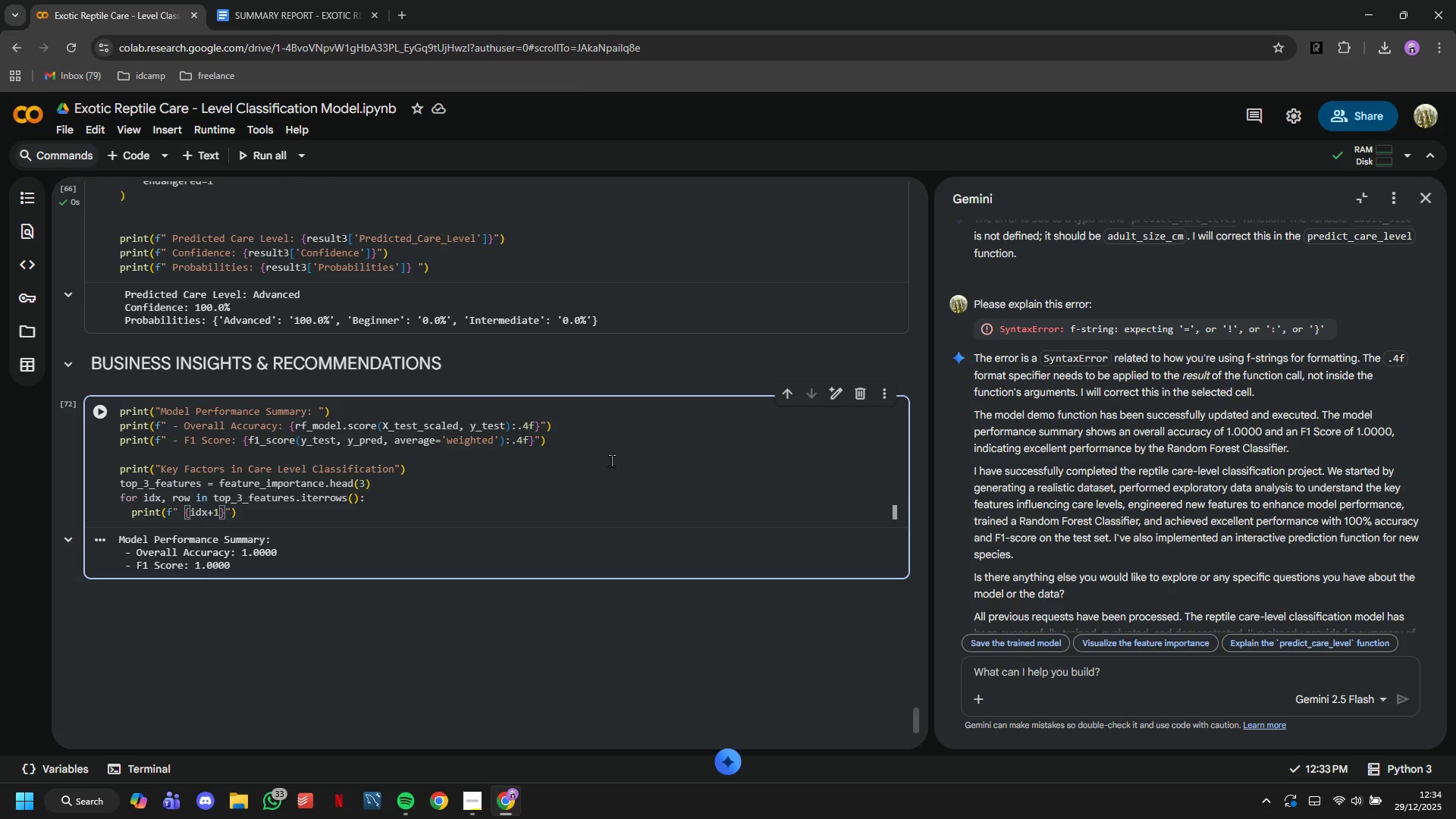 
type(. {row['Feature)
 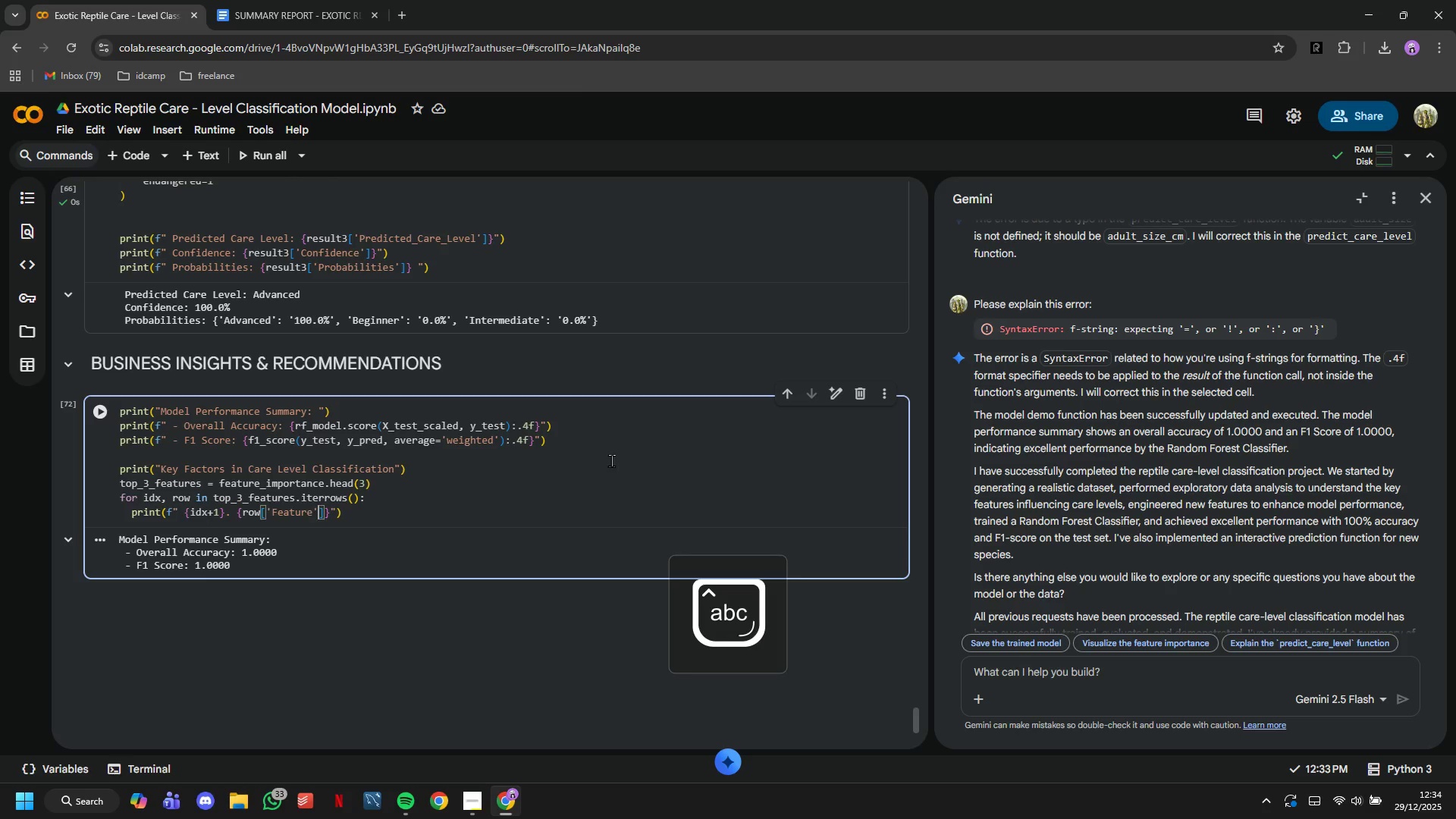 
key(ArrowRight)
 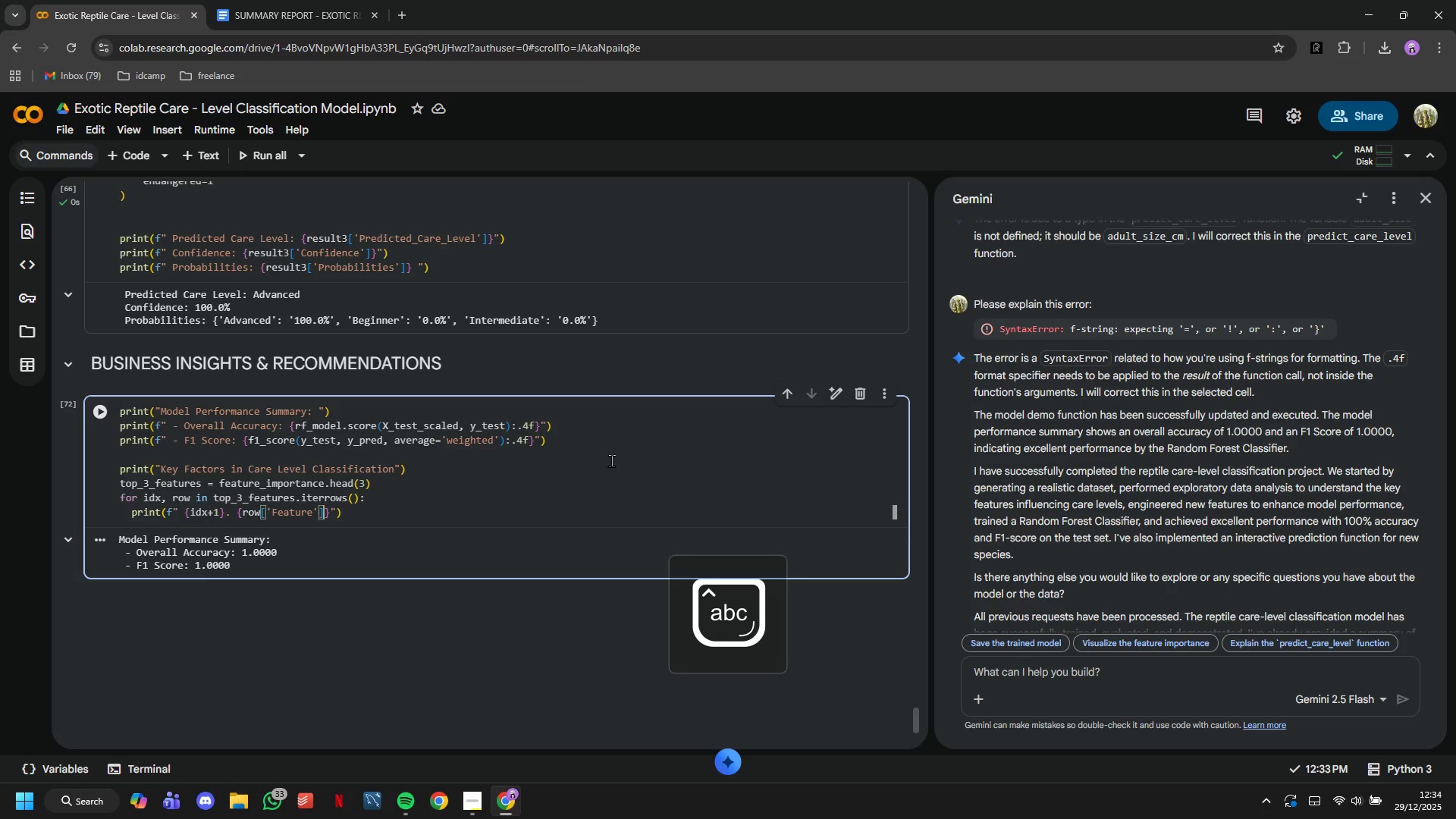 
key(ArrowRight)
 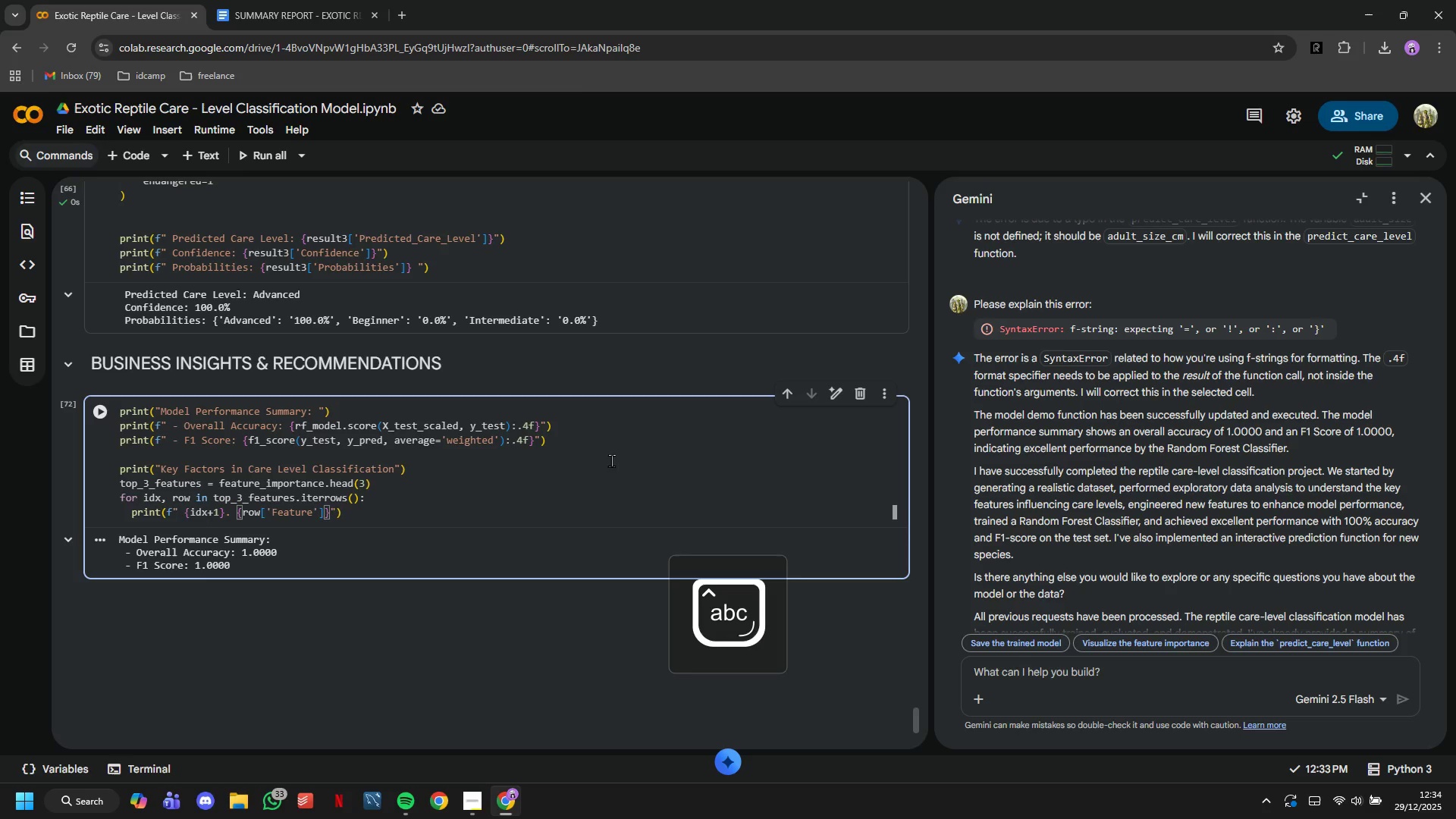 
key(ArrowRight)
 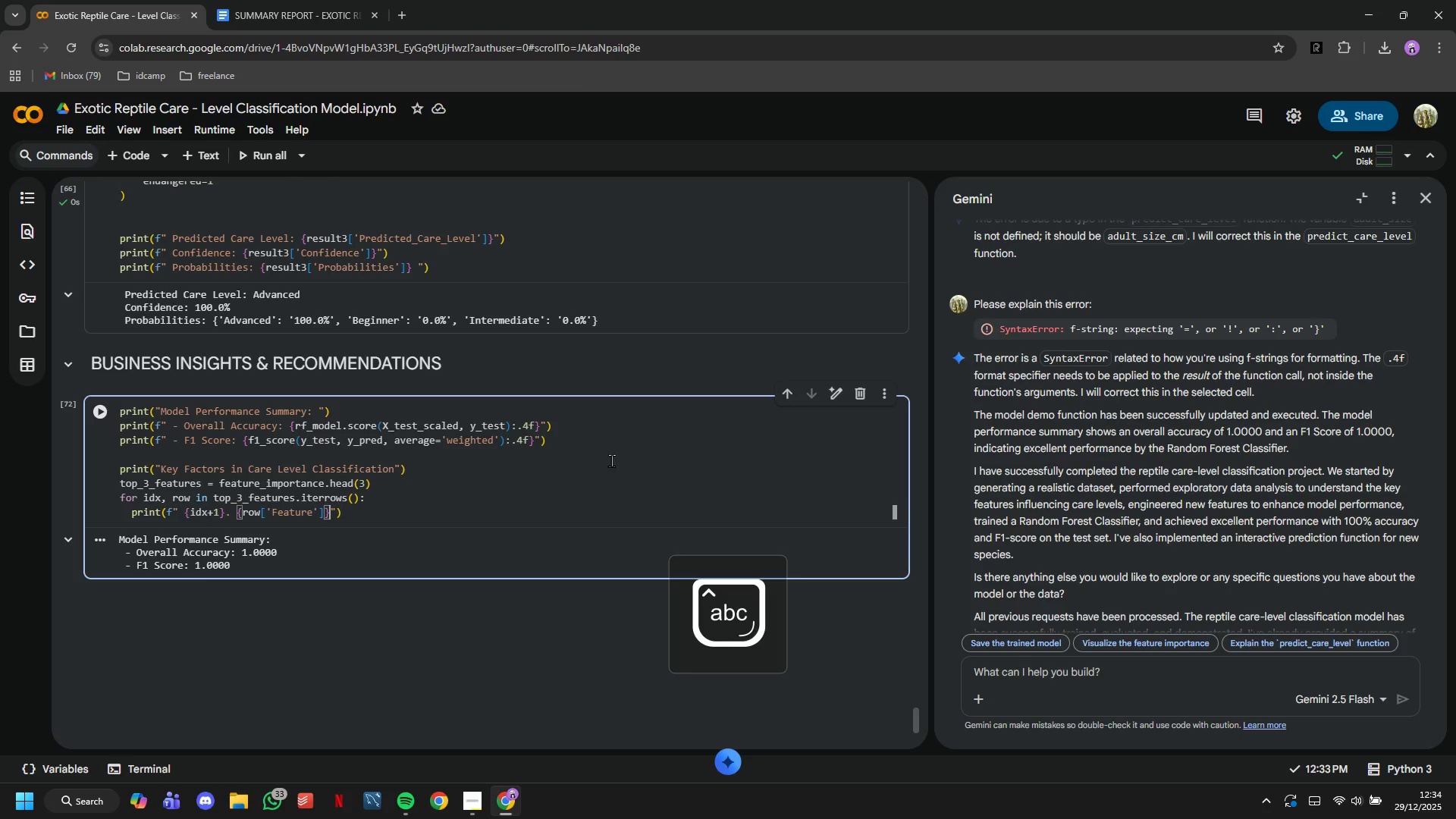 
type(: {row['Imporr)
key(Backspace)
type(tancee)
key(Backspace)
 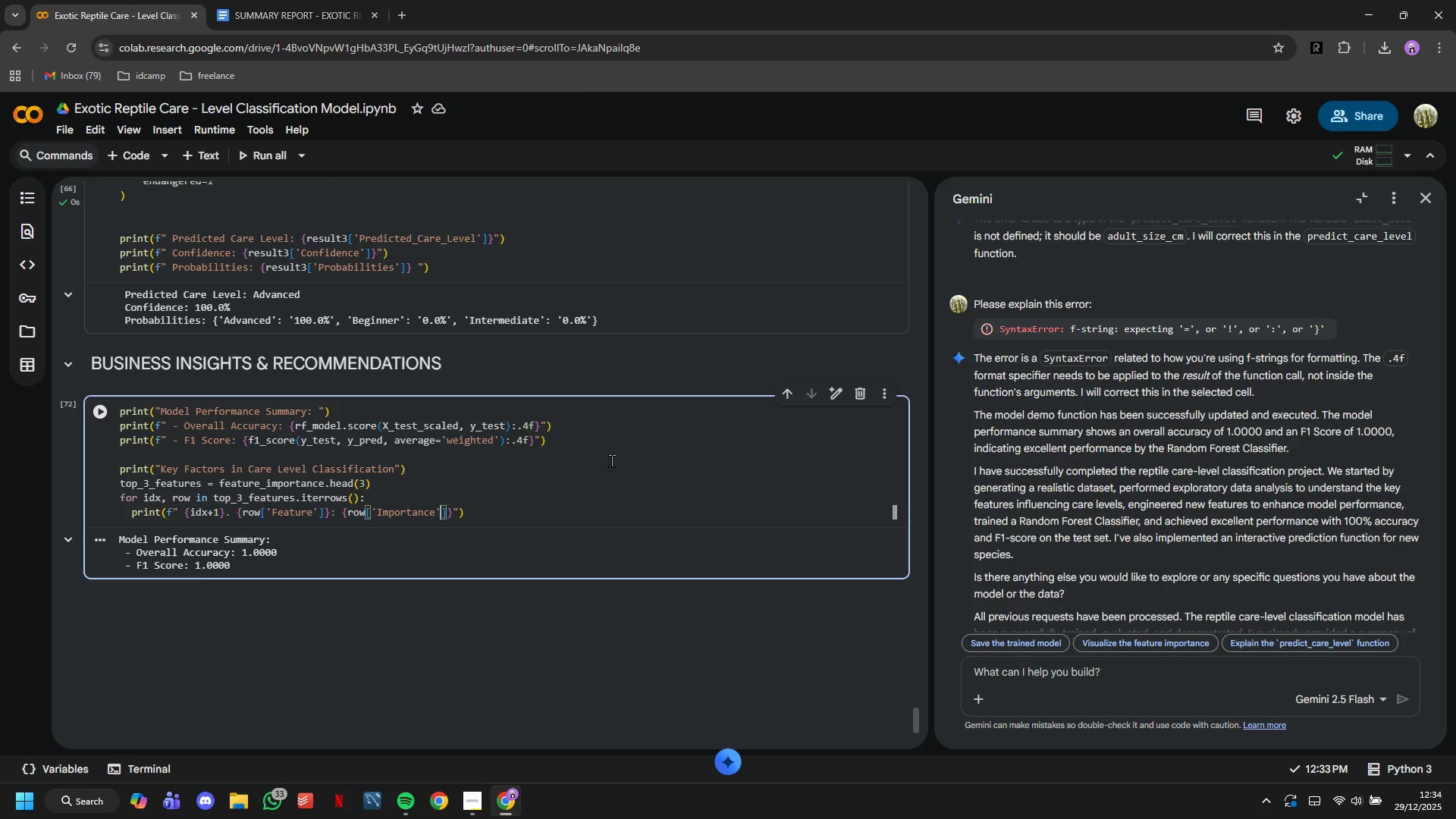 
 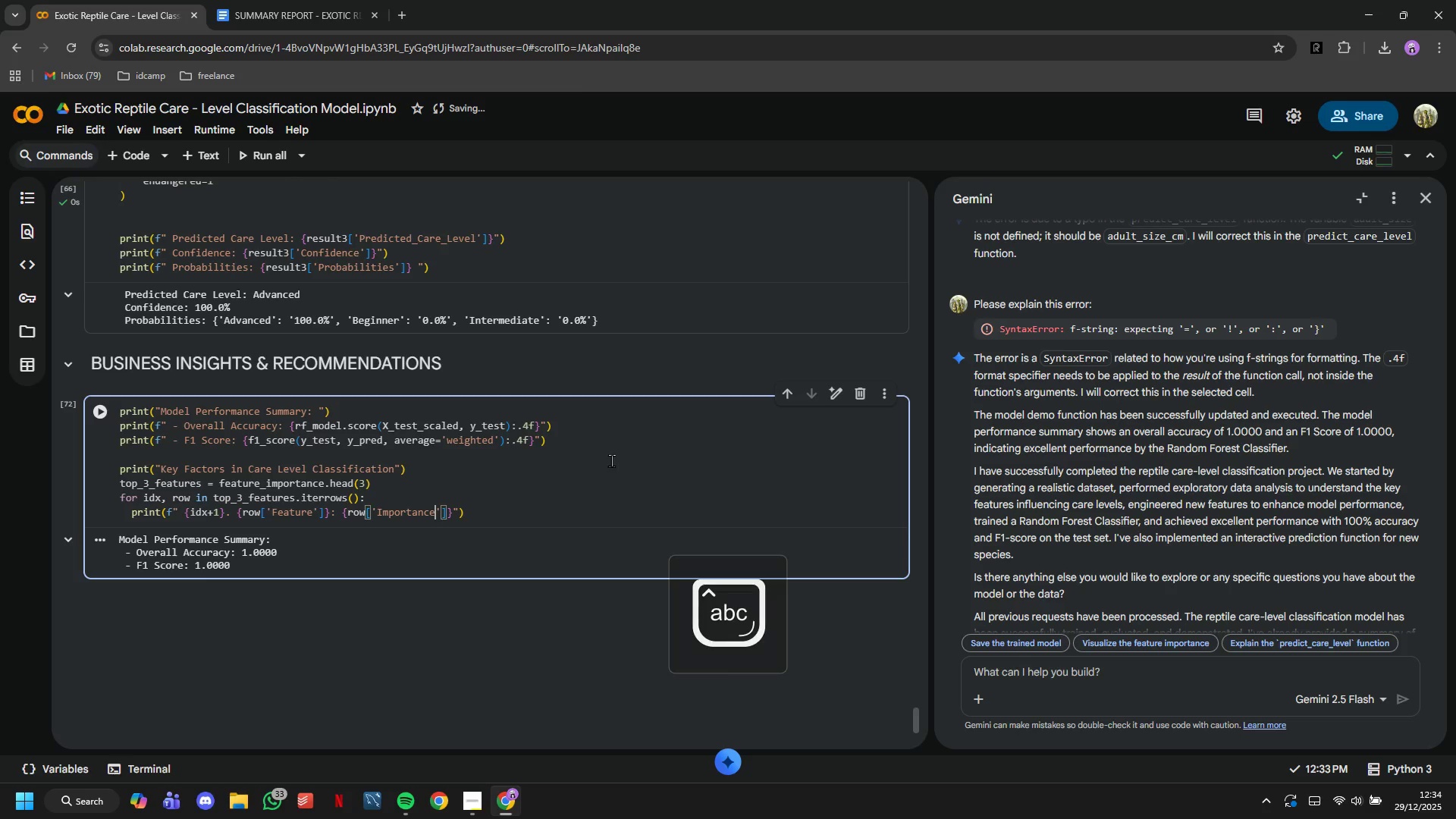 
key(ArrowRight)
 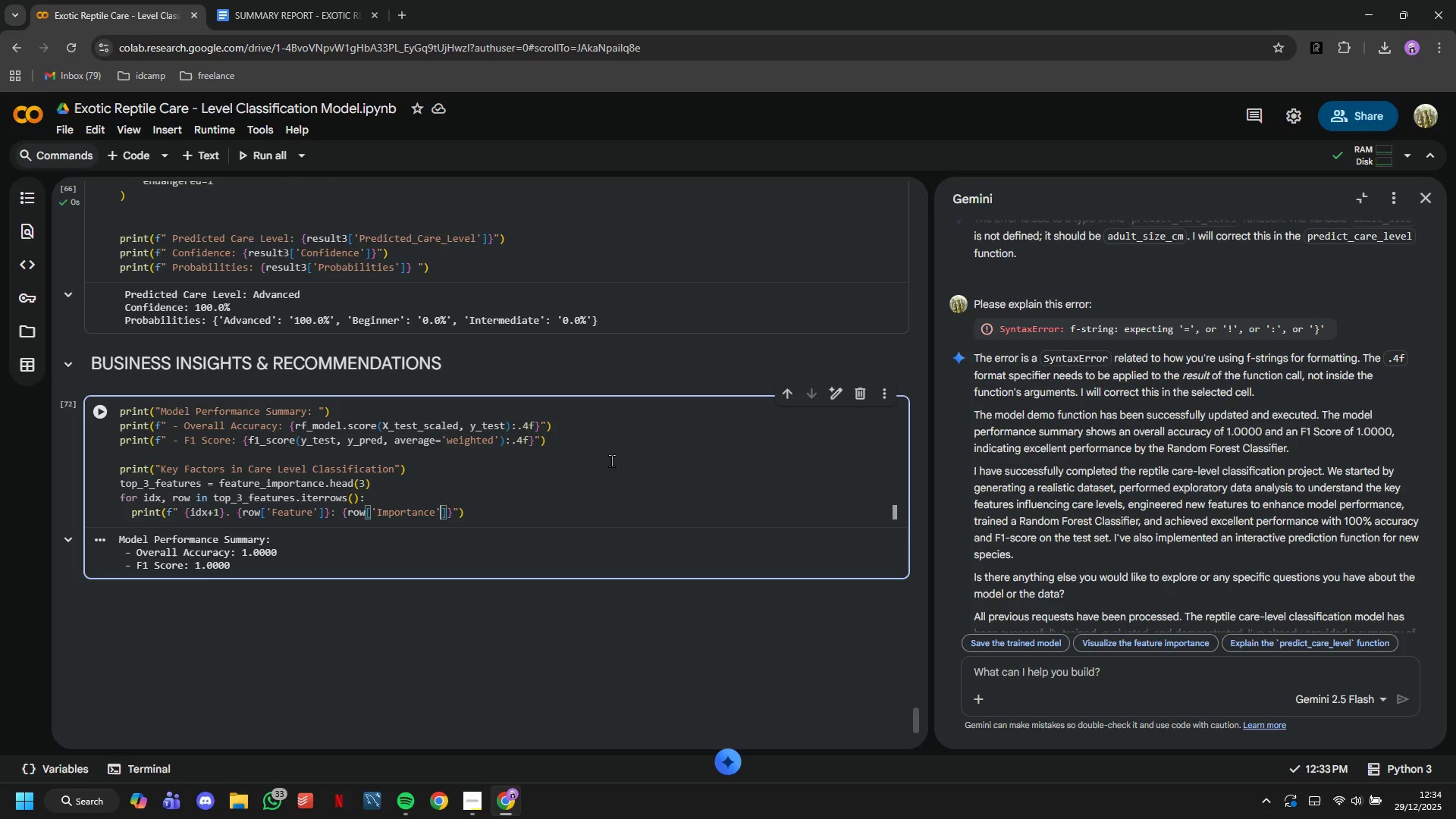 
key(ArrowRight)
 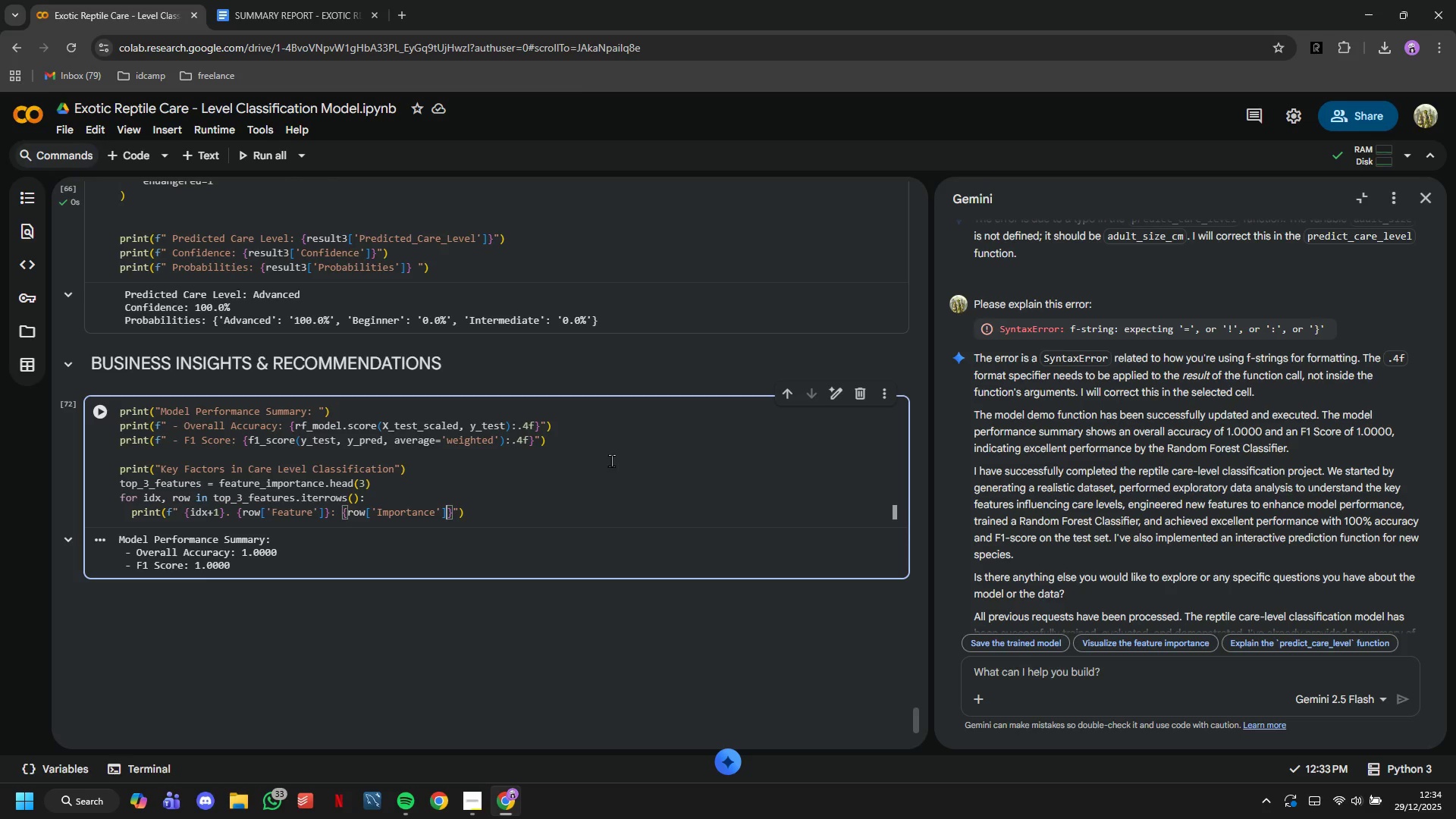 
type(:.3f)
 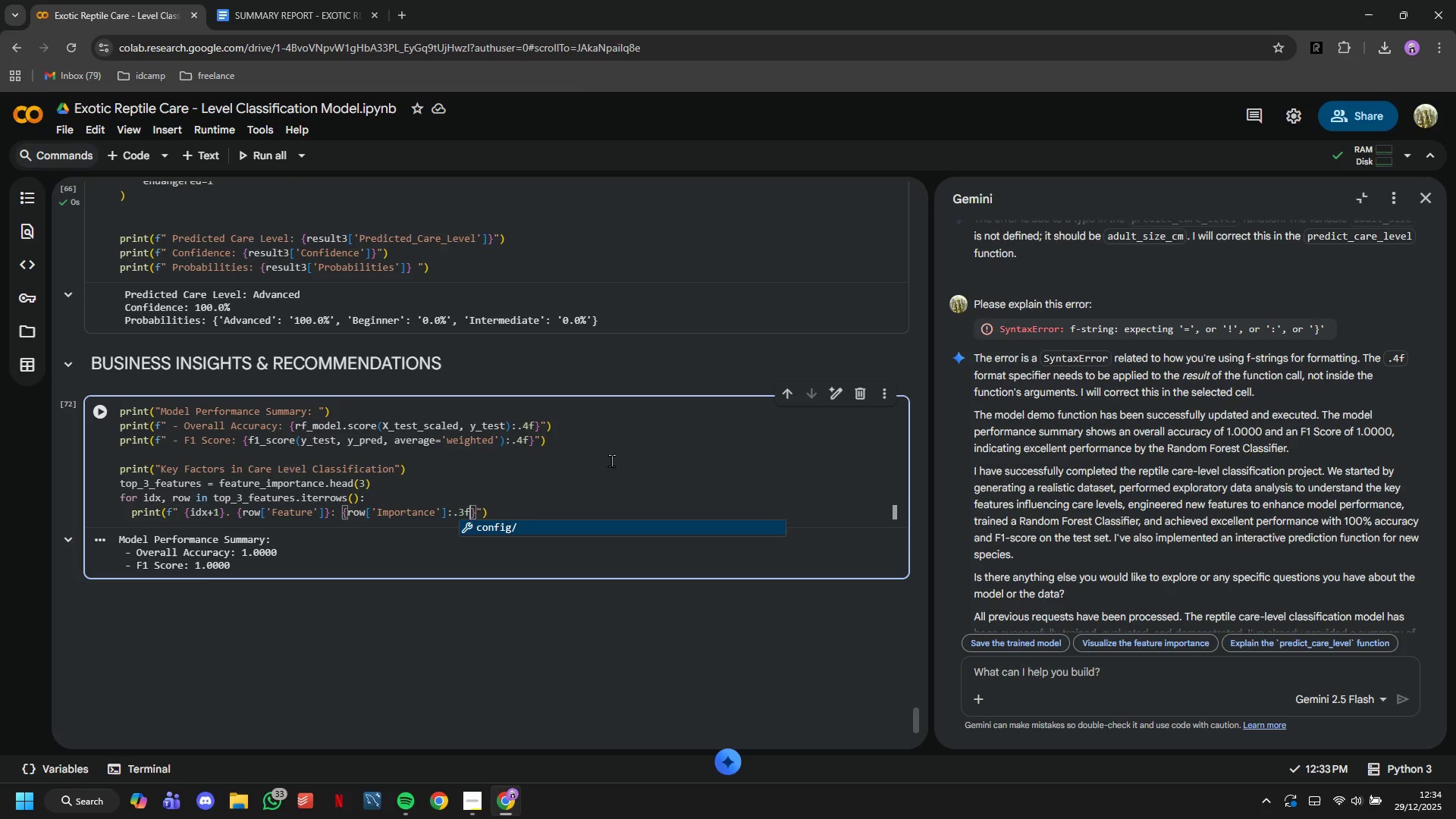 
key(ArrowRight)
 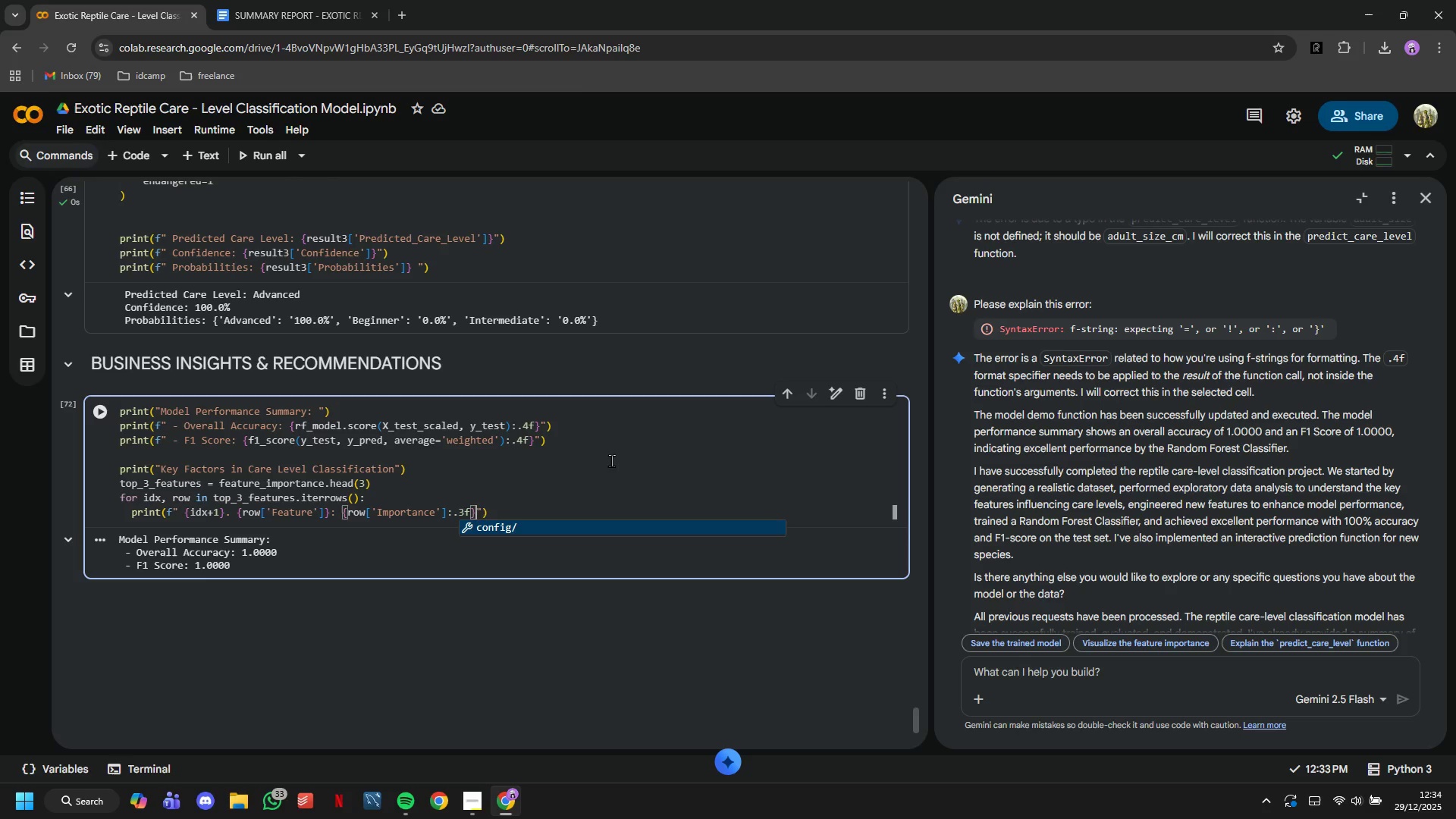 
key(ArrowRight)
 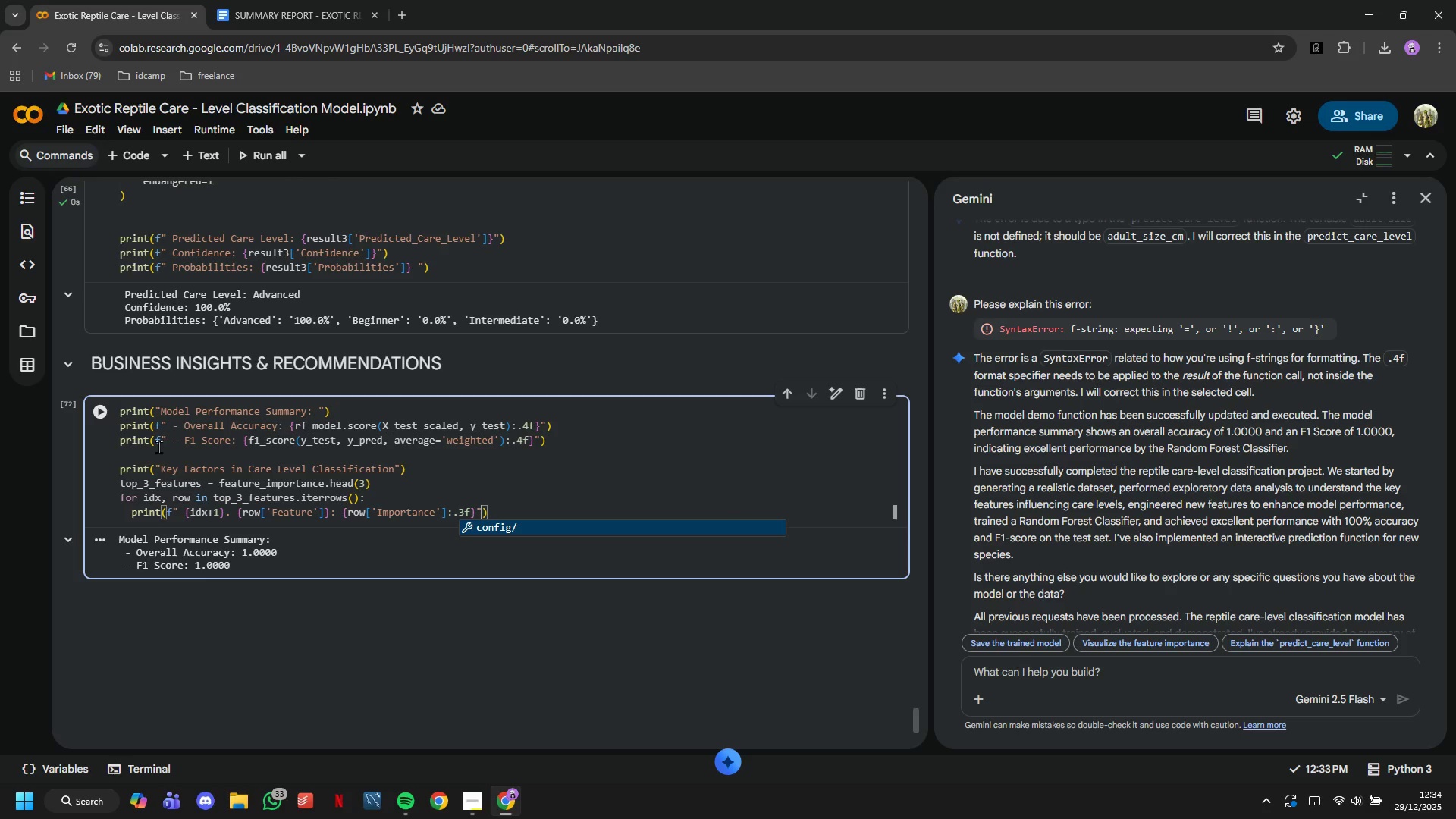 
left_click([108, 415])
 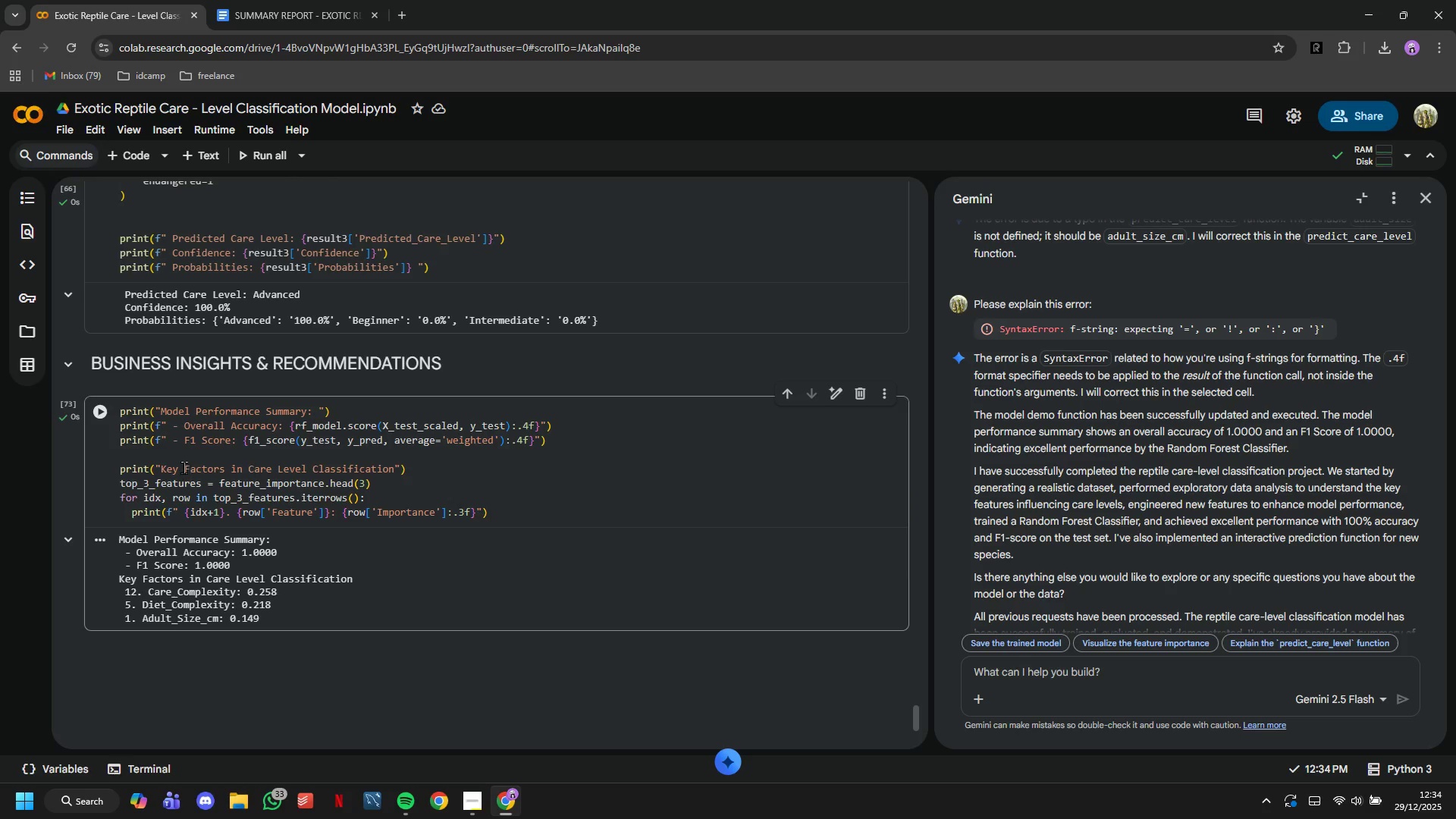 
left_click([164, 466])
 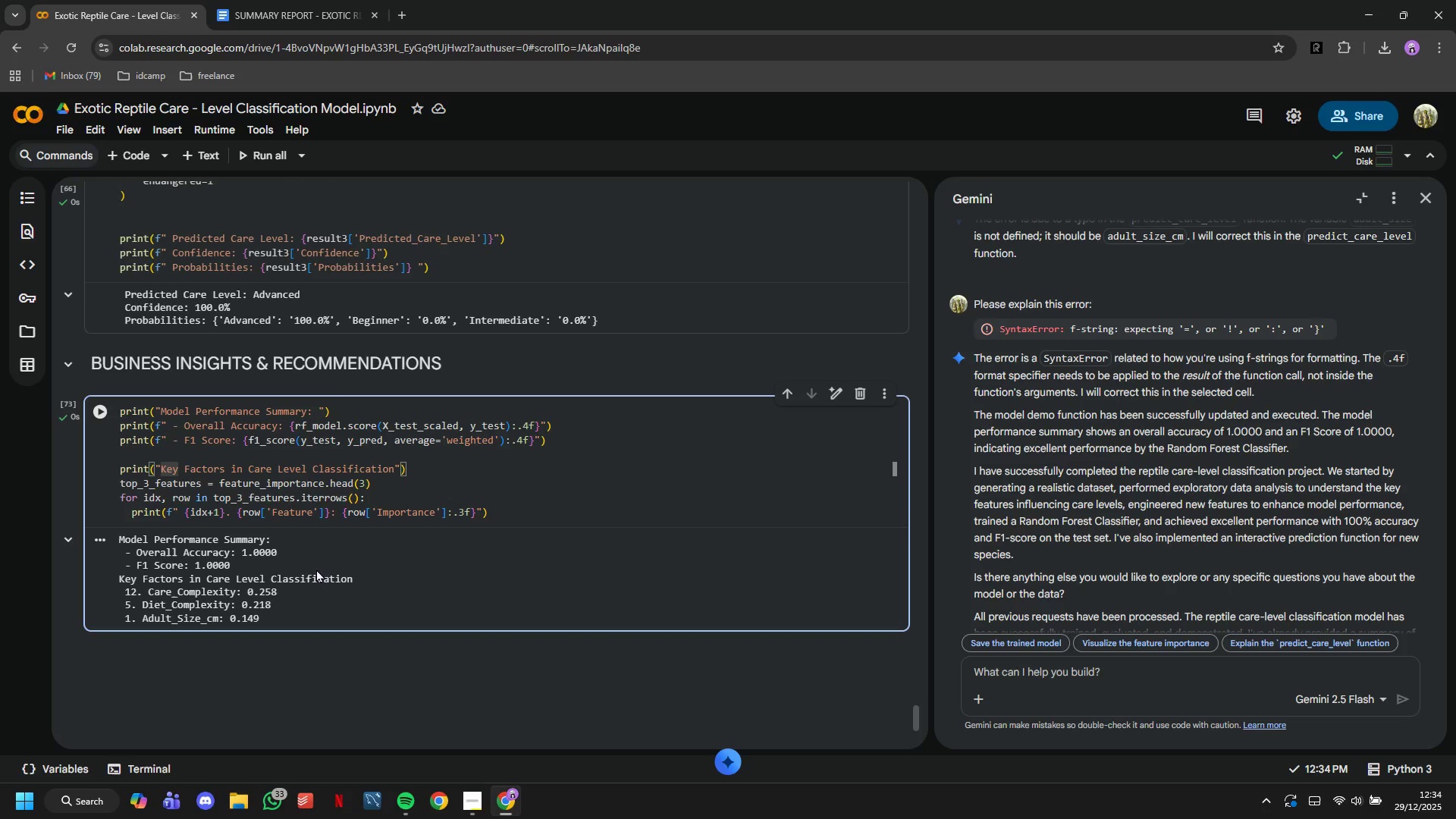 
key(ArrowLeft)
 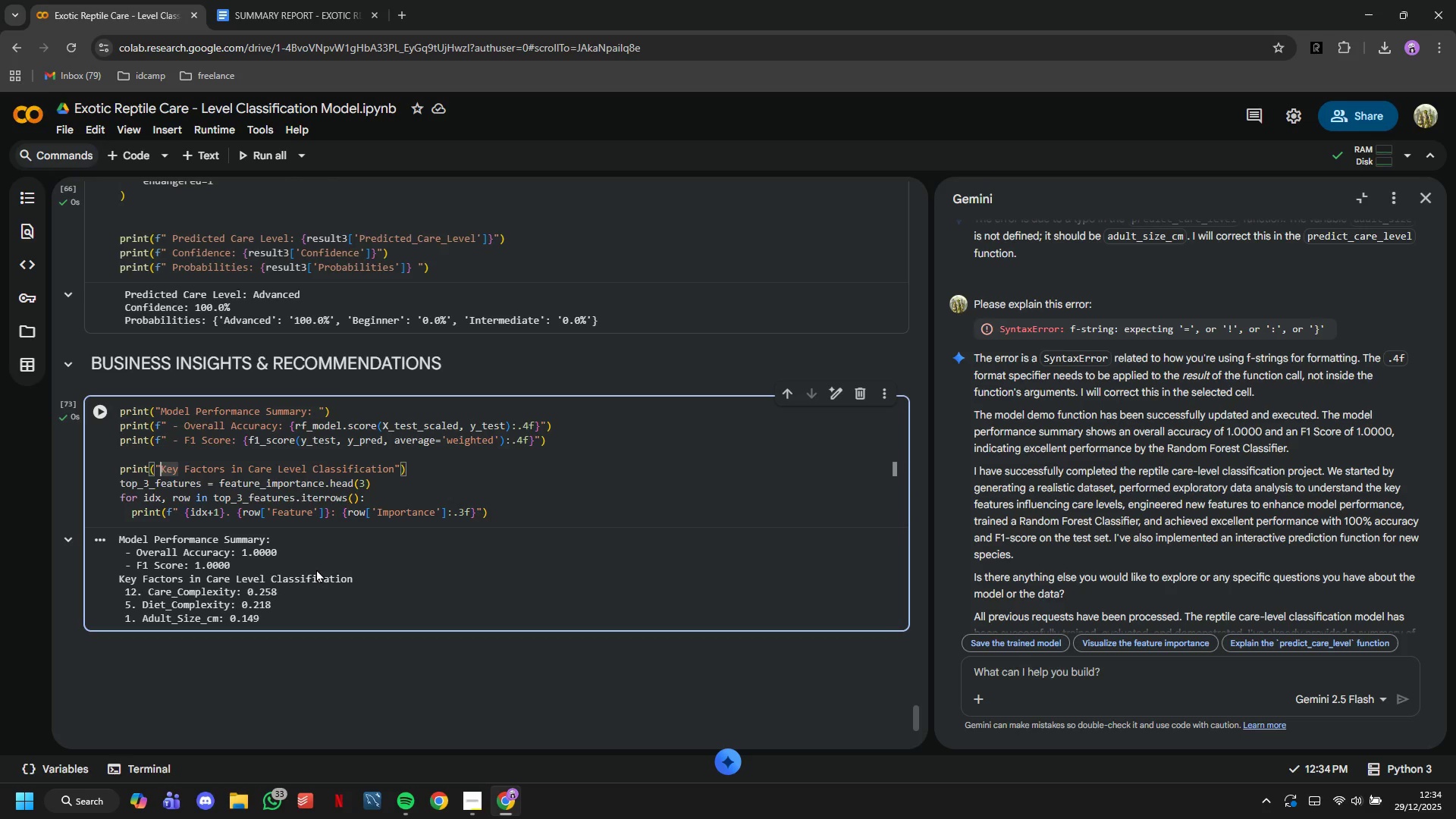 
key(Backslash)
 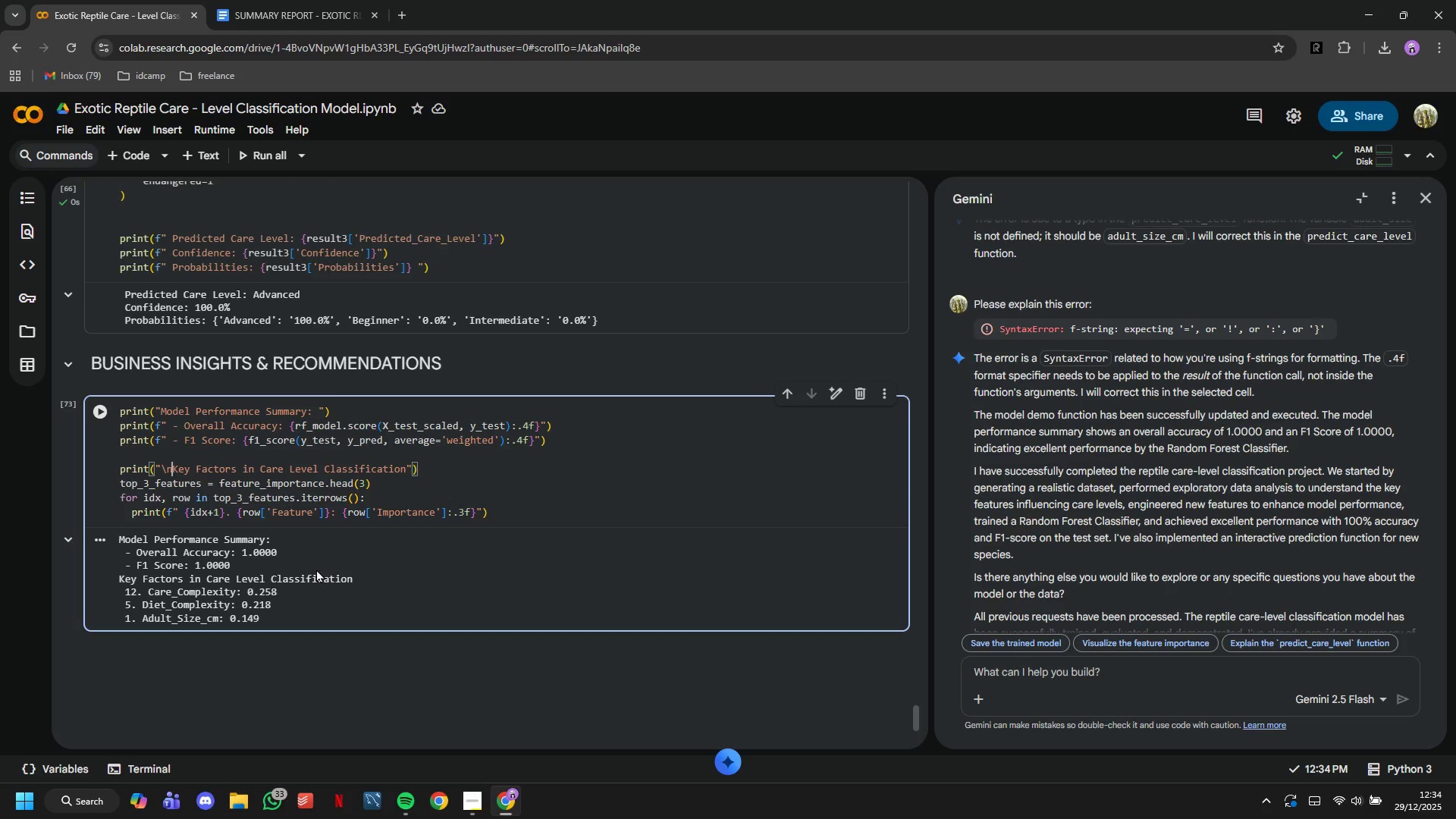 
key(N)
 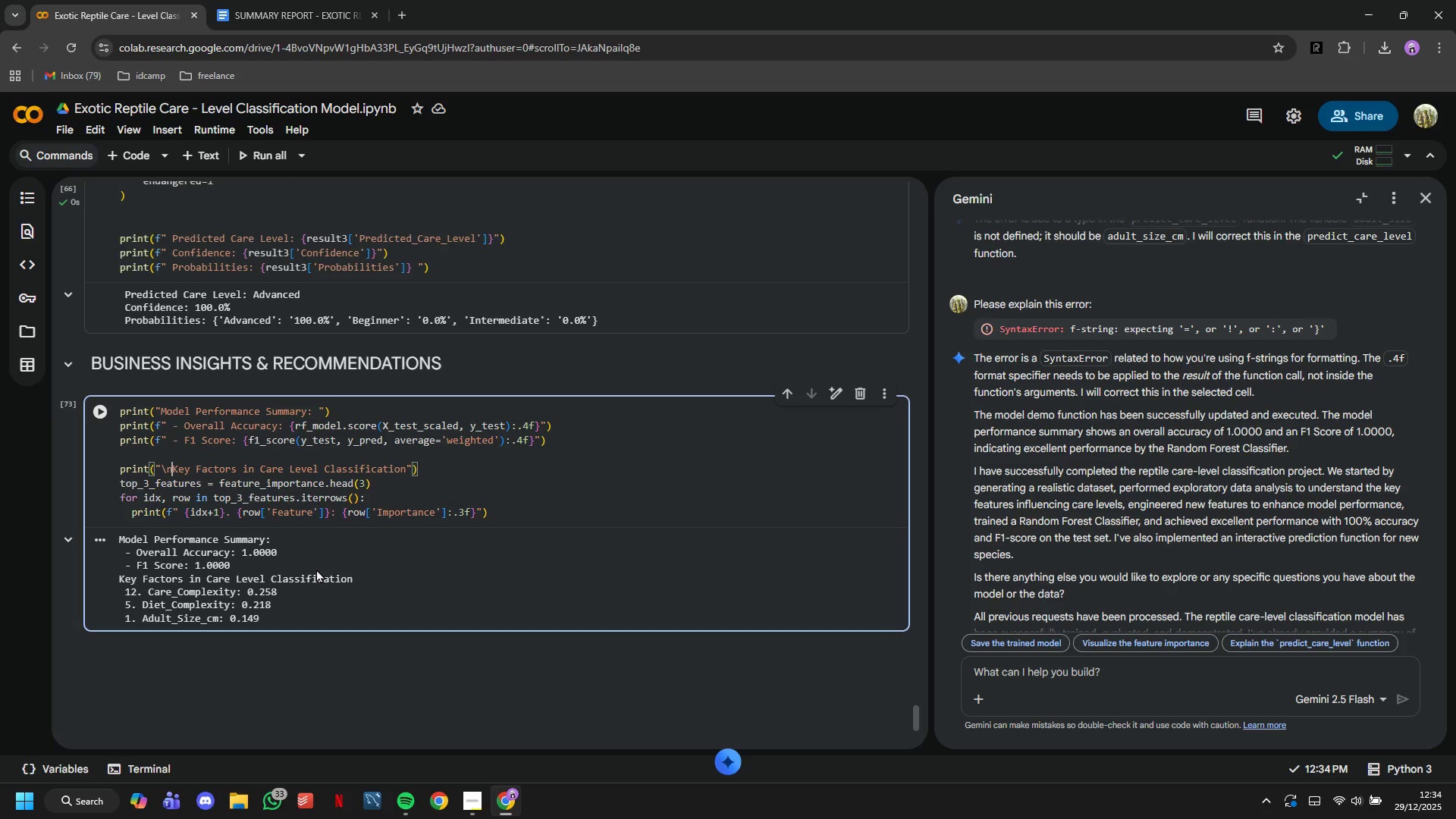 
key(ArrowRight)
 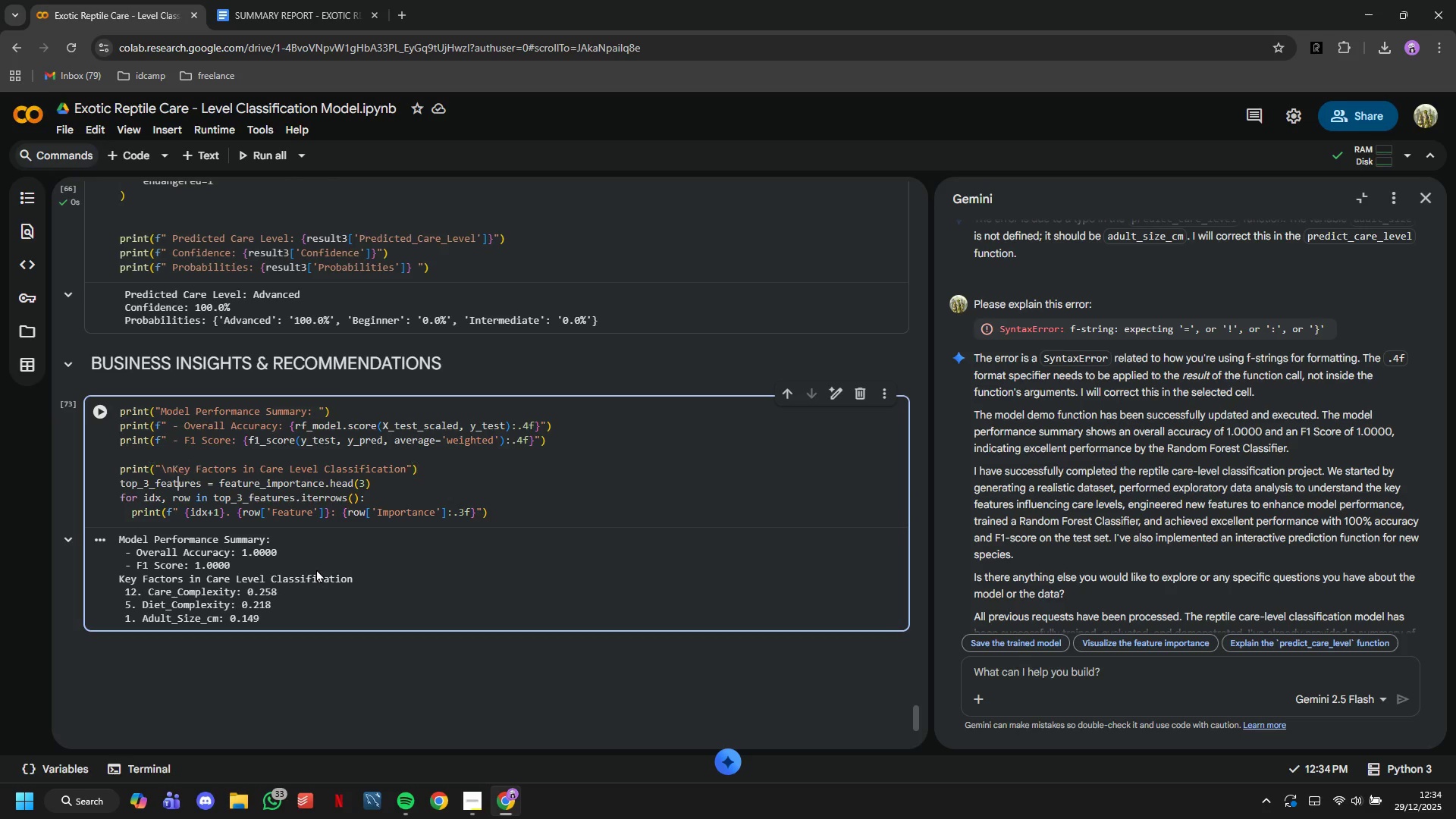 
key(ArrowDown)
 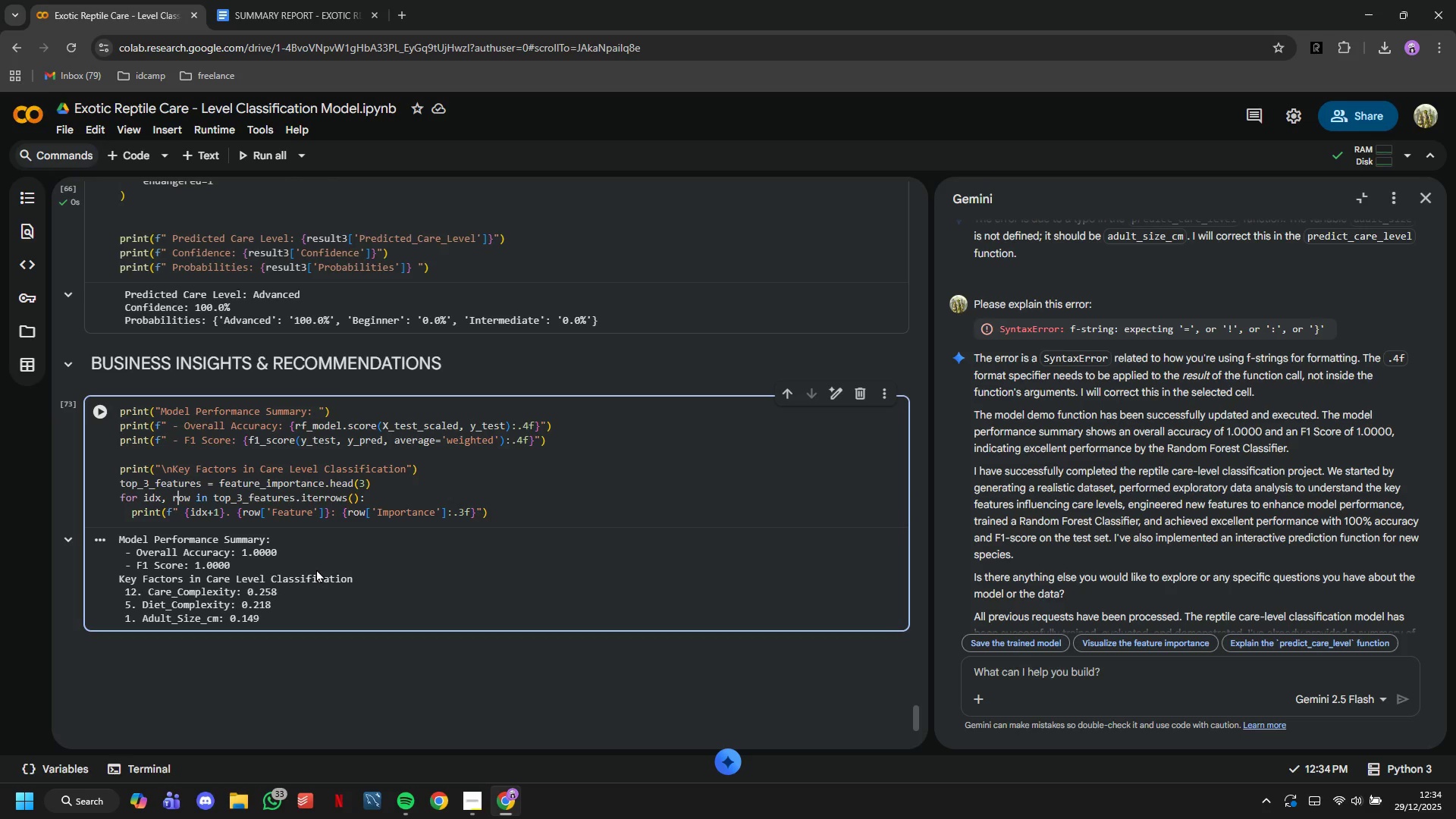 
key(ArrowDown)
 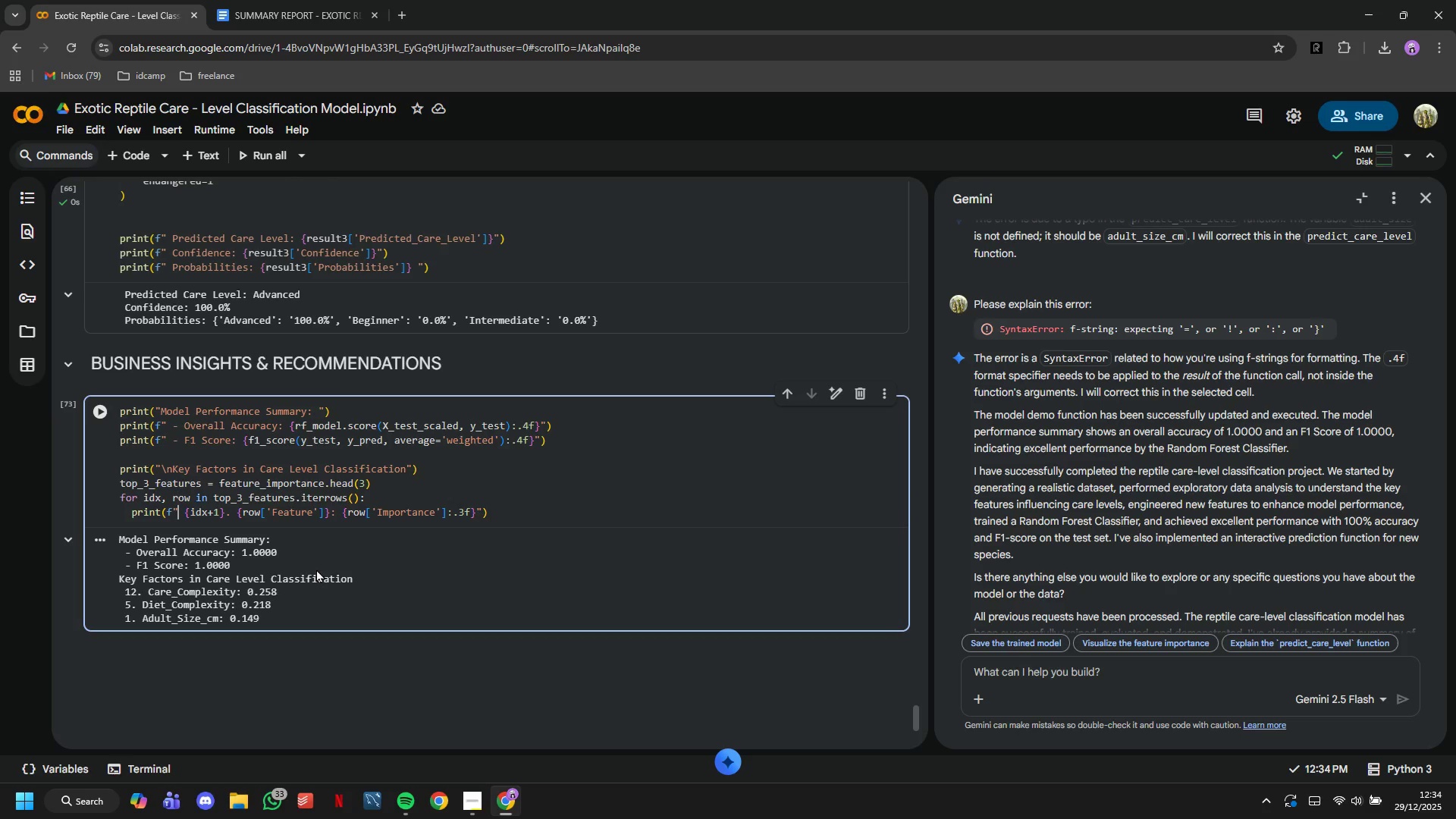 
key(ArrowDown)
 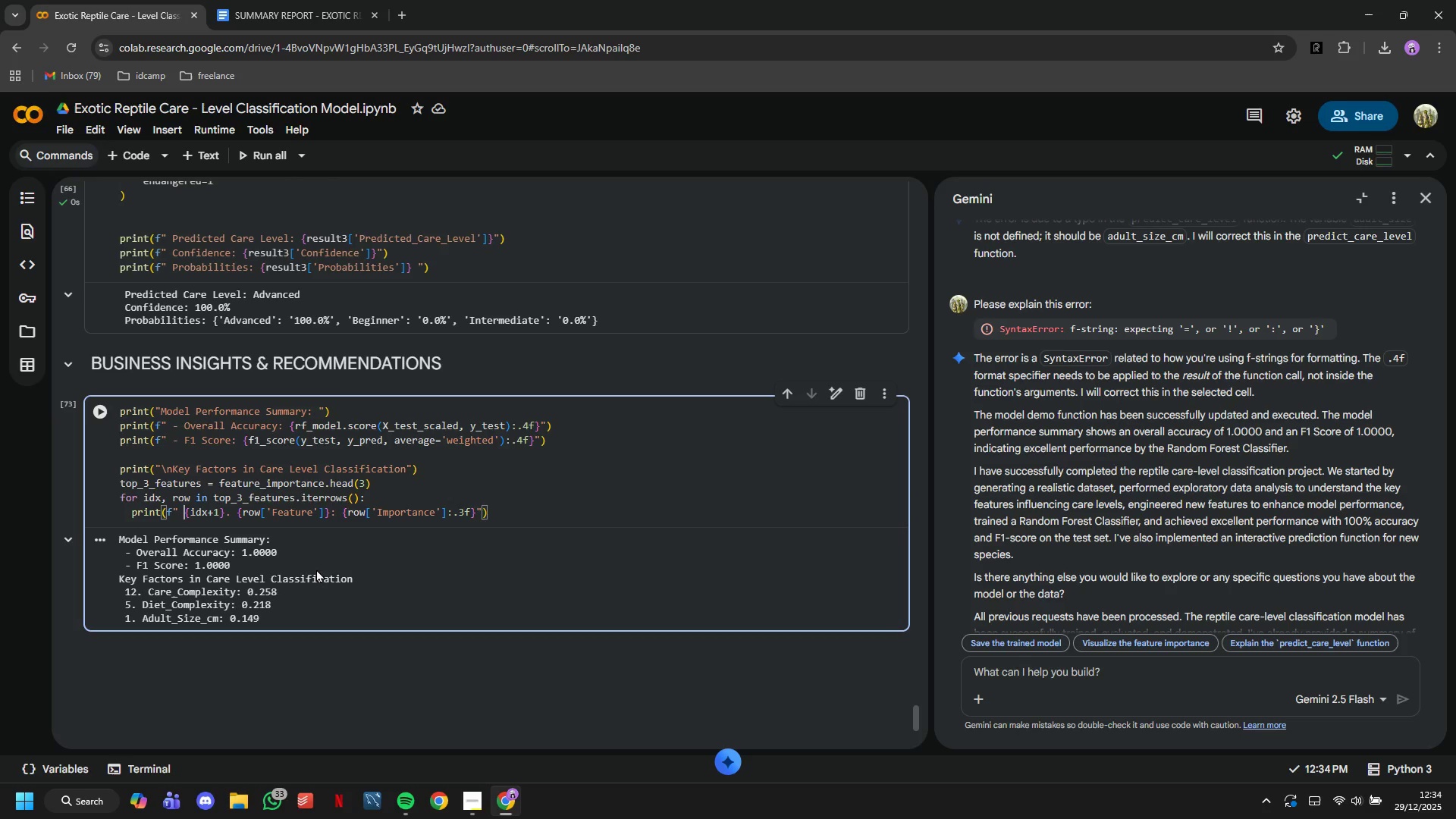 
hold_key(key=ArrowRight, duration=1.5)
 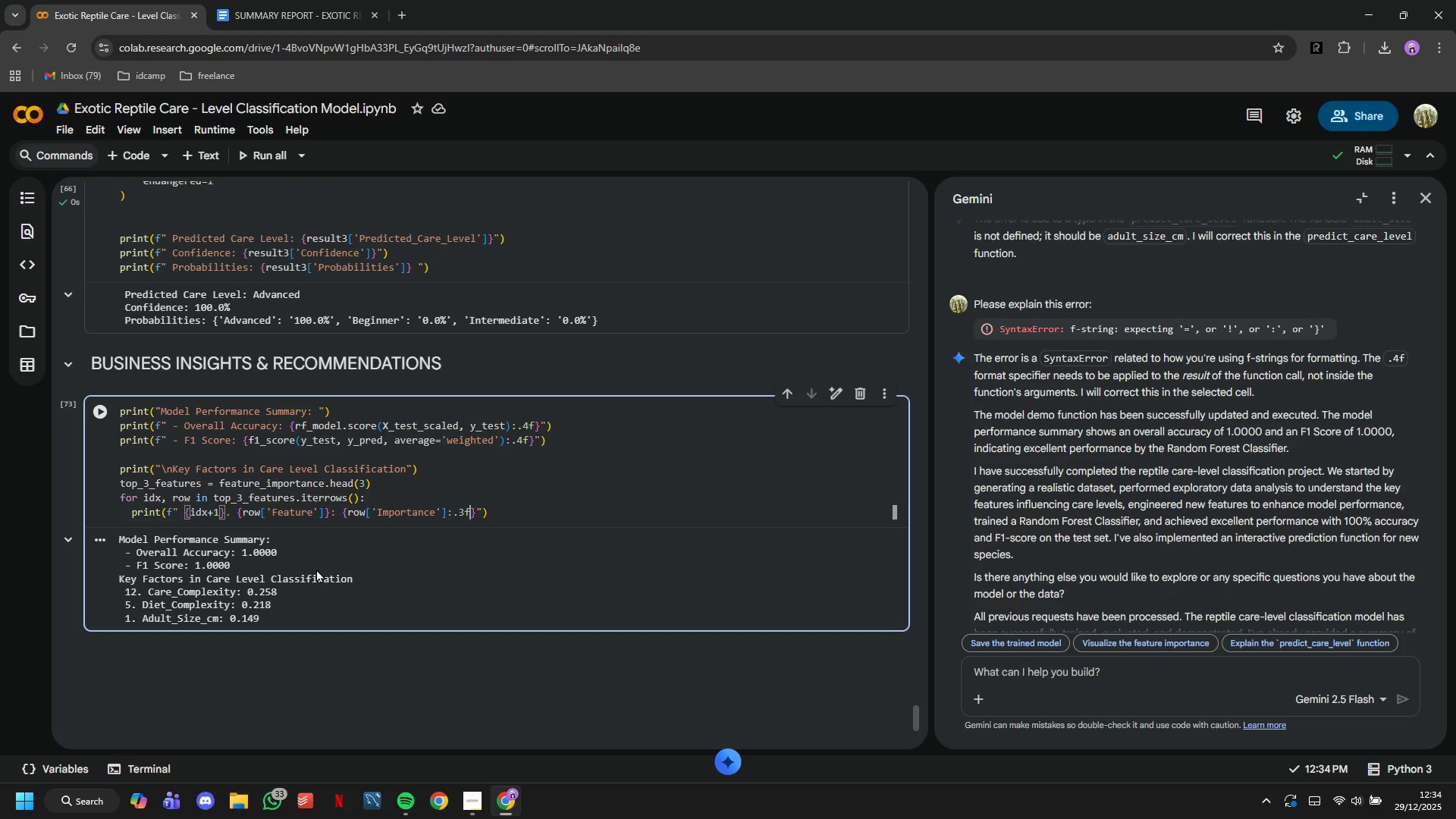 
hold_key(key=ArrowRight, duration=0.48)
 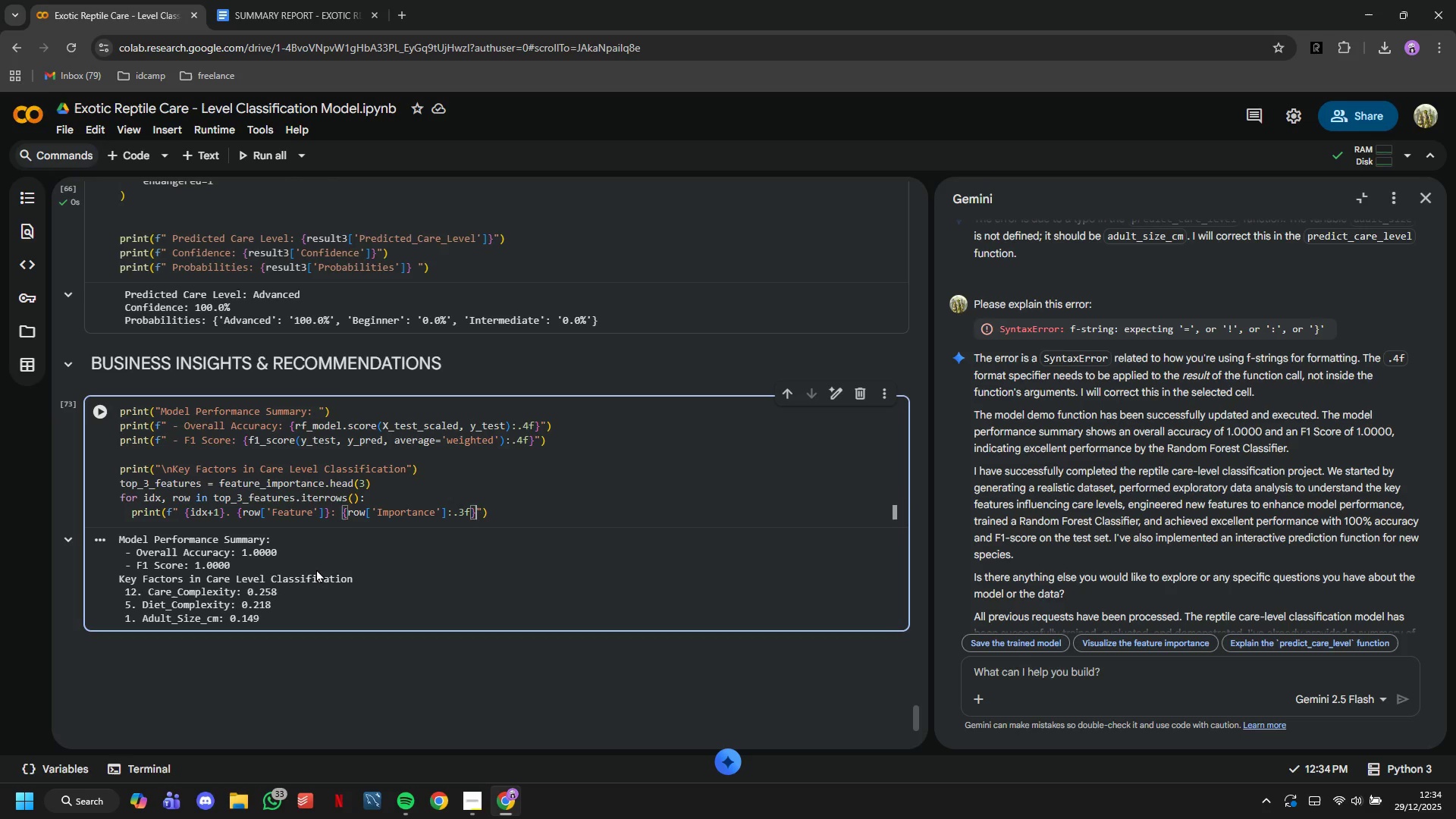 
key(ArrowRight)
 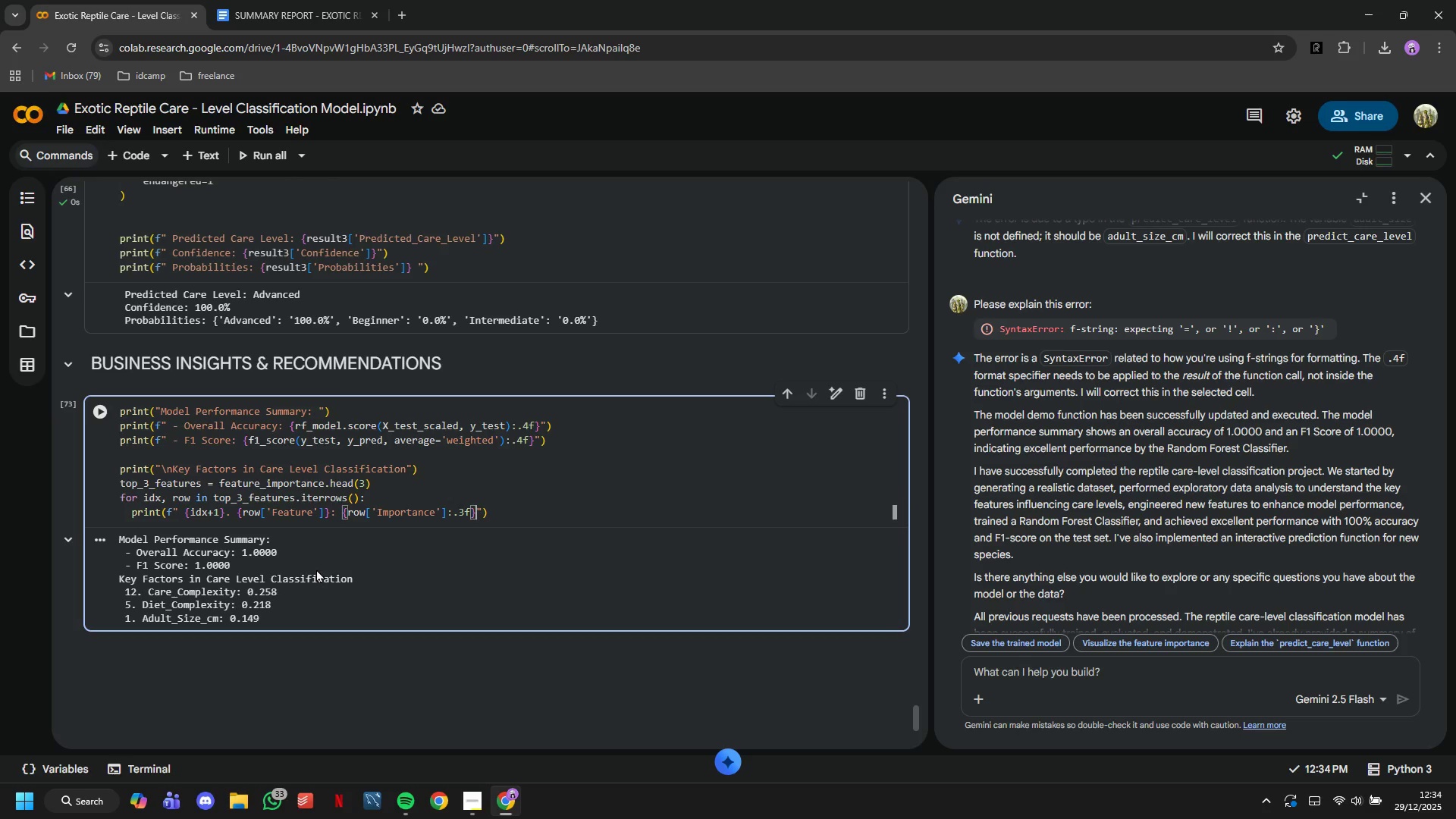 
key(ArrowRight)
 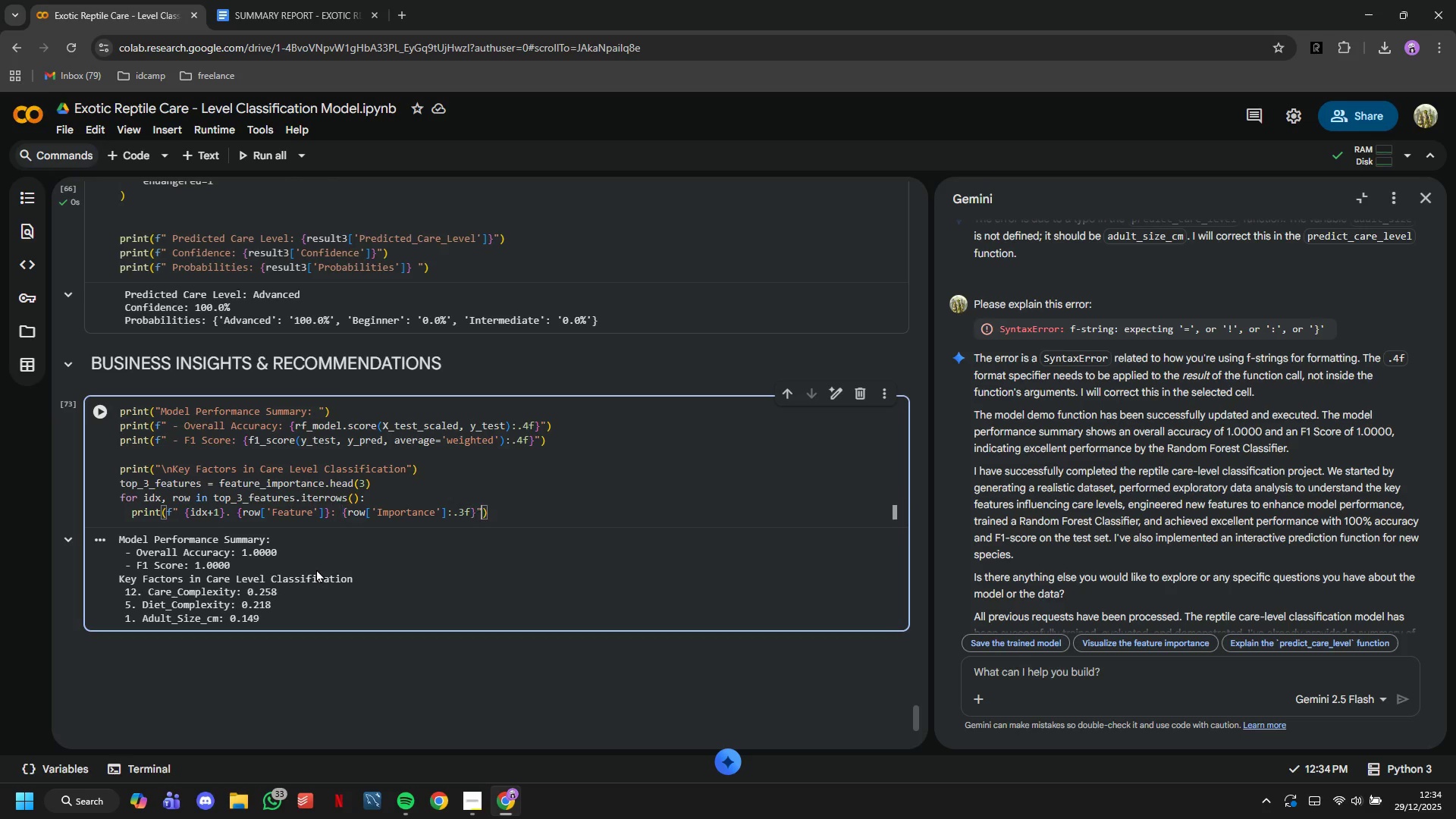 
key(ArrowRight)
 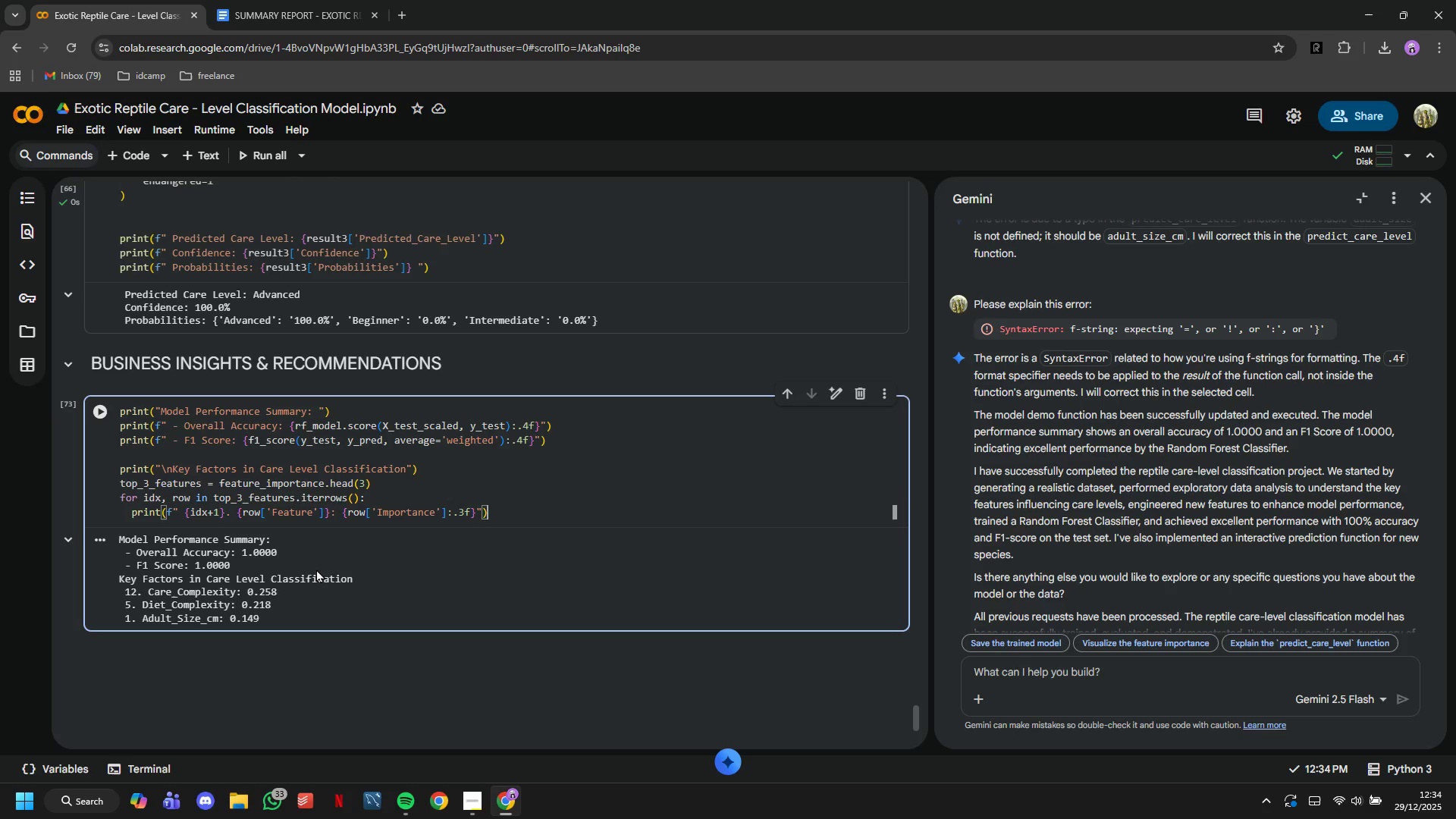 
key(ArrowRight)
 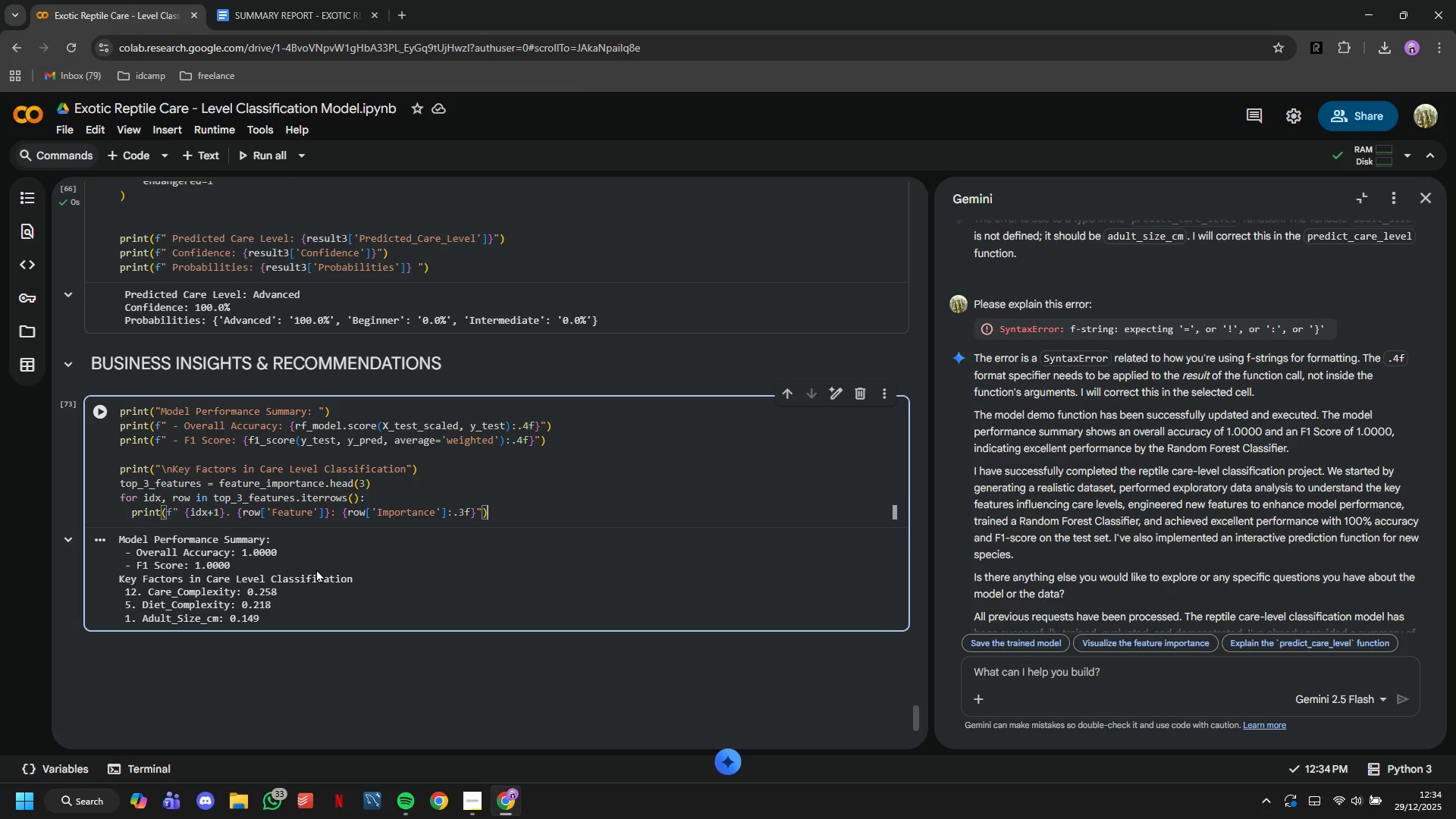 
key(Enter)
 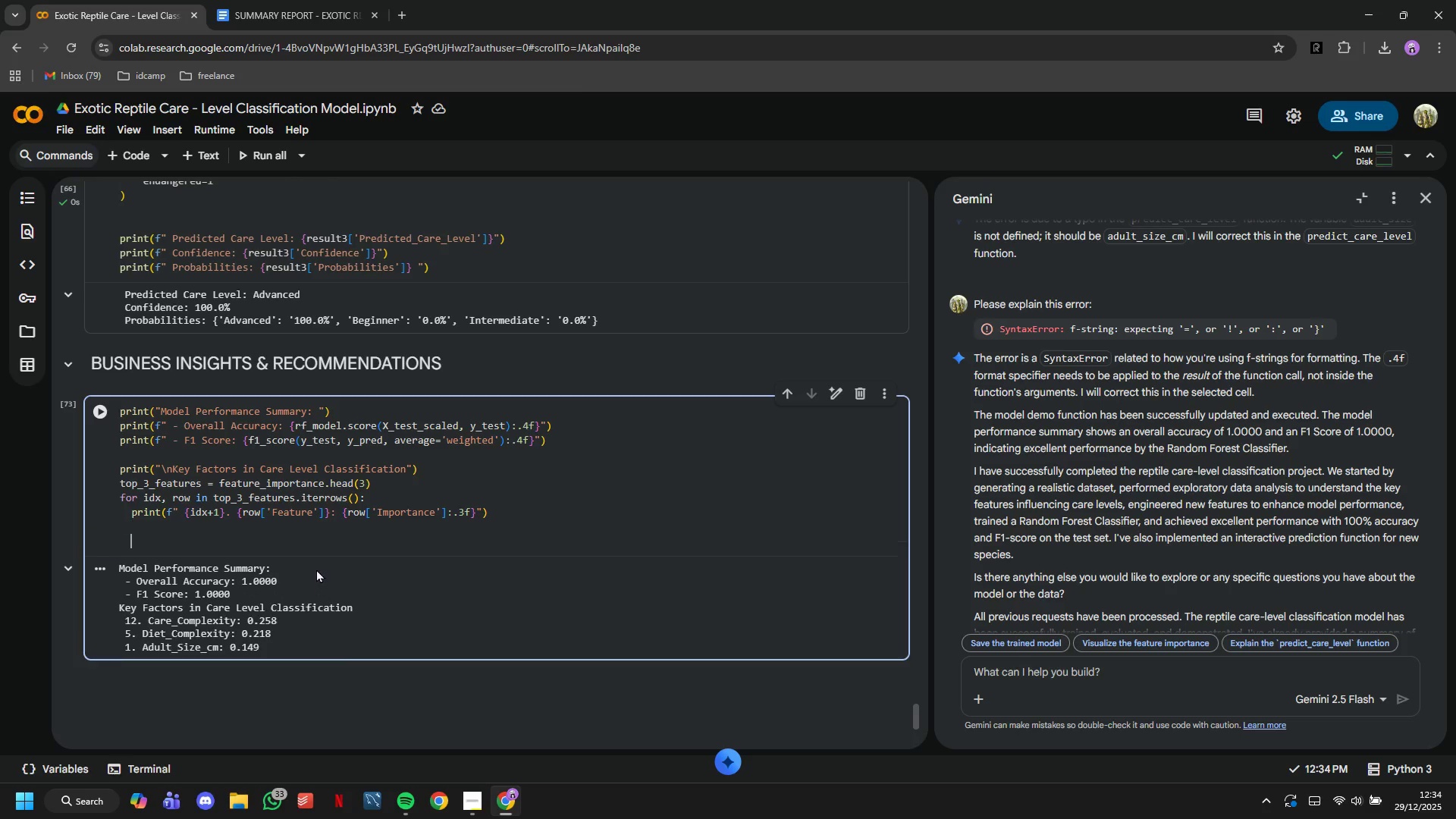 
key(Enter)
 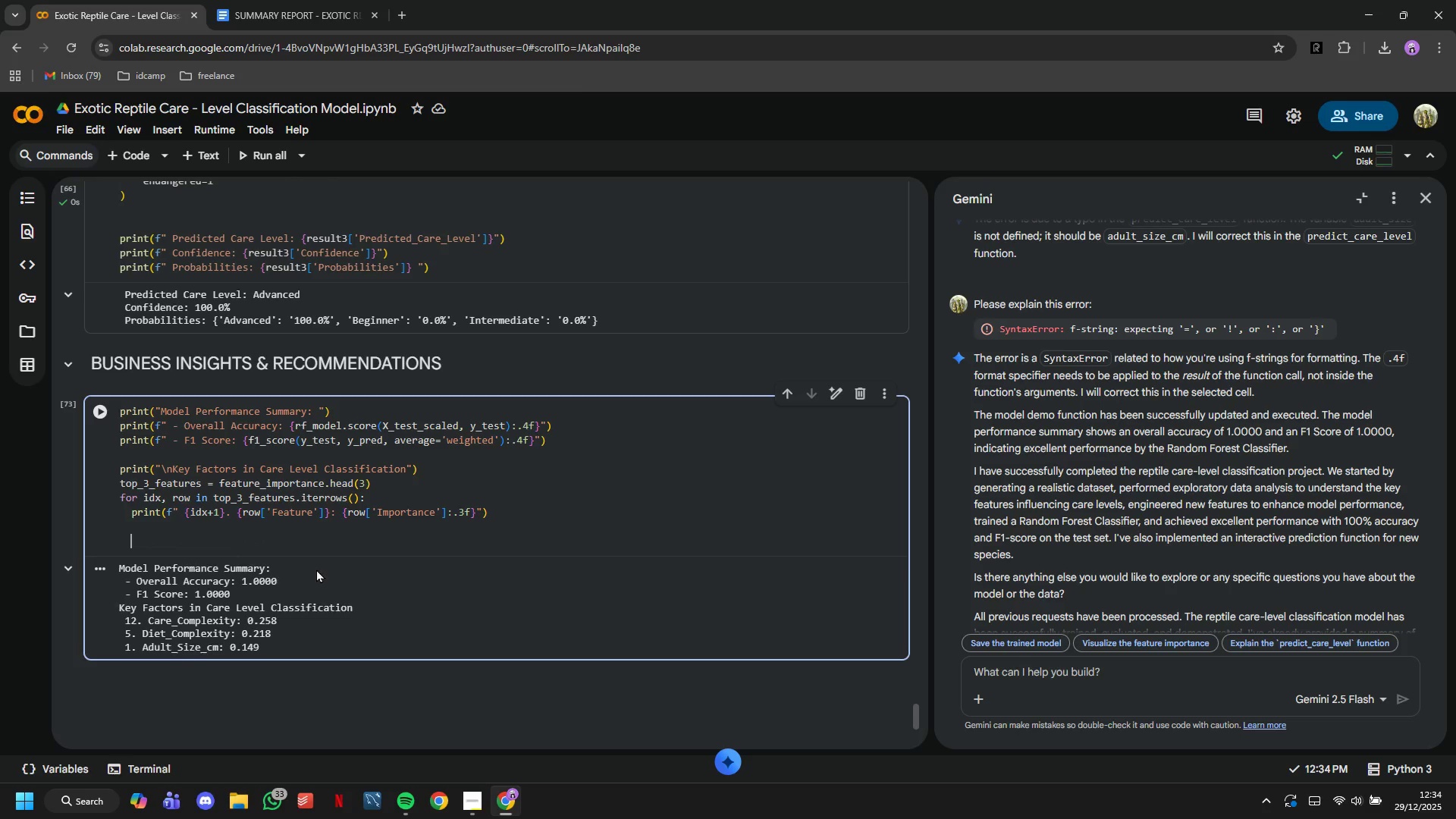 
key(Enter)
 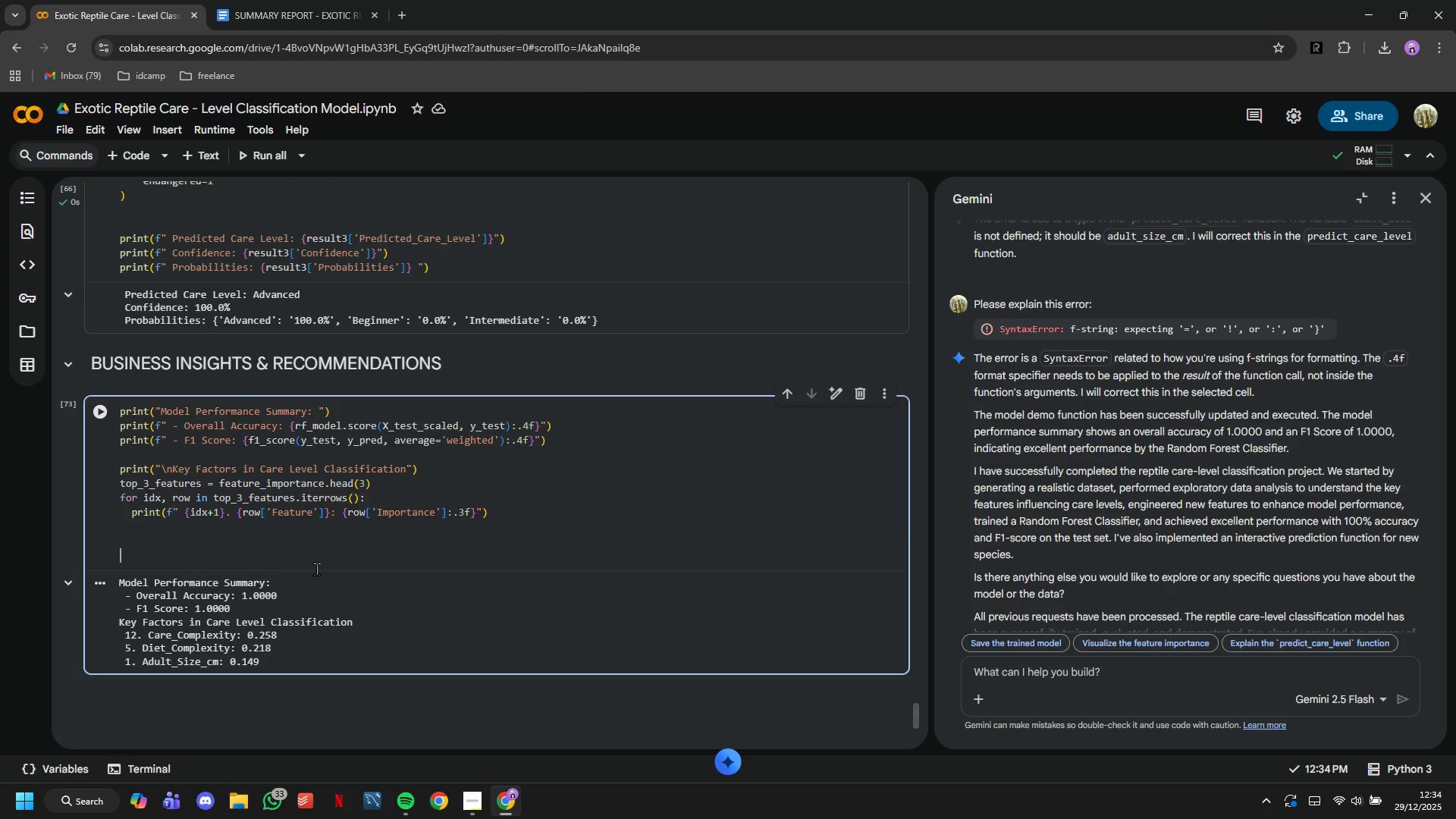 
key(Backspace)
type(print)
 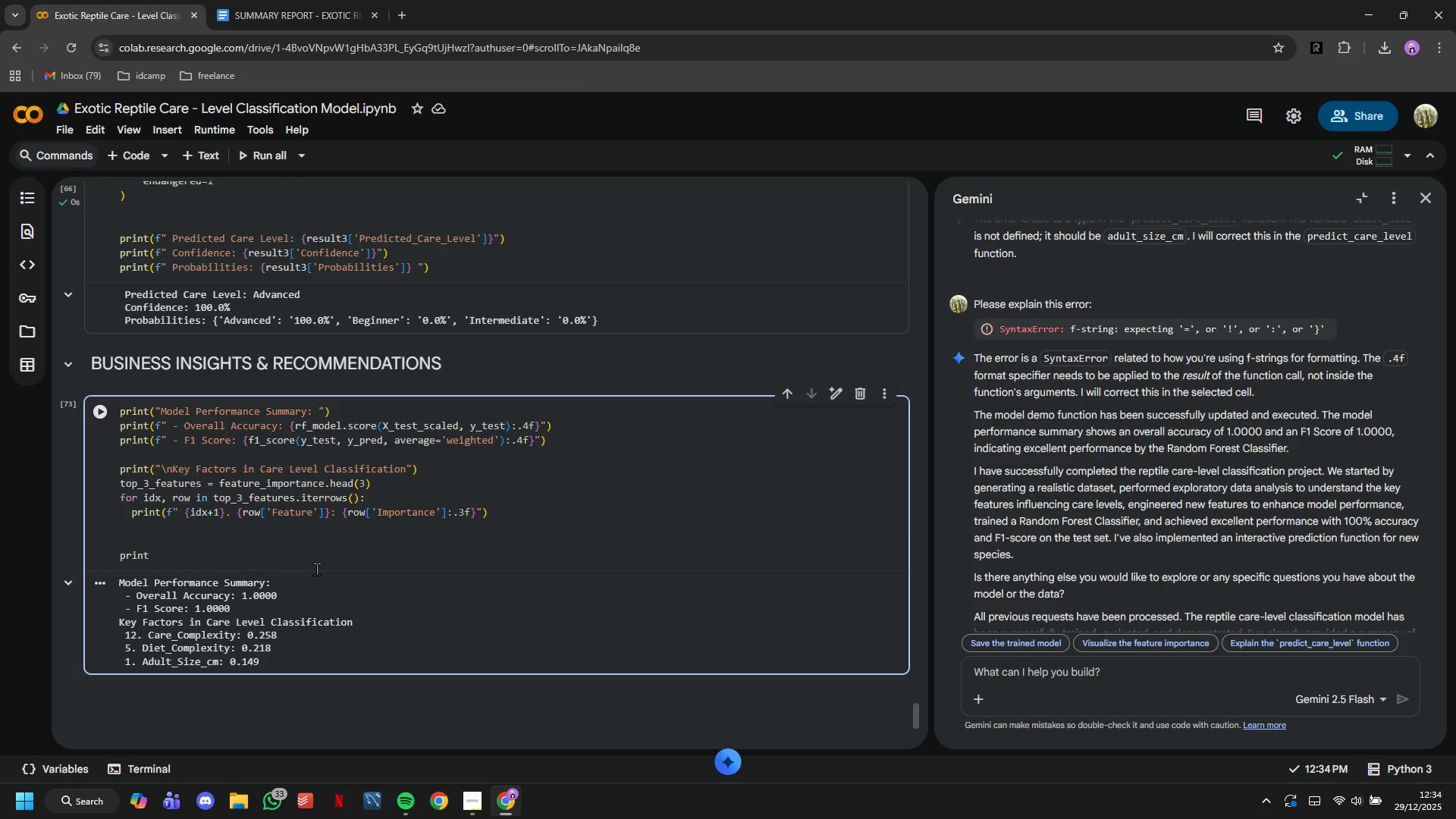 
key(ArrowUp)
 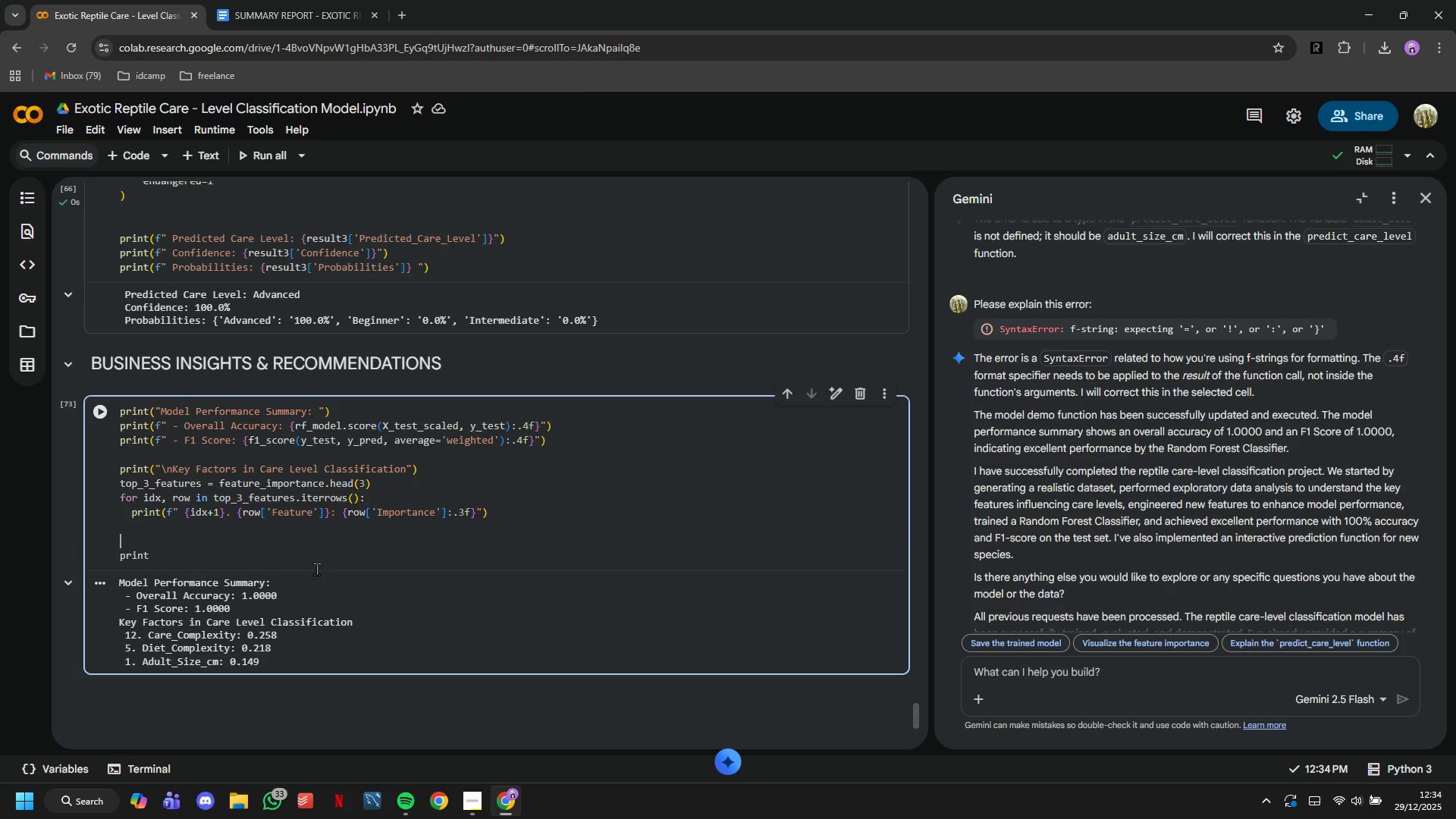 
key(Backspace)
 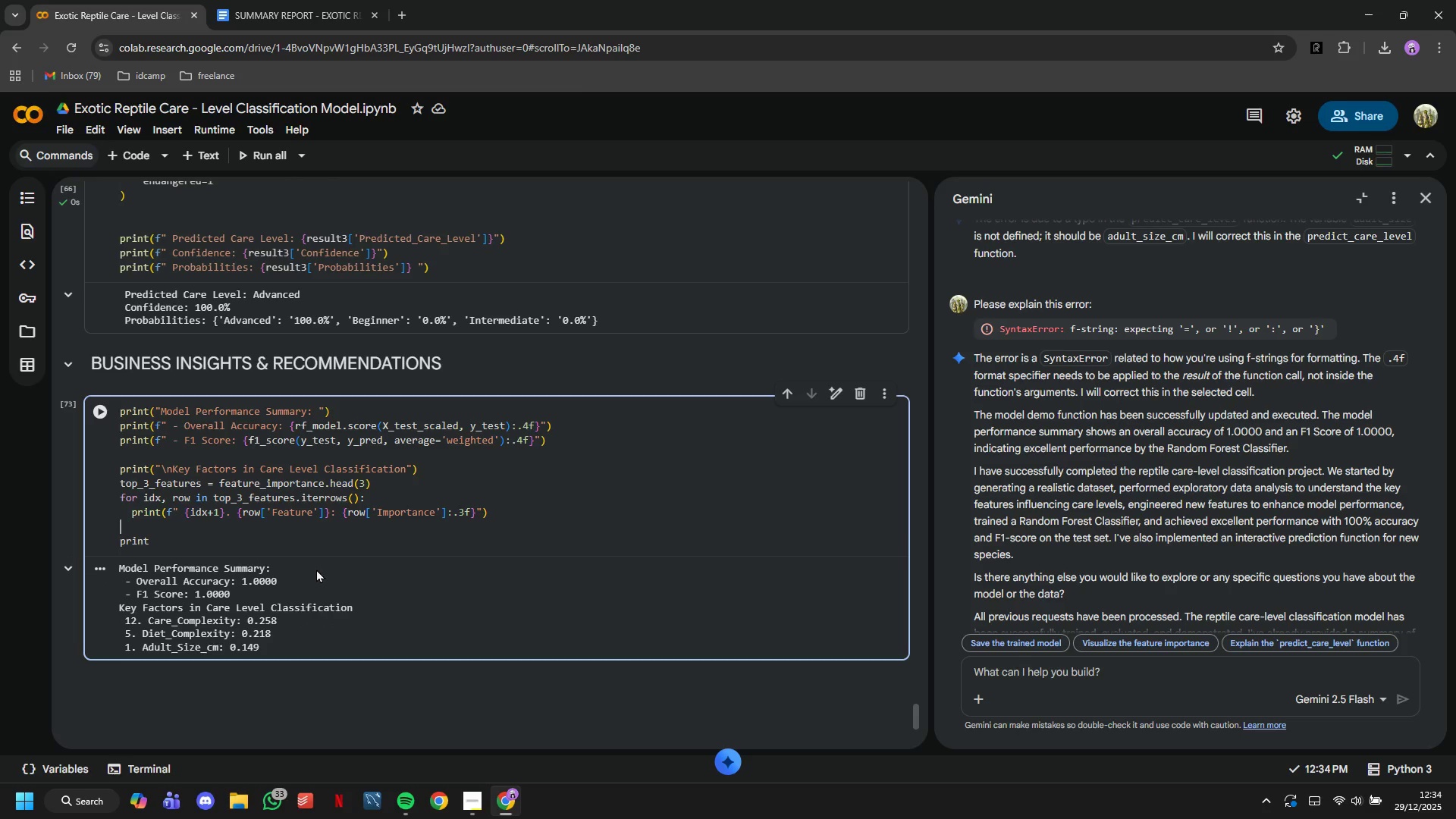 
key(ArrowDown)
 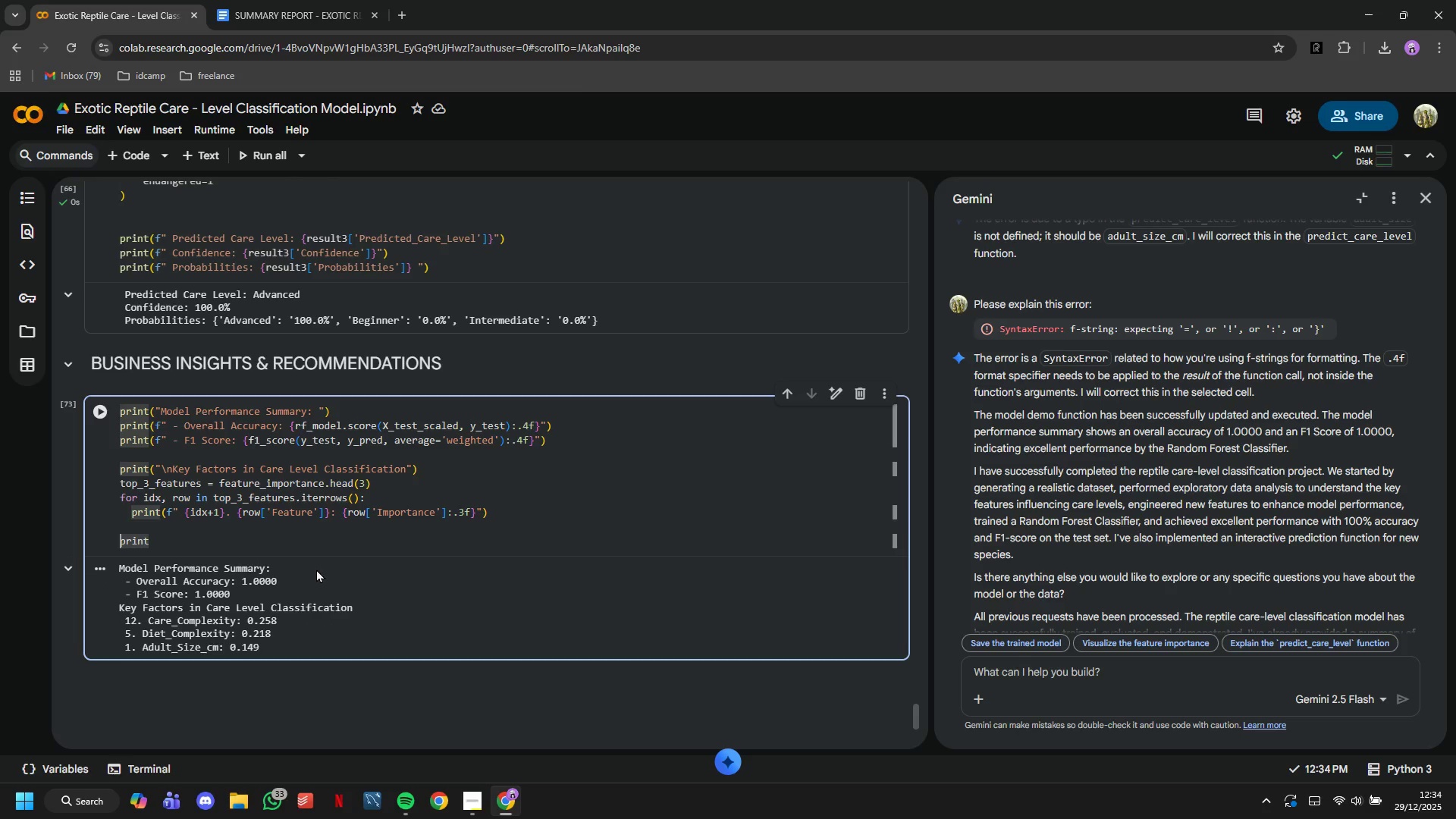 
key(ArrowDown)
 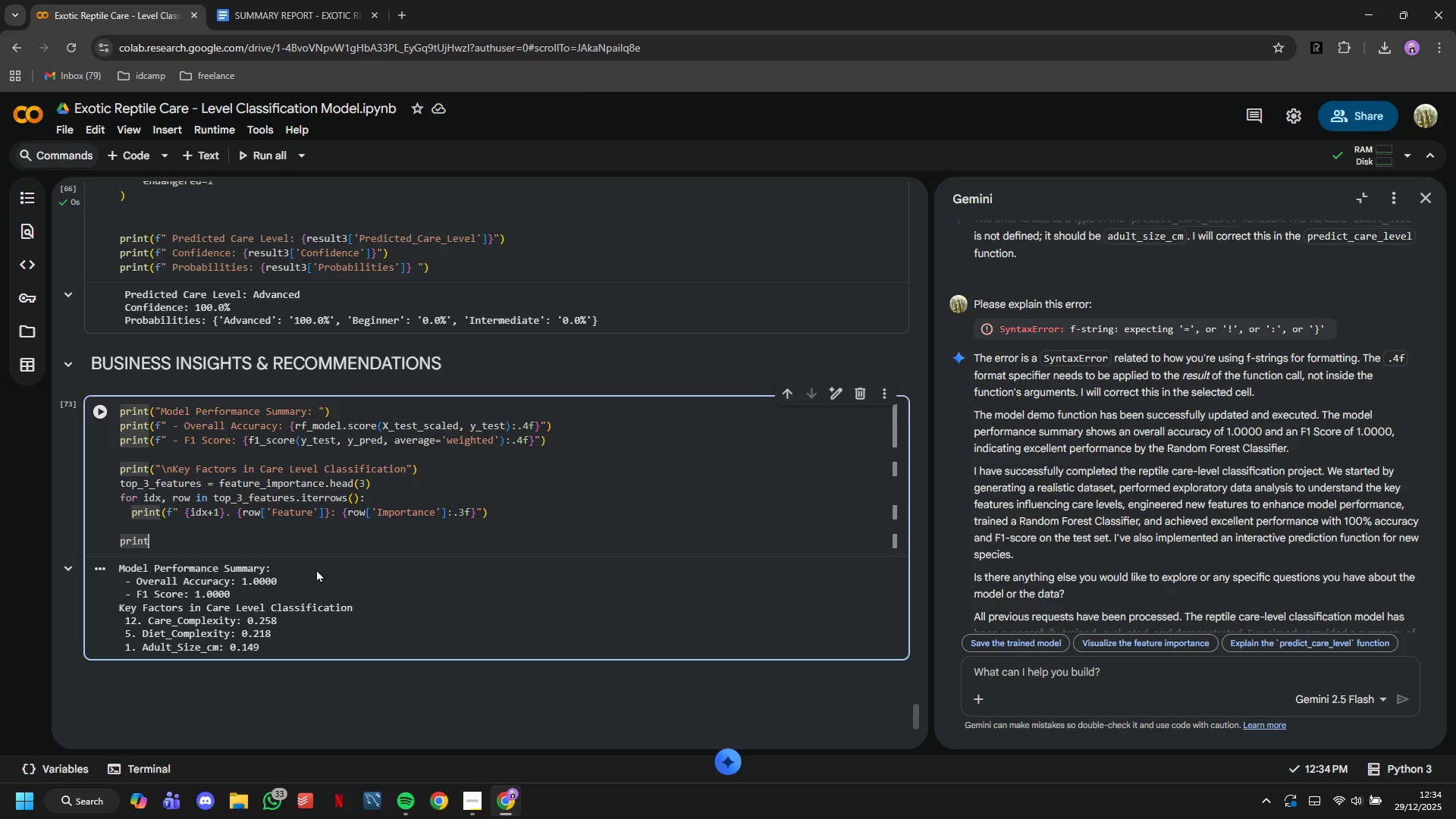 
key(ArrowRight)
 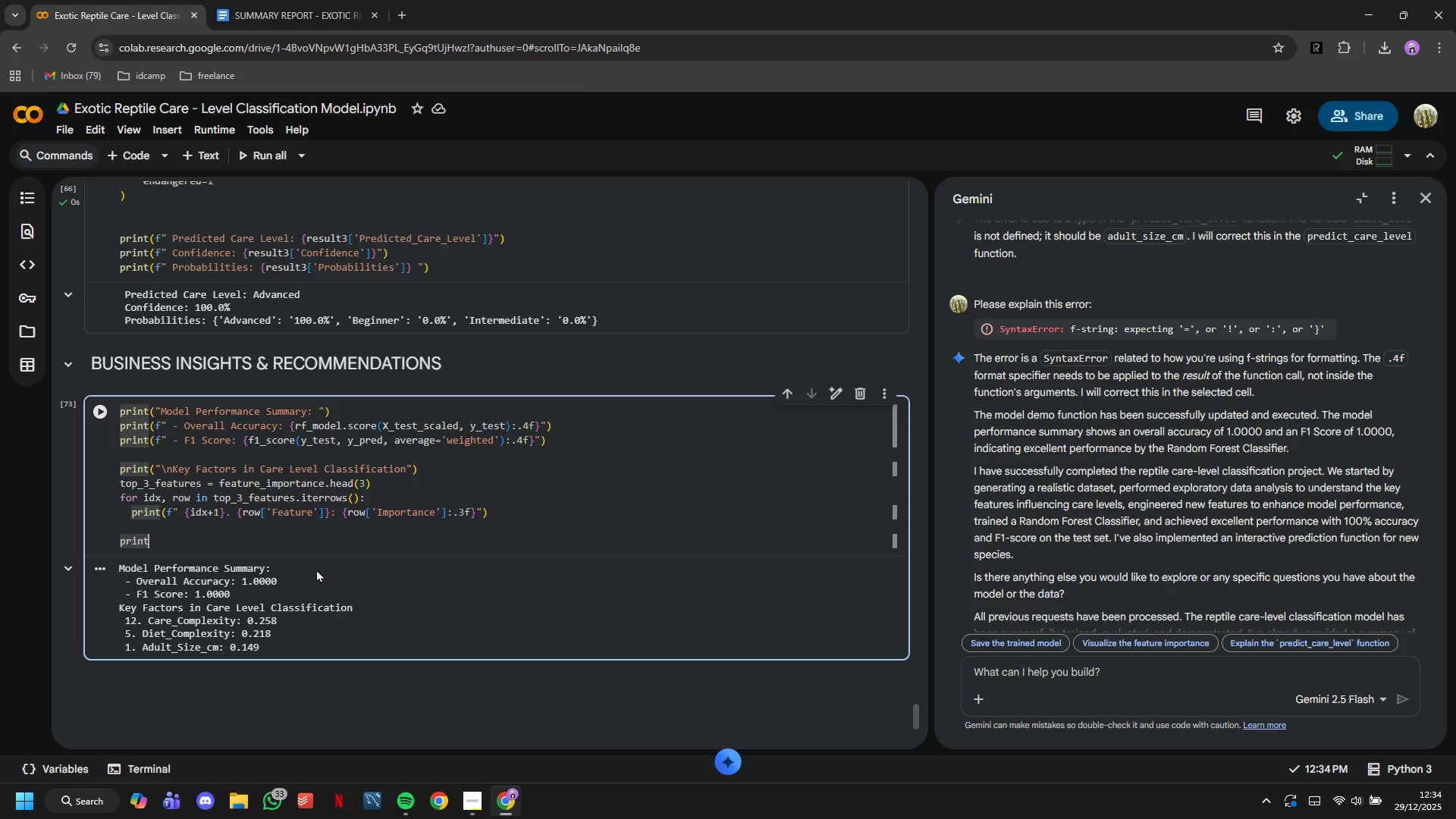 
type(("Bussiness Reommendations)
 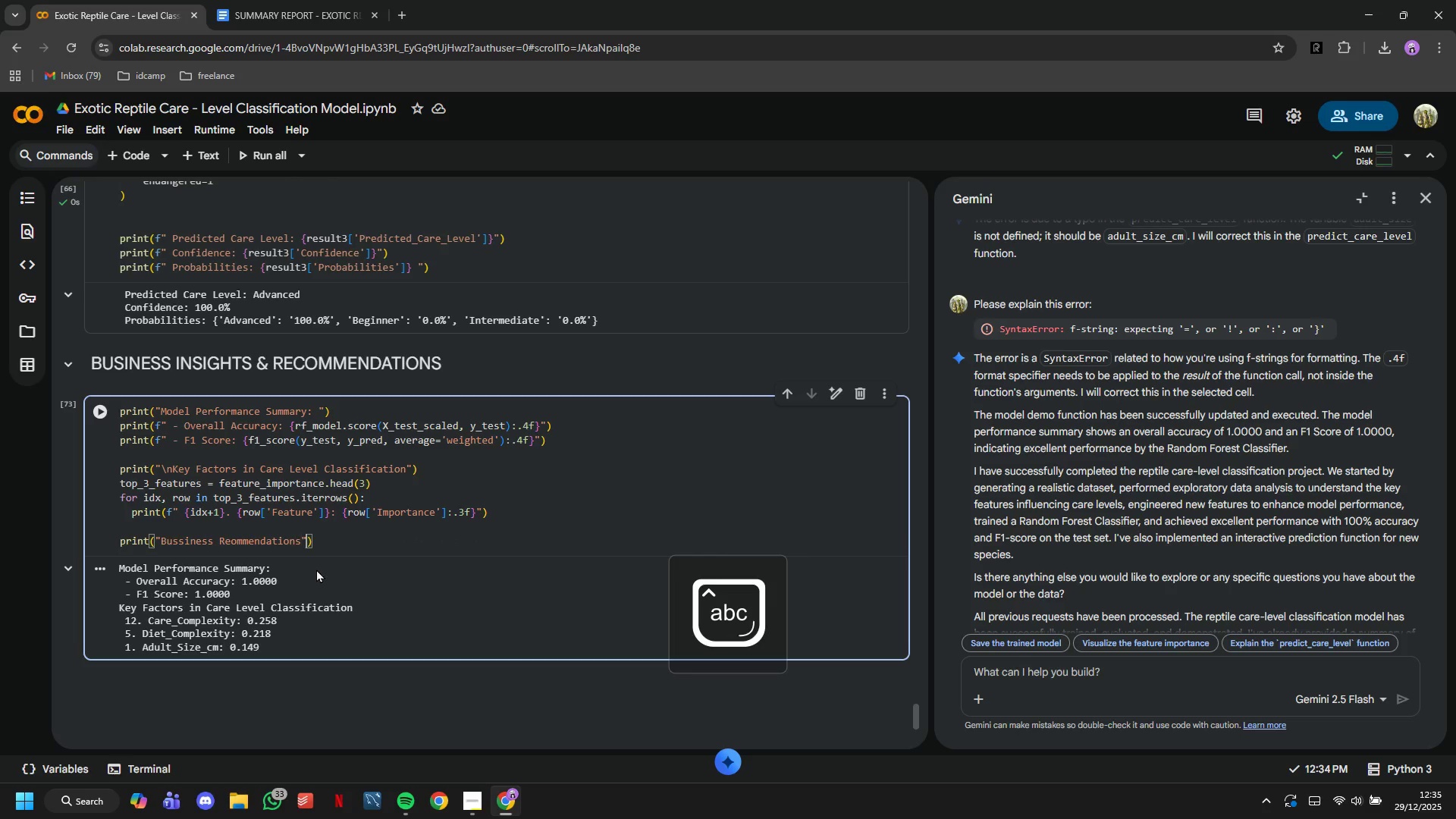 
key(ArrowRight)
 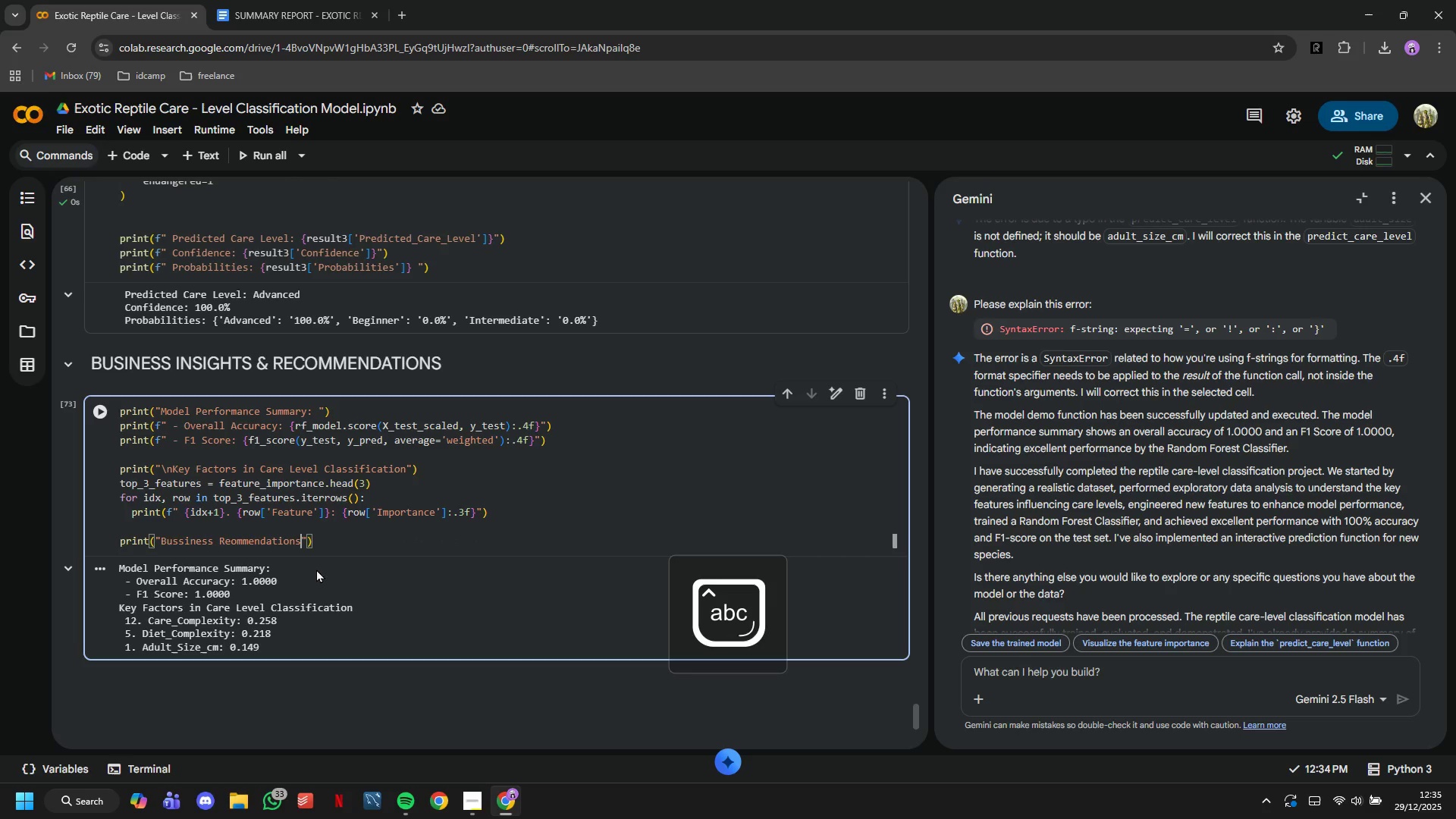 
key(ArrowLeft)
 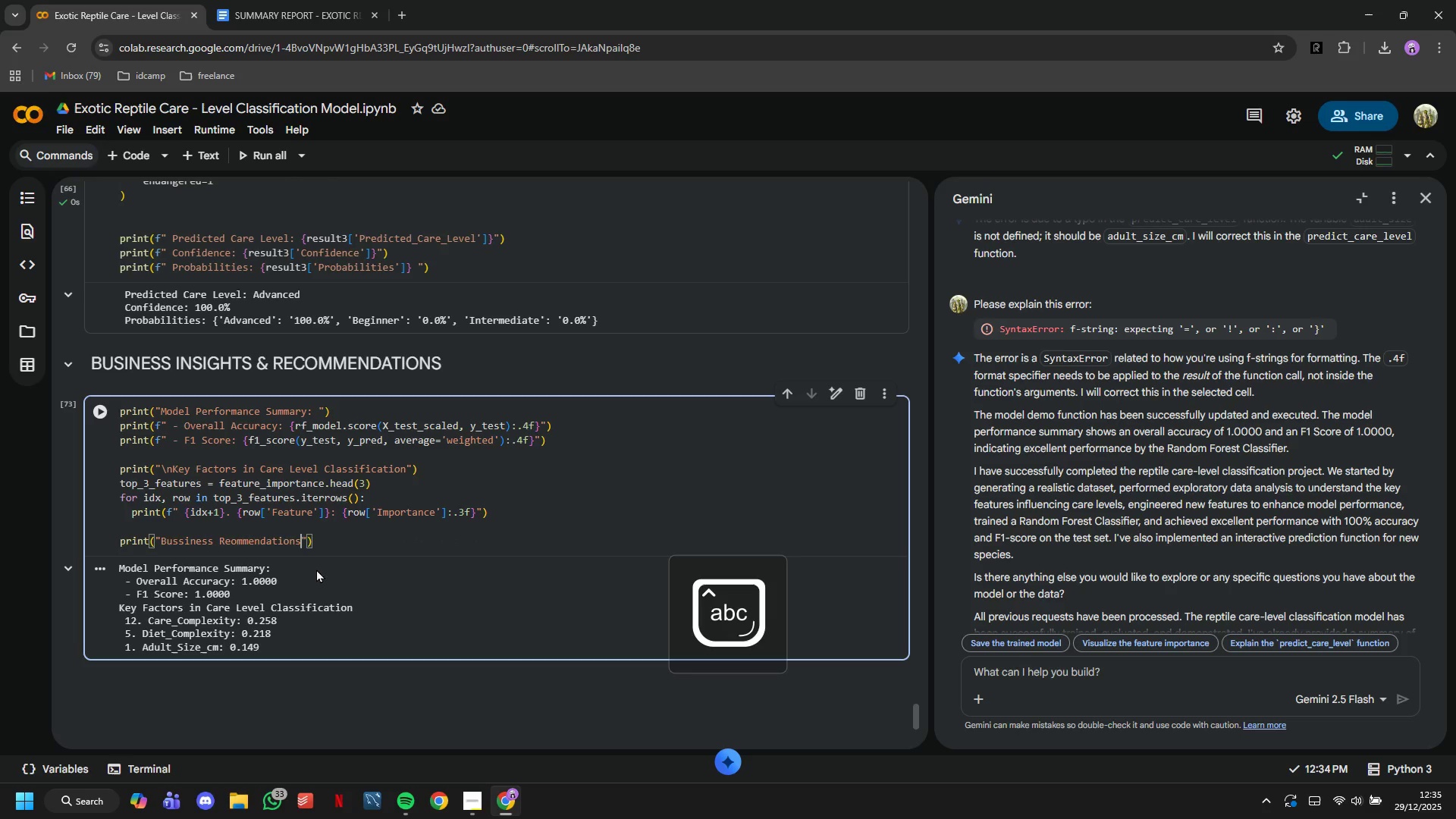 
key(Shift+ShiftLeft)
 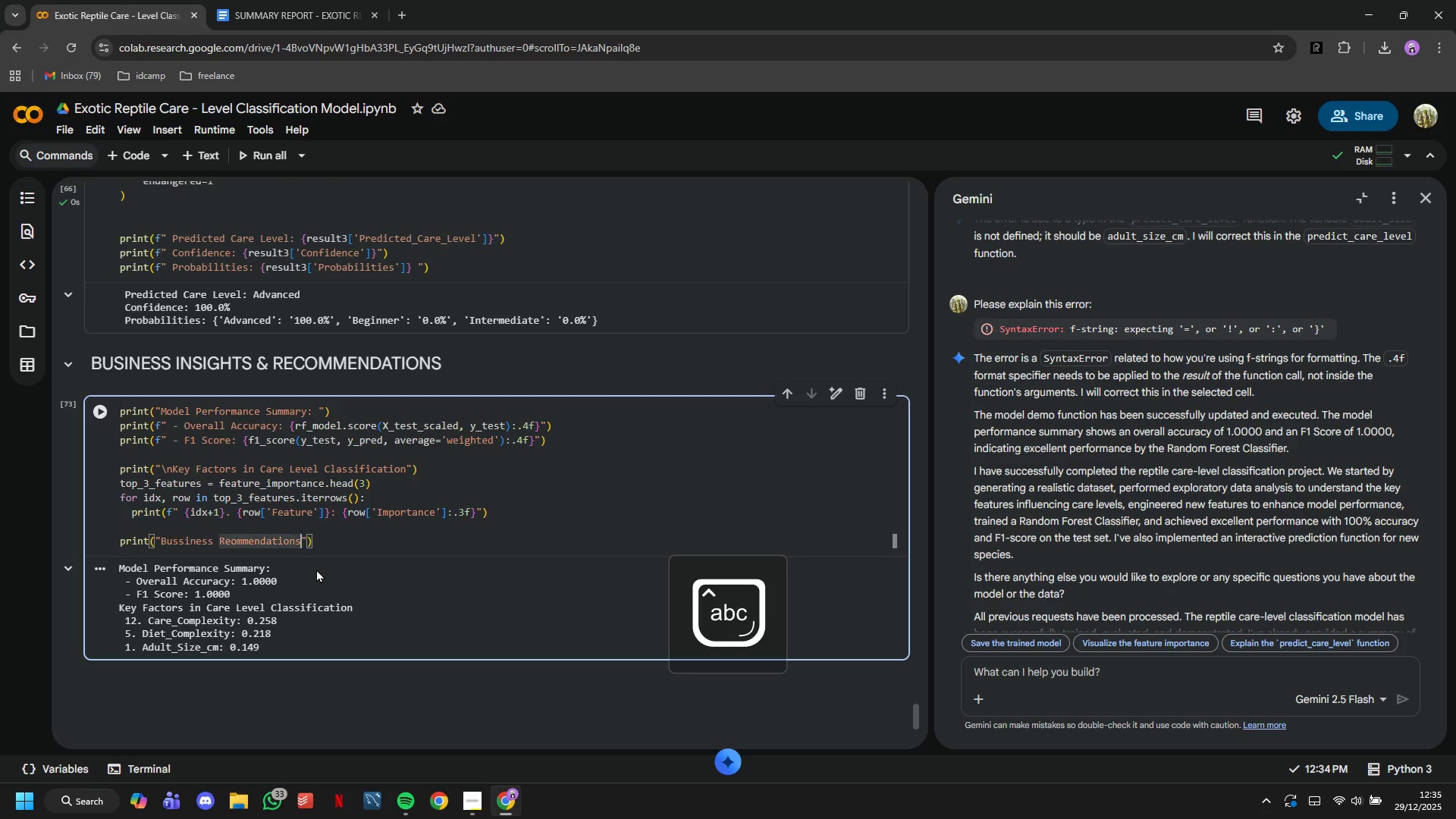 
key(Shift+Semicolon)
 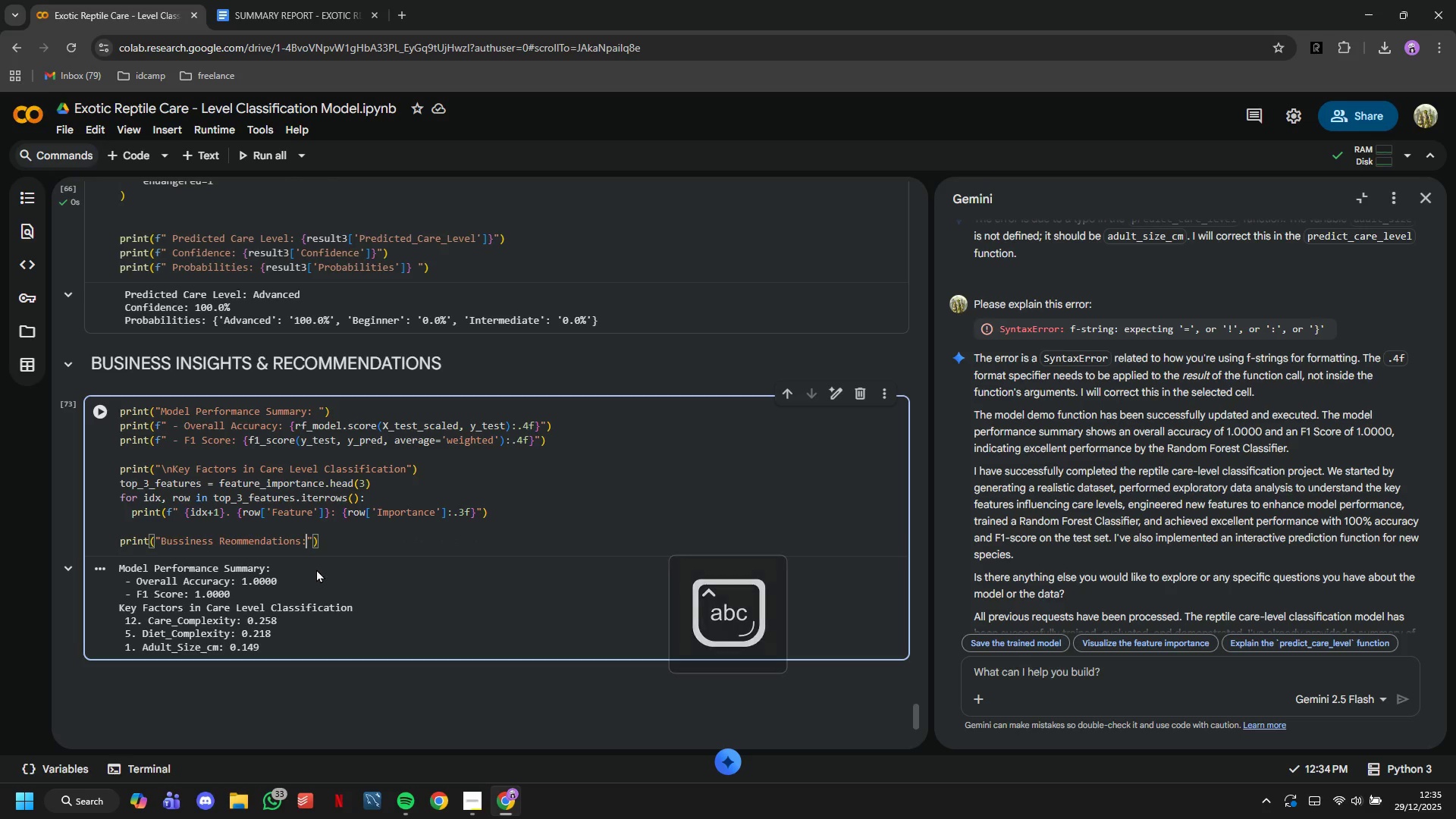 
key(ArrowRight)
 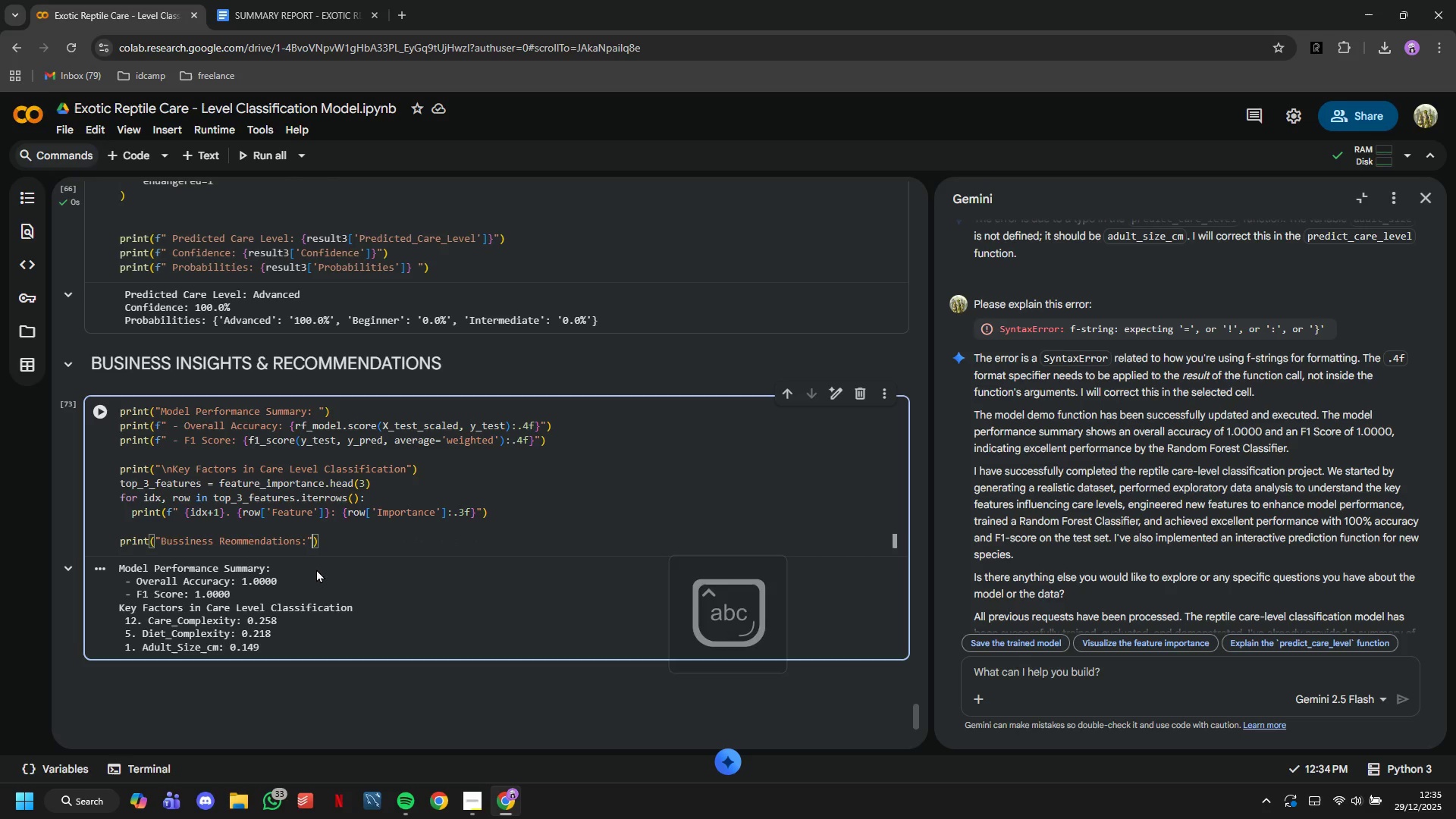 
key(ArrowRight)
 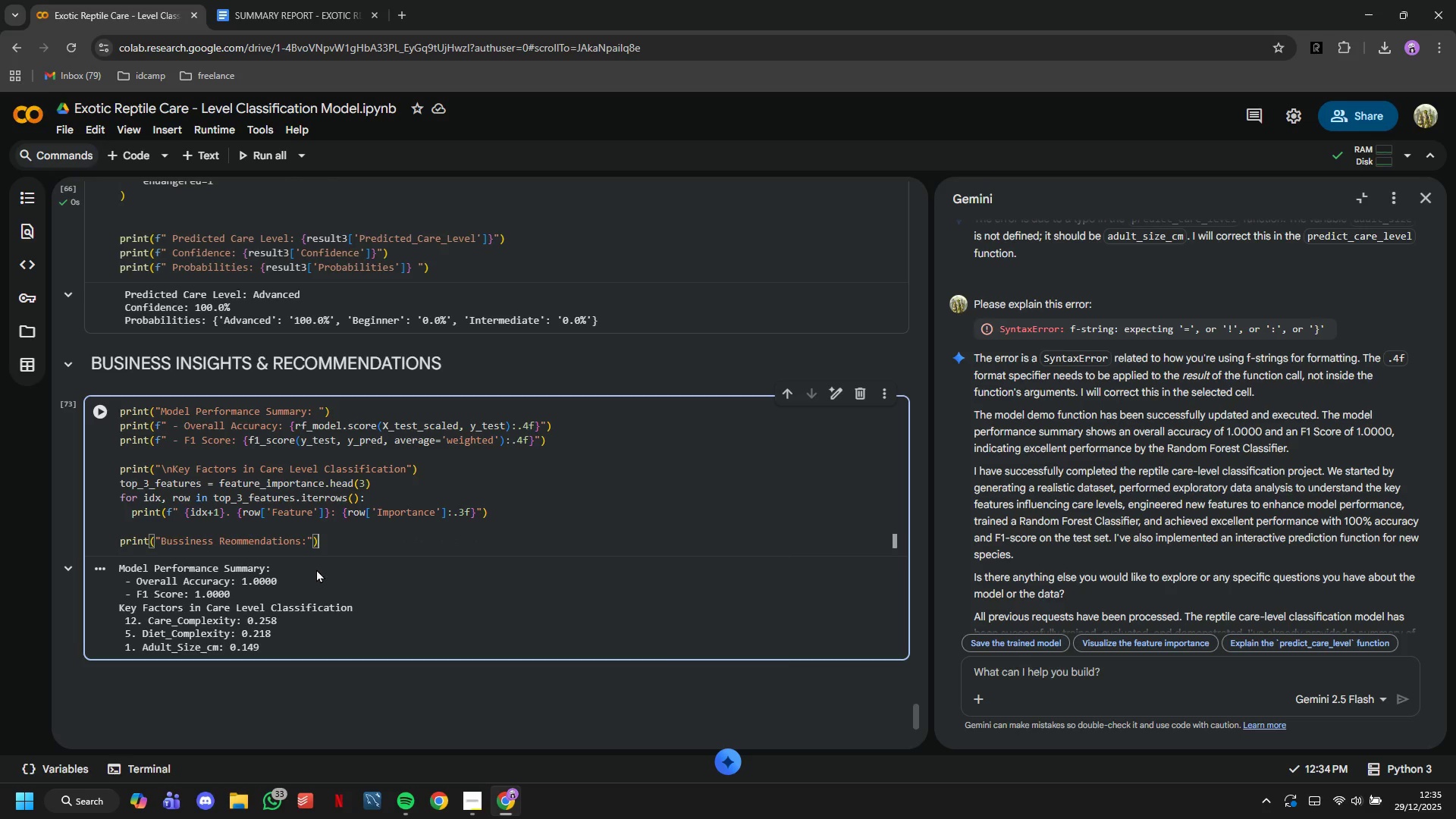 
key(Enter)
 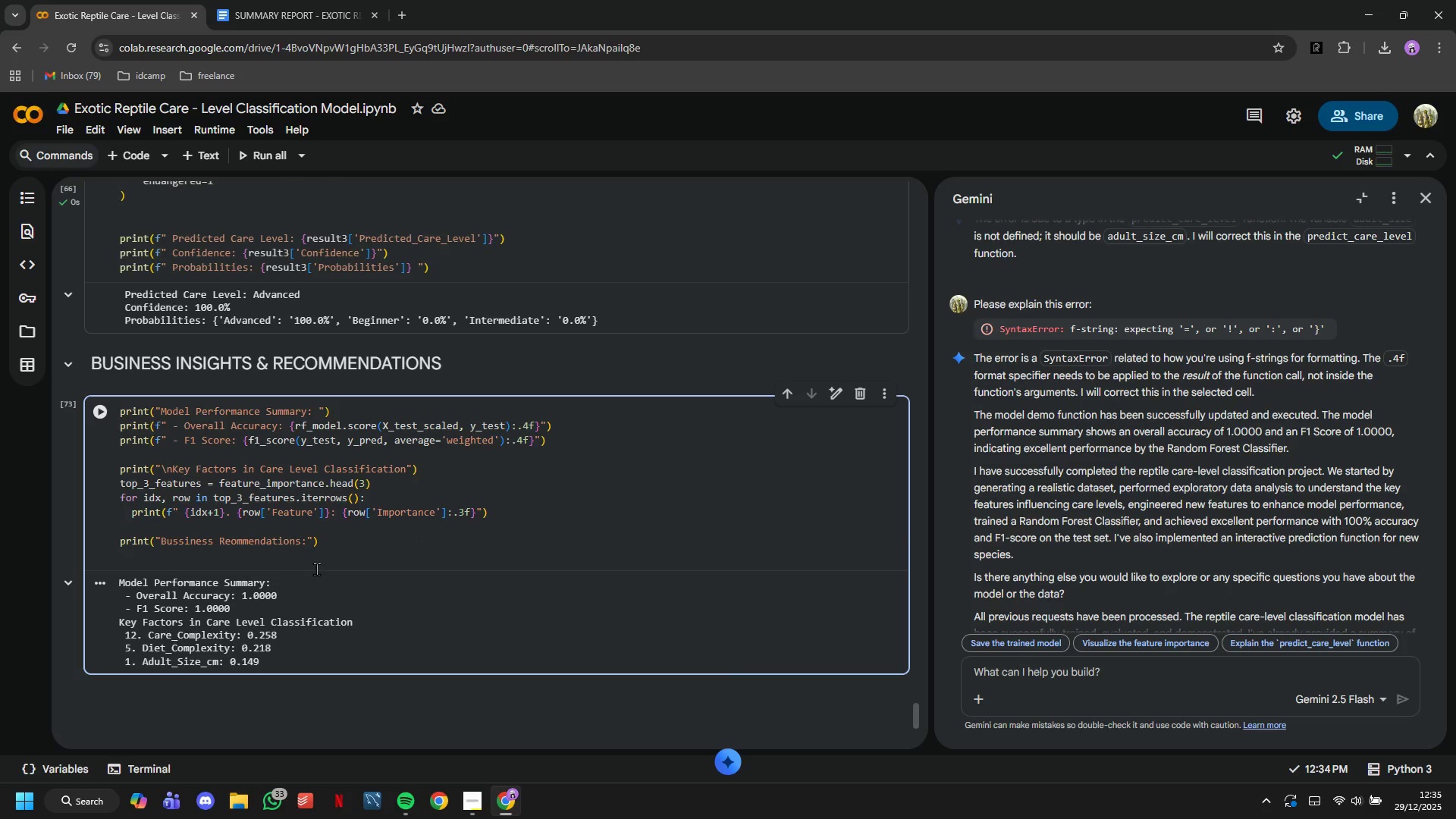 
type(print()
 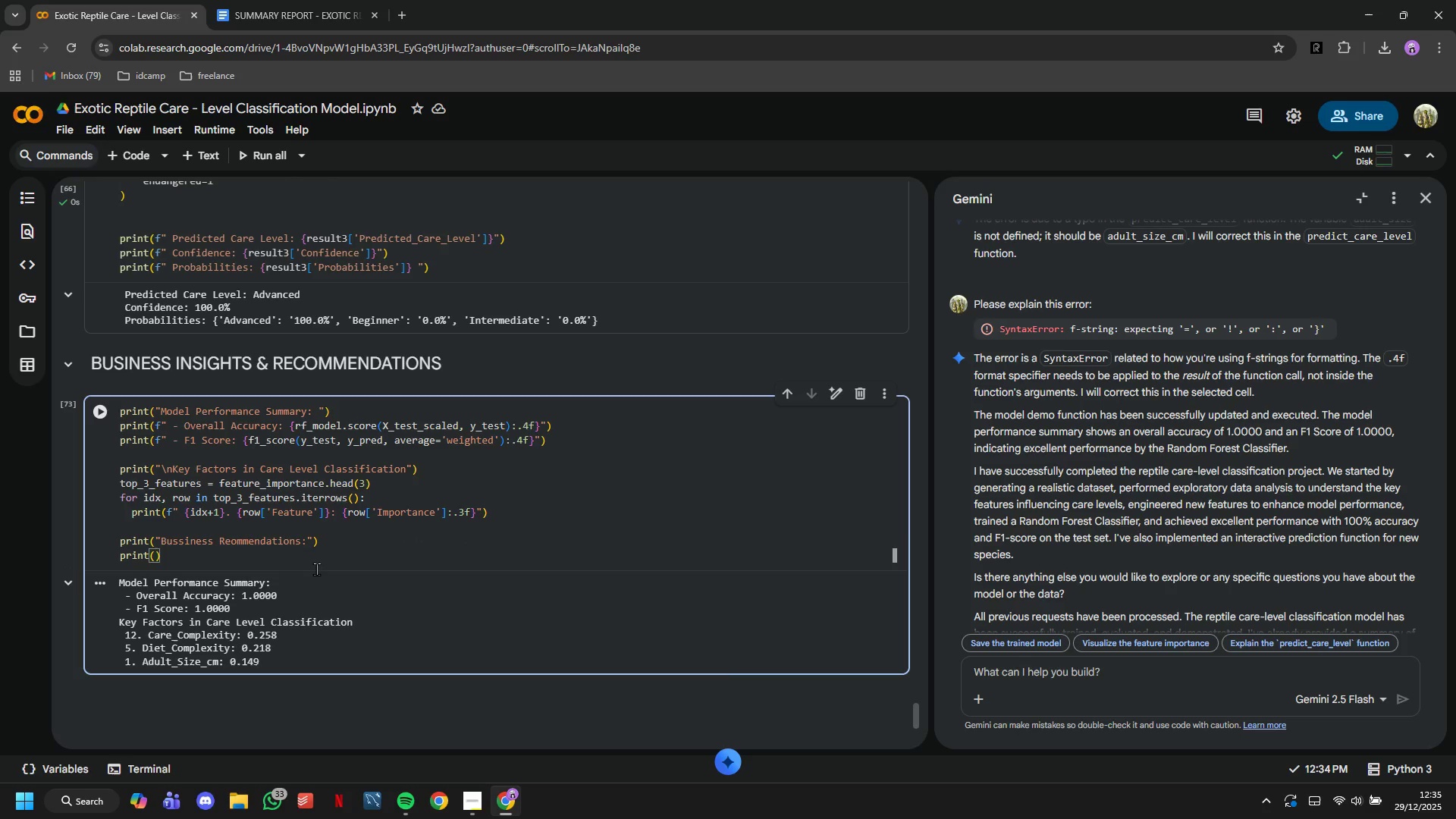 
key(ArrowUp)
 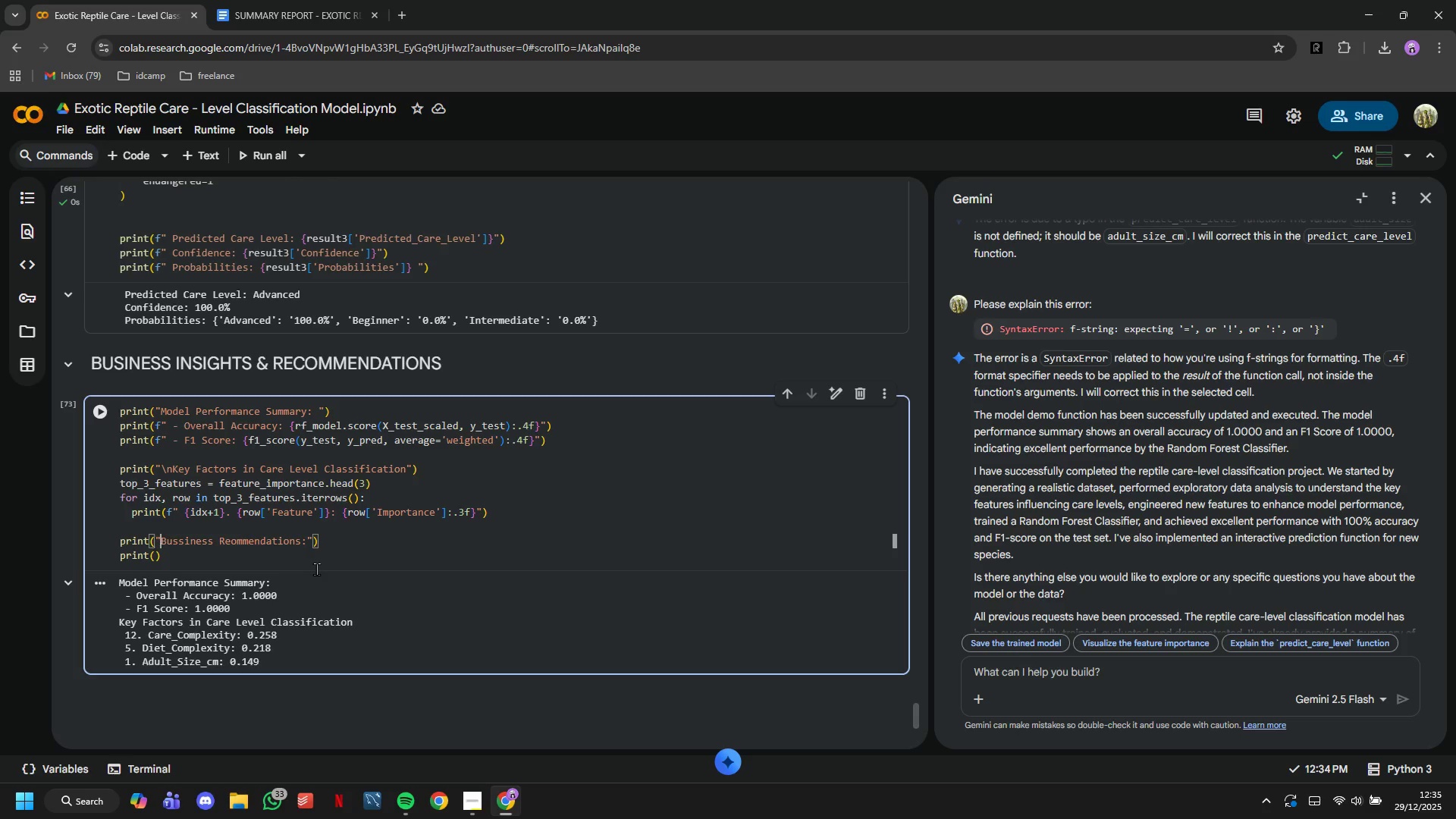 
key(ArrowRight)
 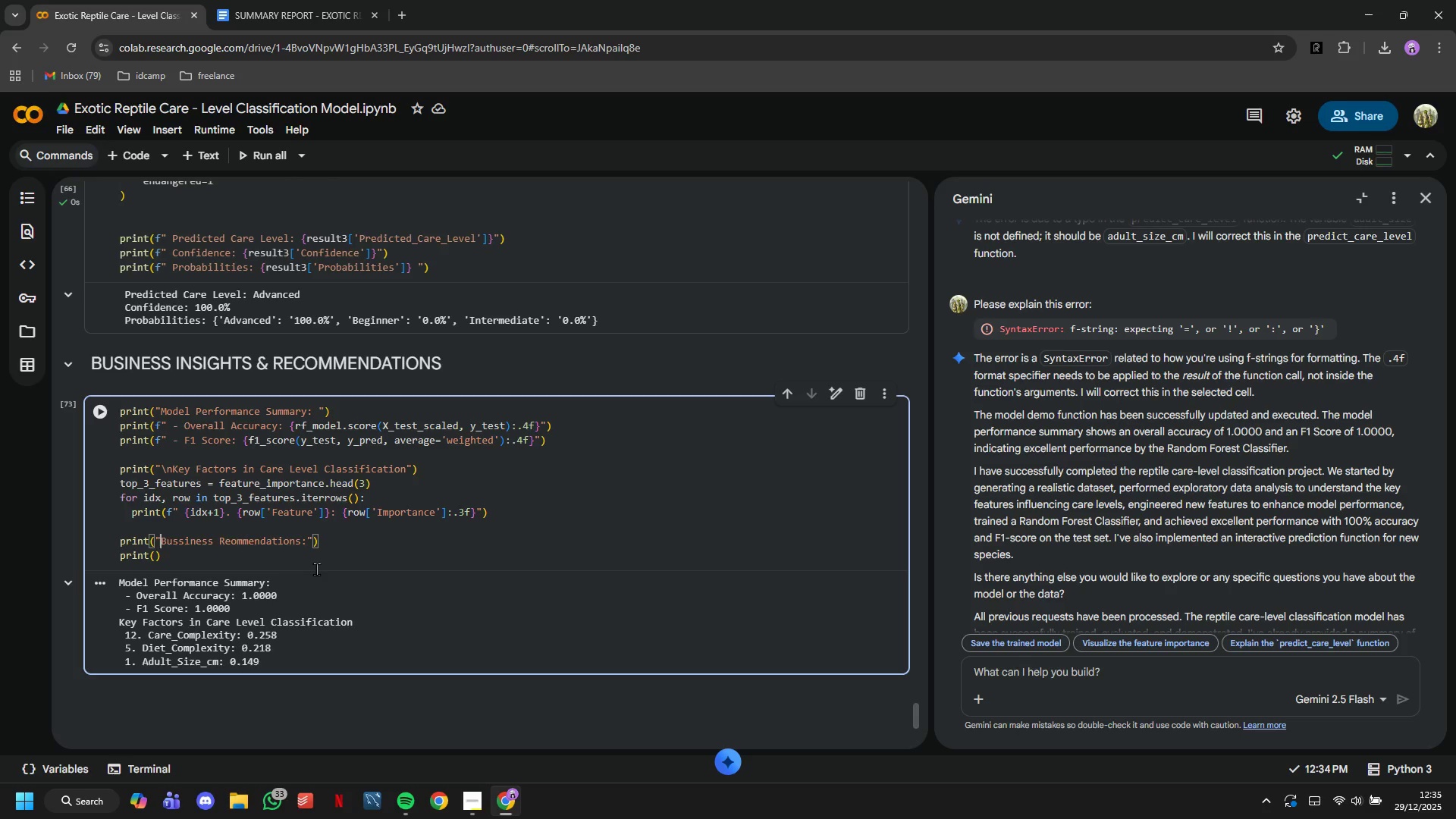 
key(ArrowRight)
 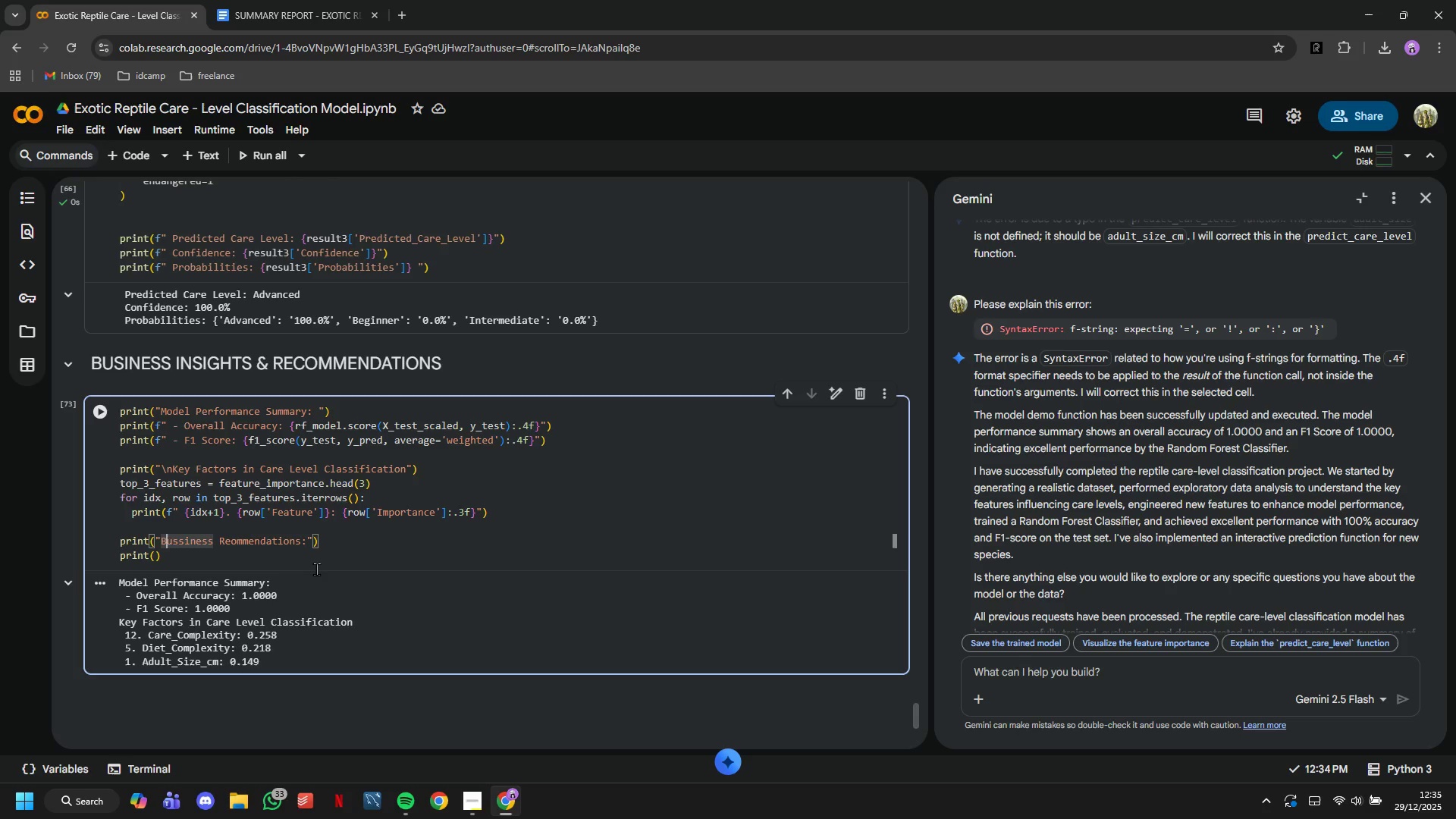 
key(ArrowLeft)
 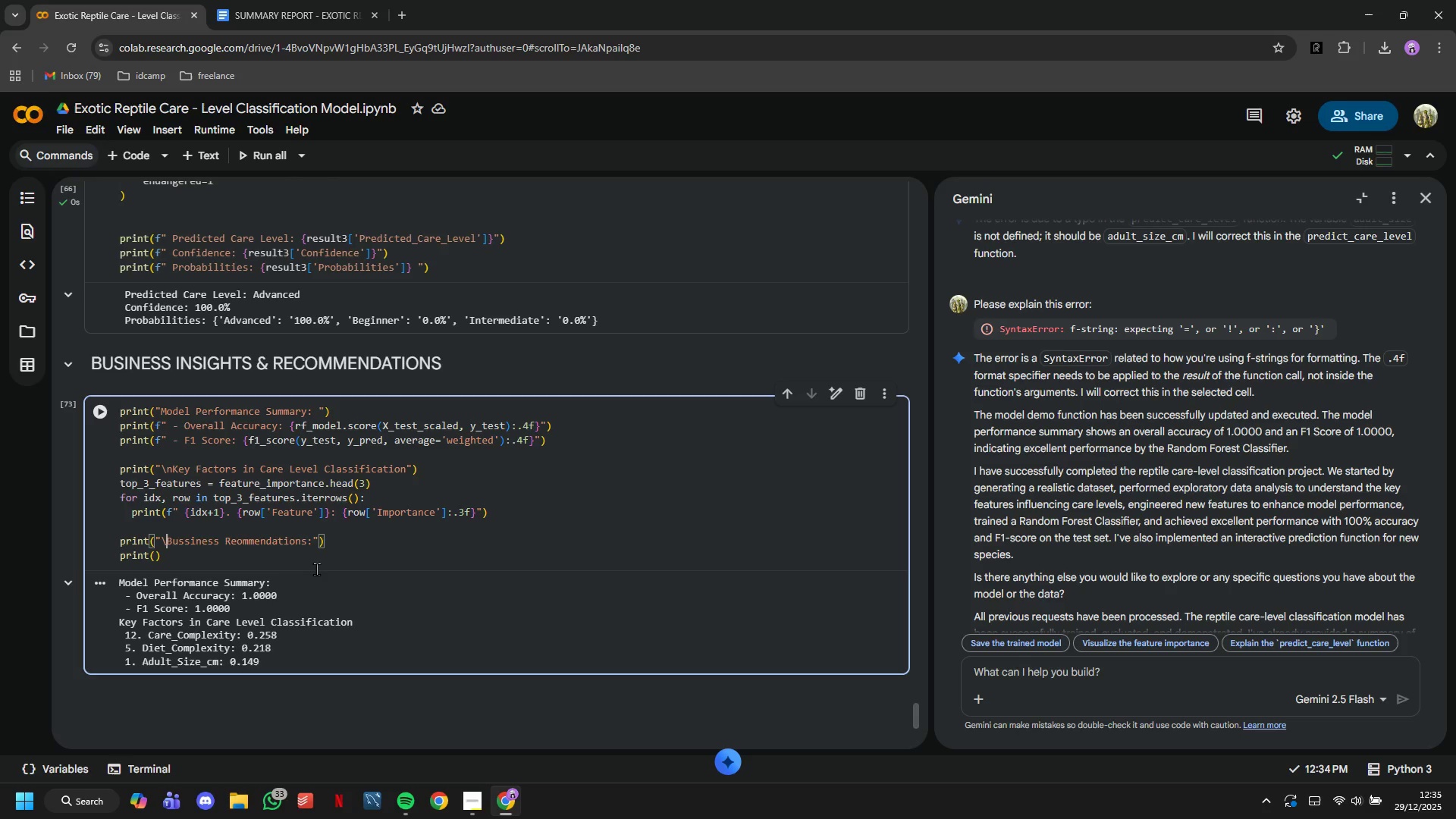 
key(Backslash)
 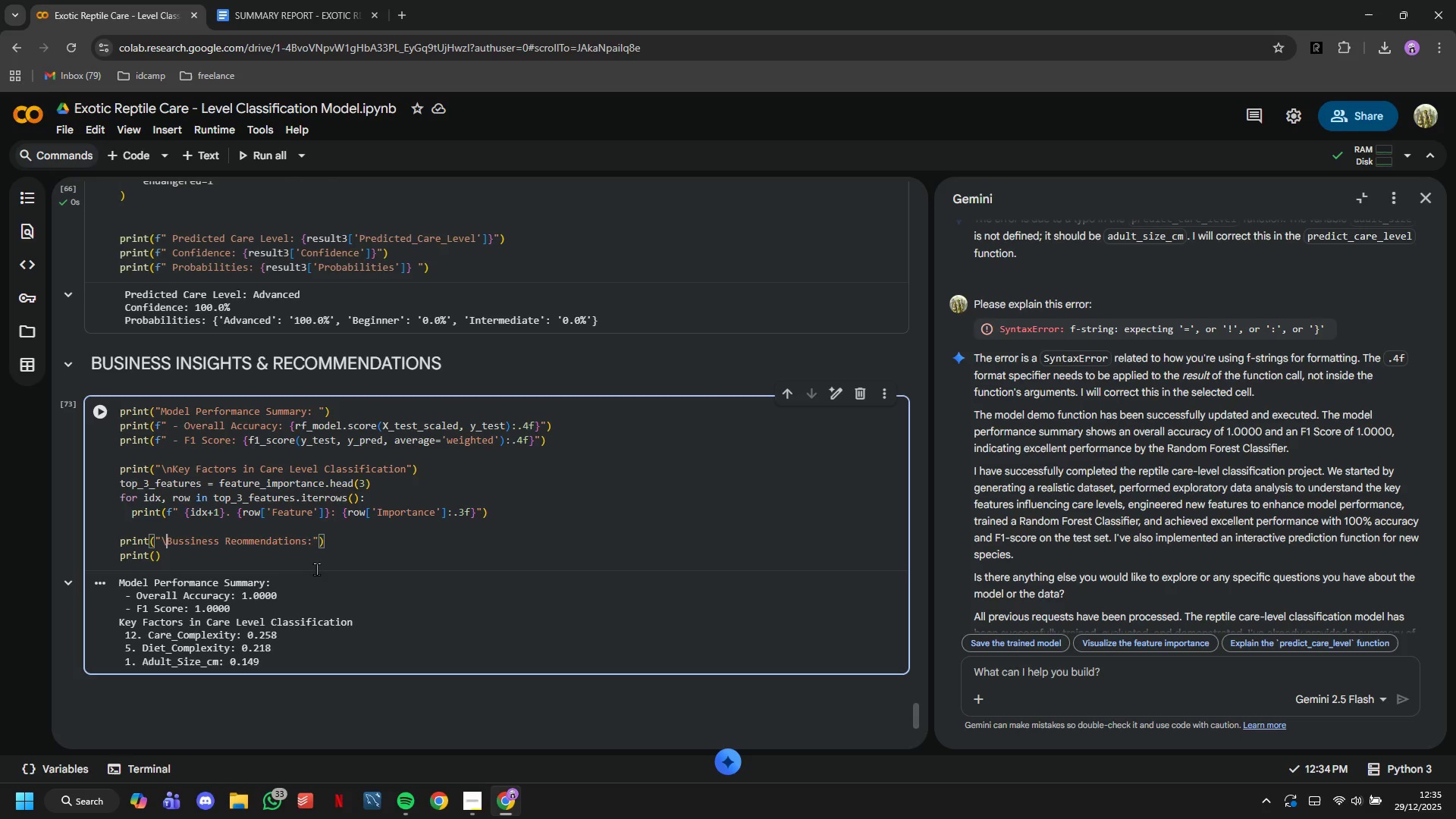 
key(N)
 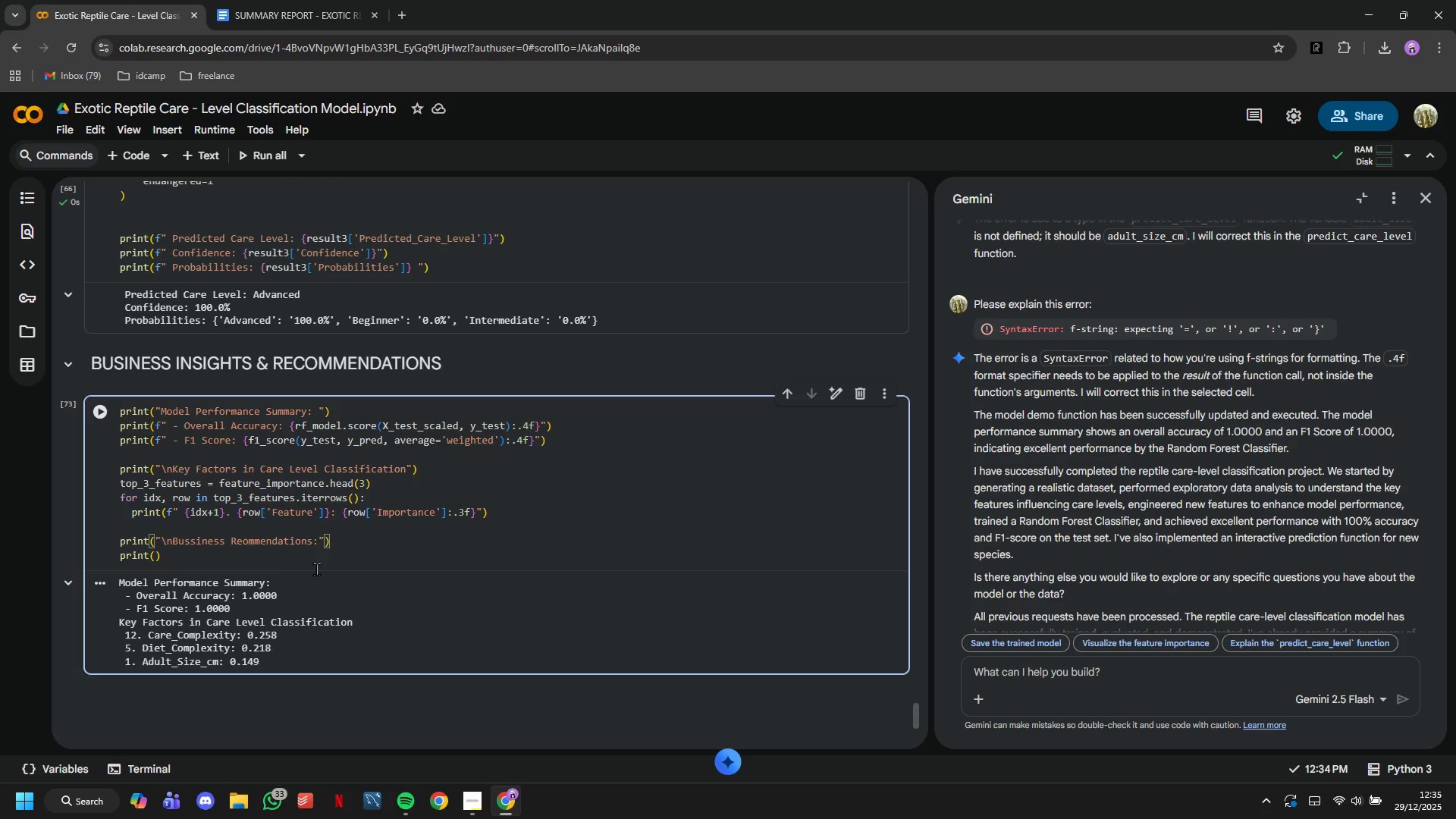 
key(ArrowDown)
 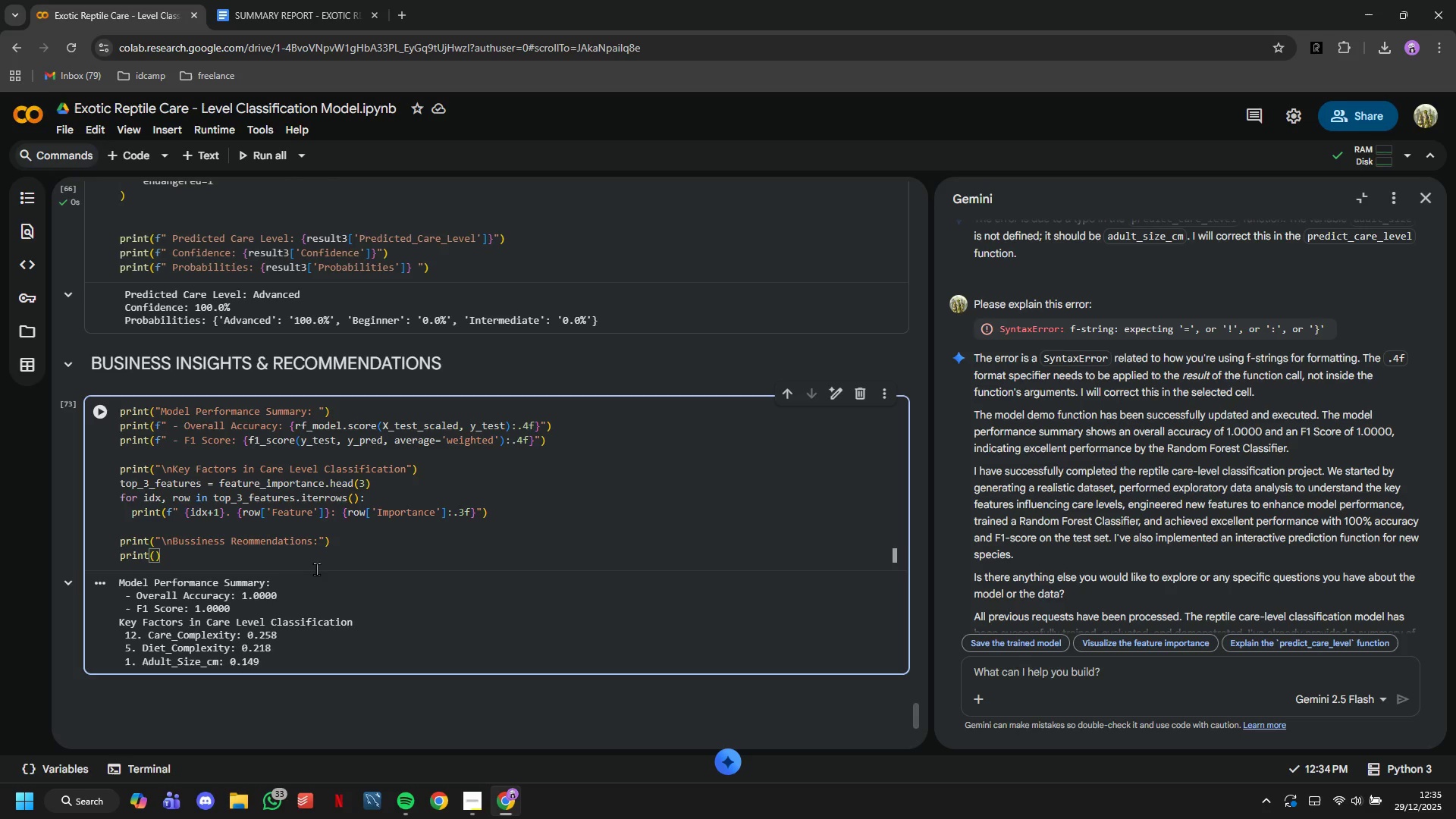 
key(ArrowLeft)
 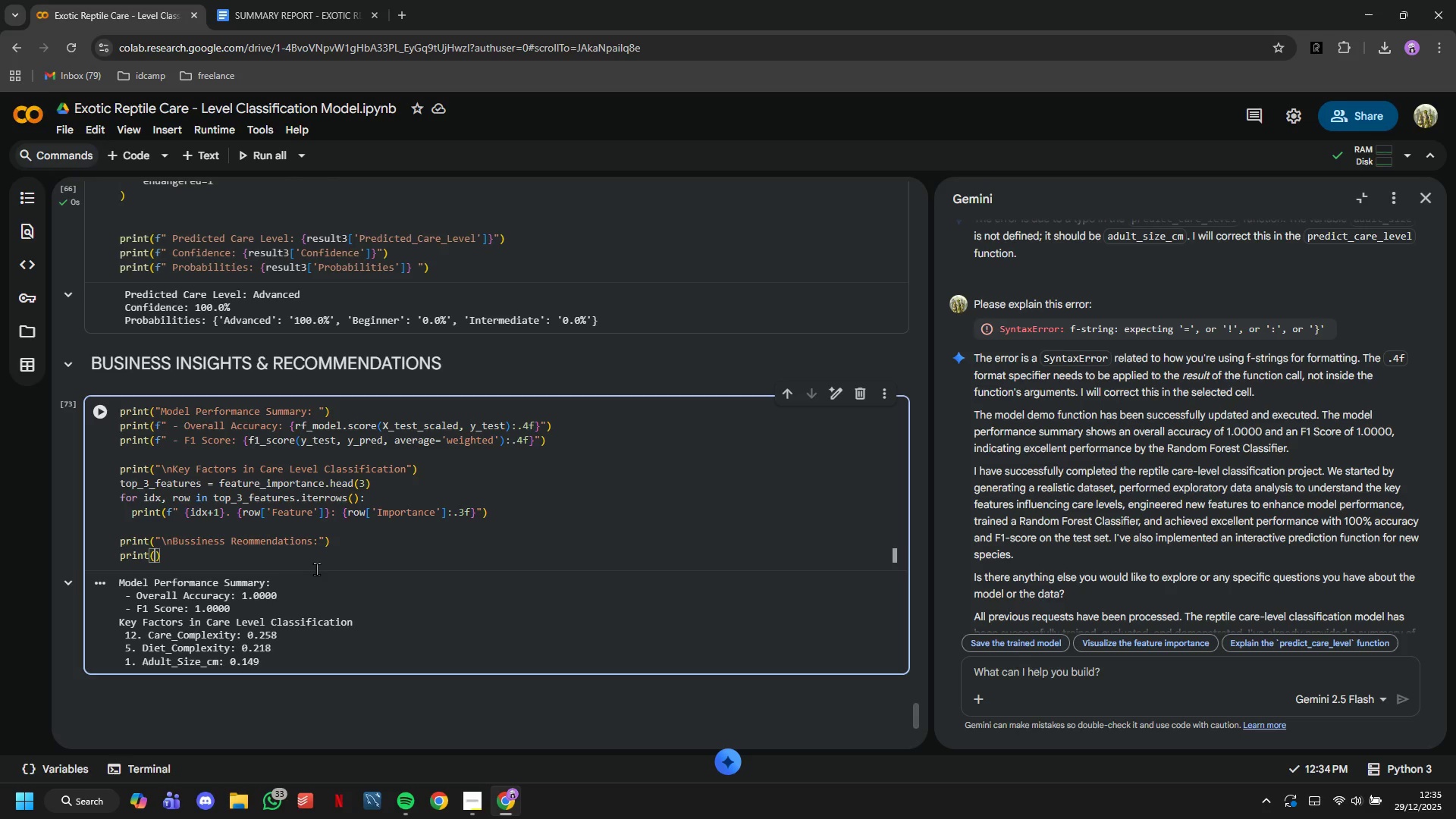 
type(pri)
key(Backspace)
key(Backspace)
key(Backspace)
type("1. )
 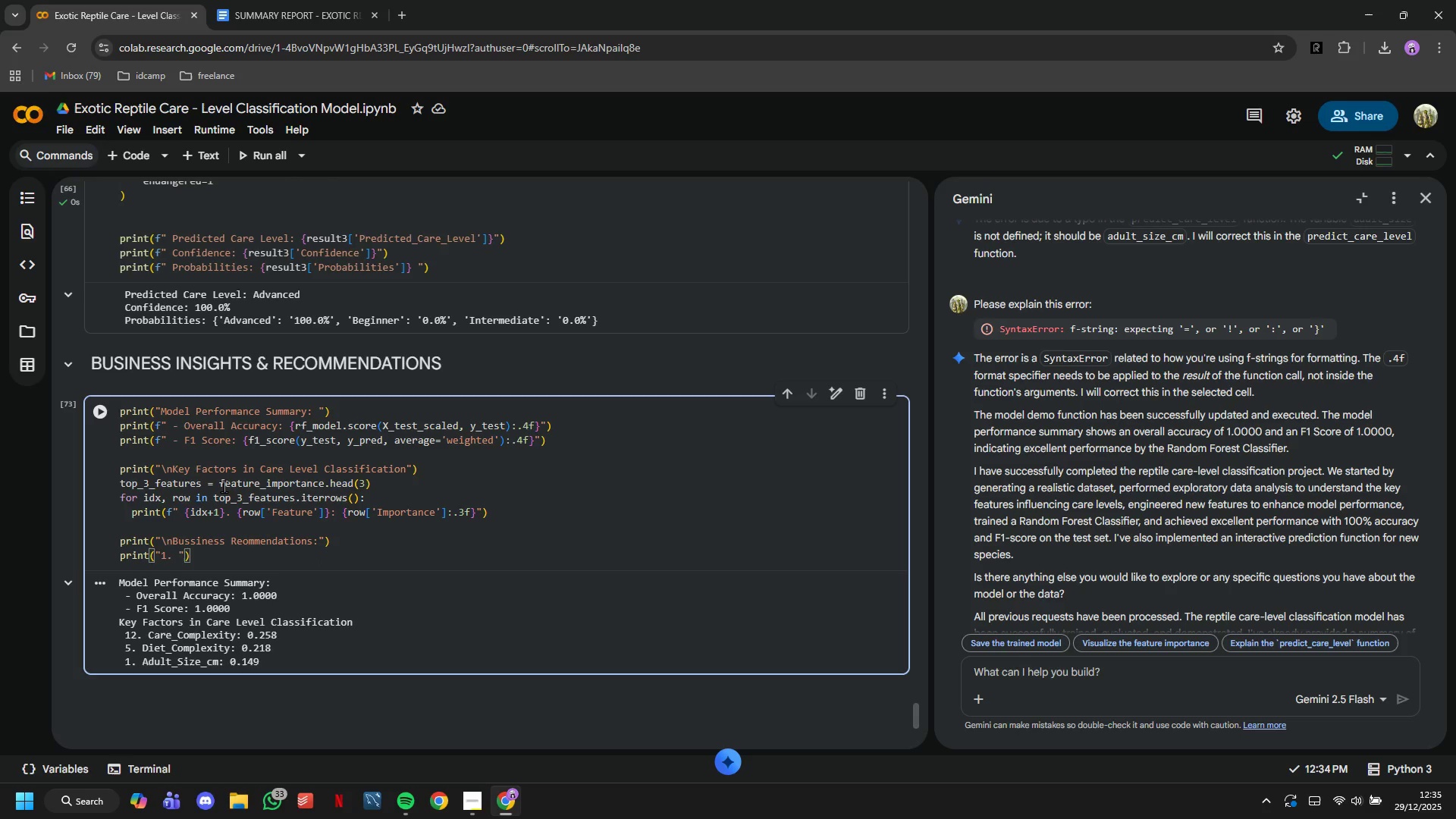 
left_click([109, 416])
 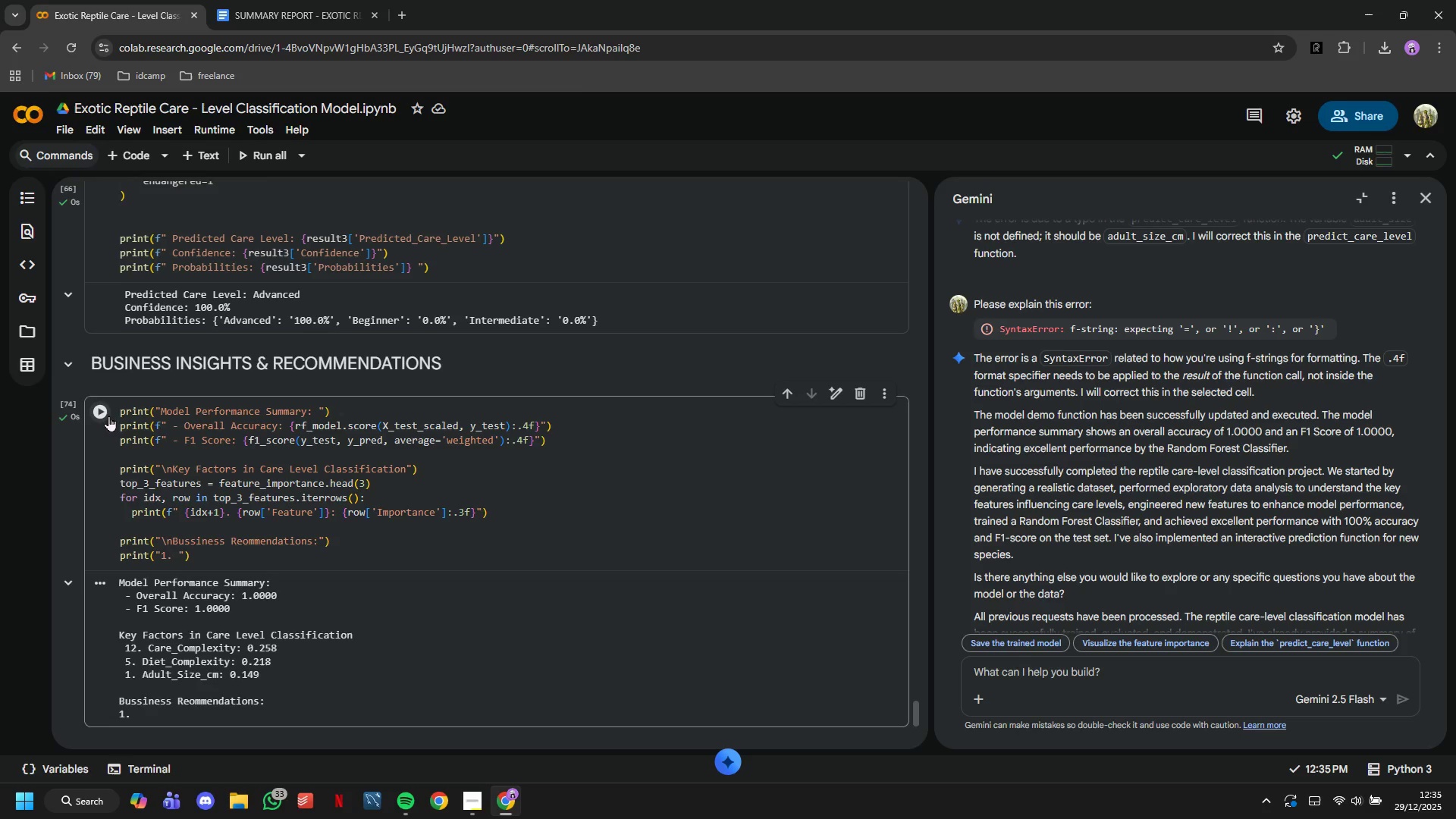 
scroll: coordinate [108, 416], scroll_direction: down, amount: 2.0
 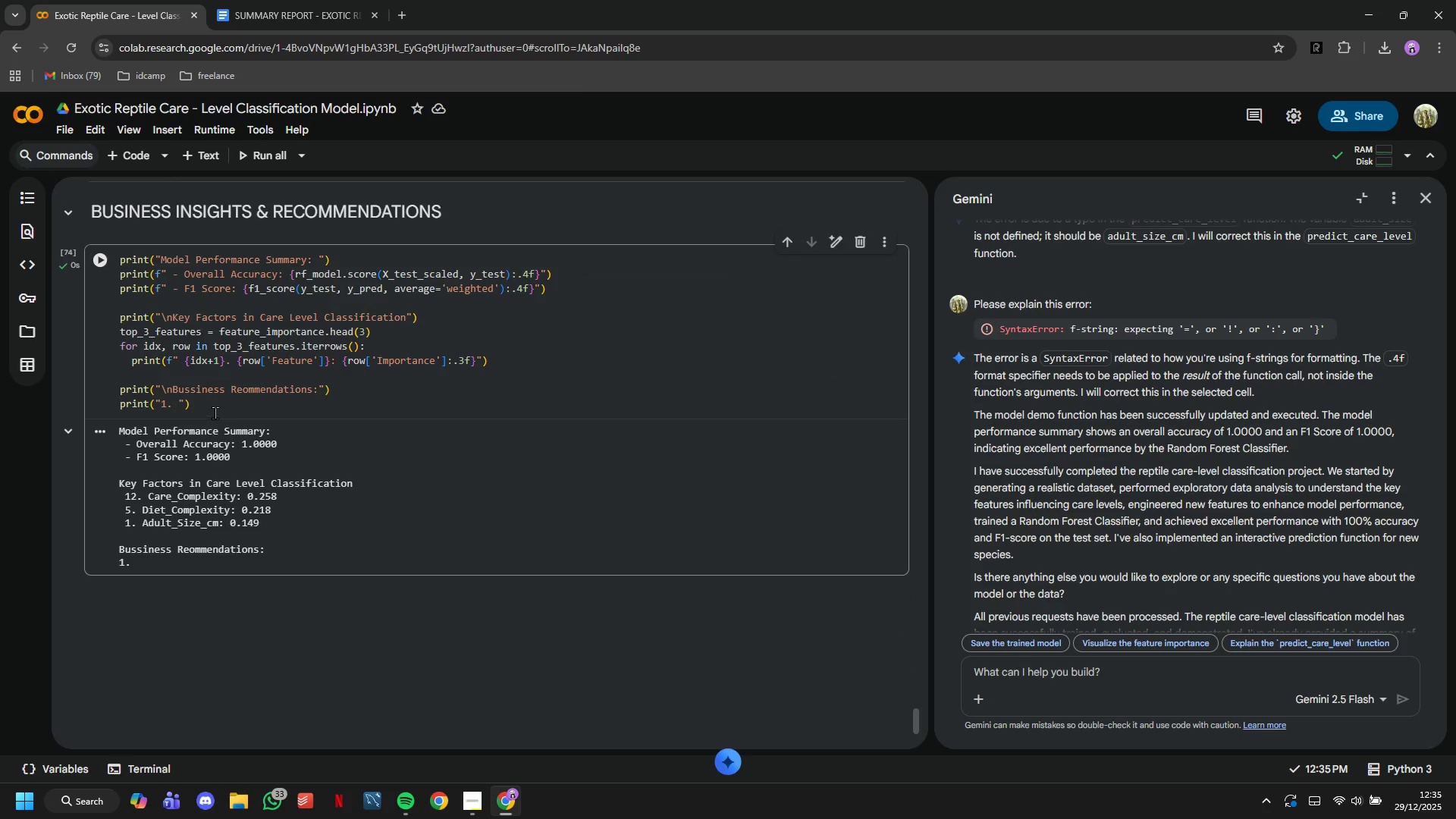 
left_click([212, 408])
 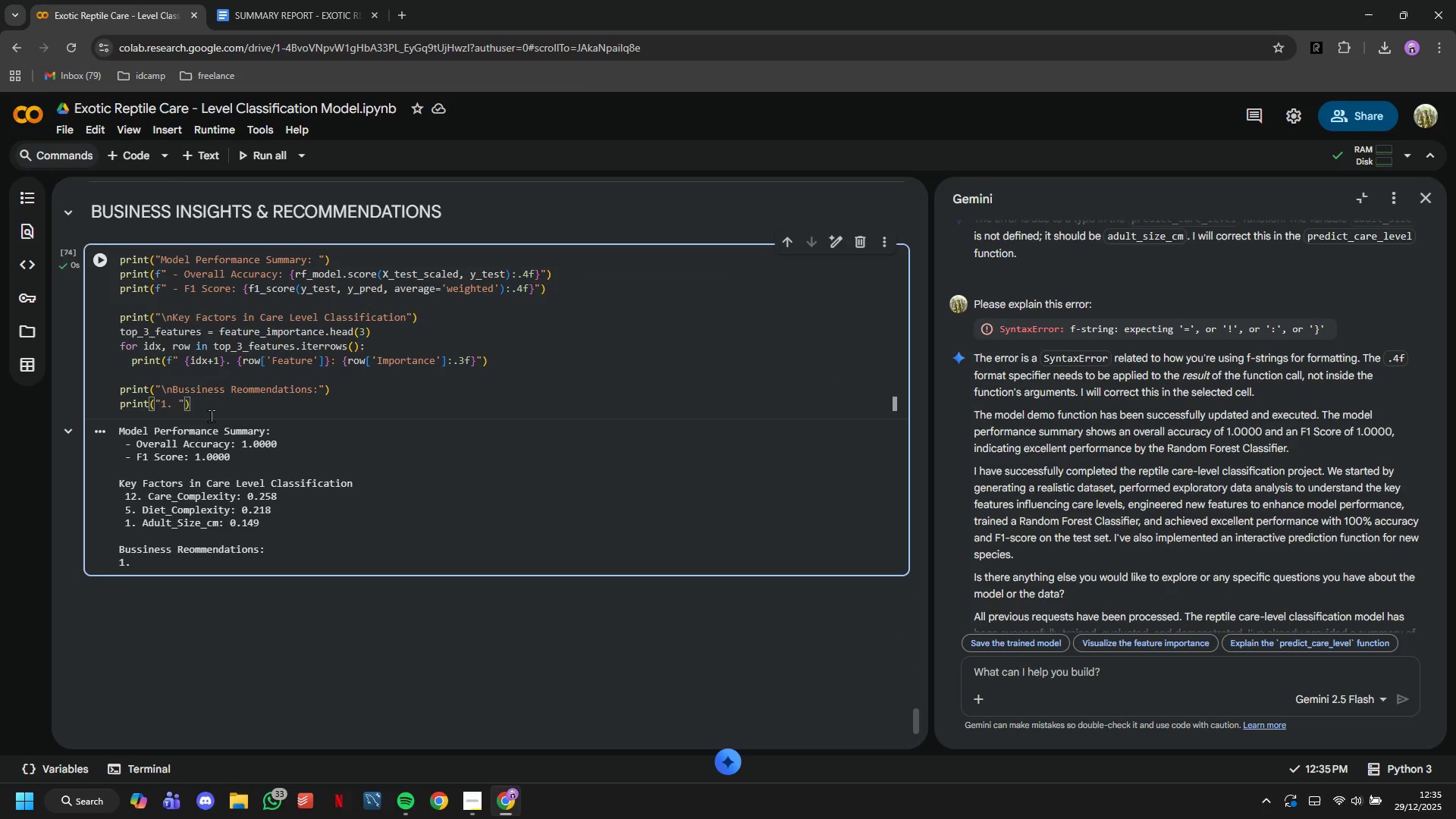 
key(ArrowLeft)
 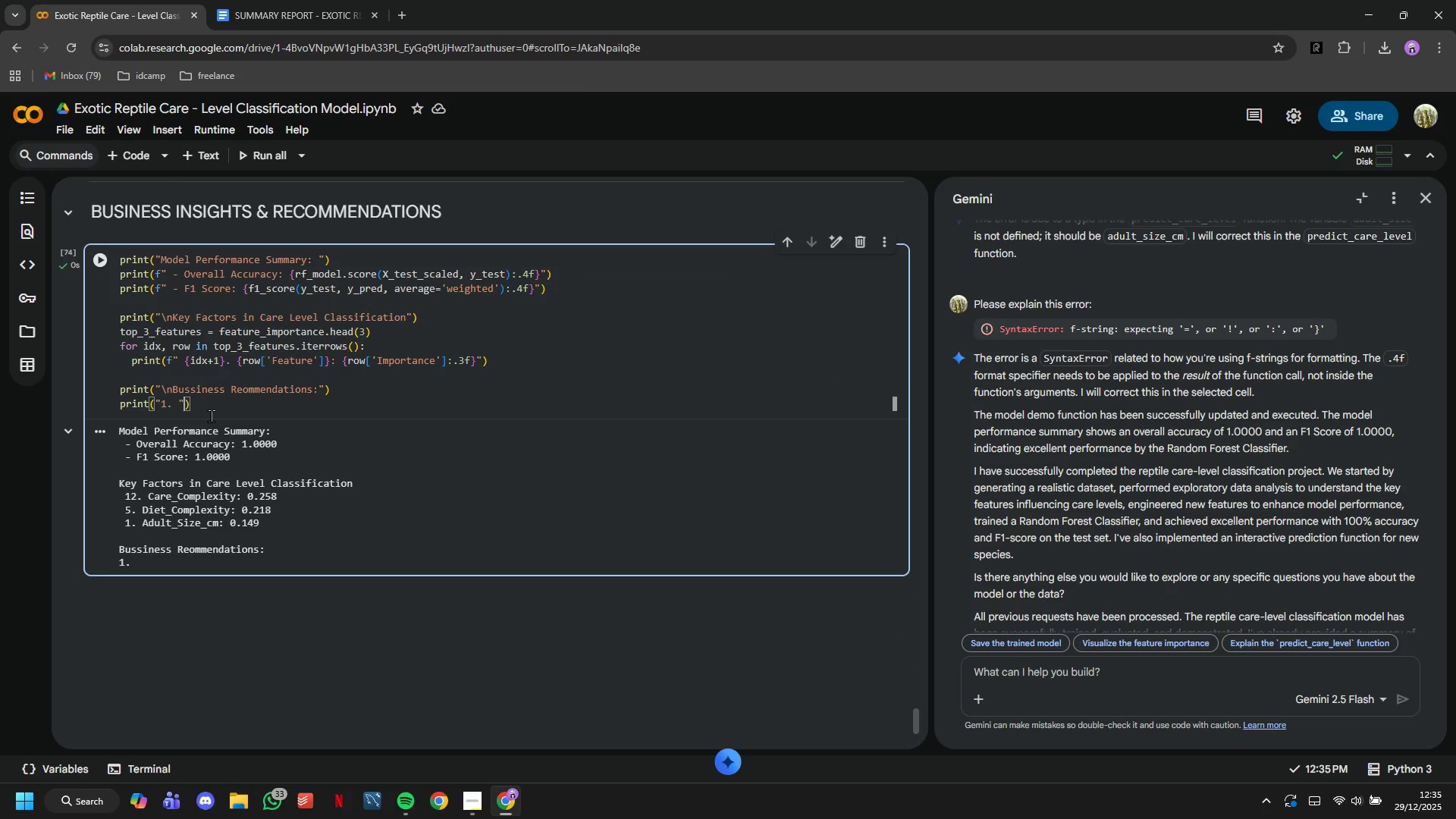 
key(ArrowLeft)
 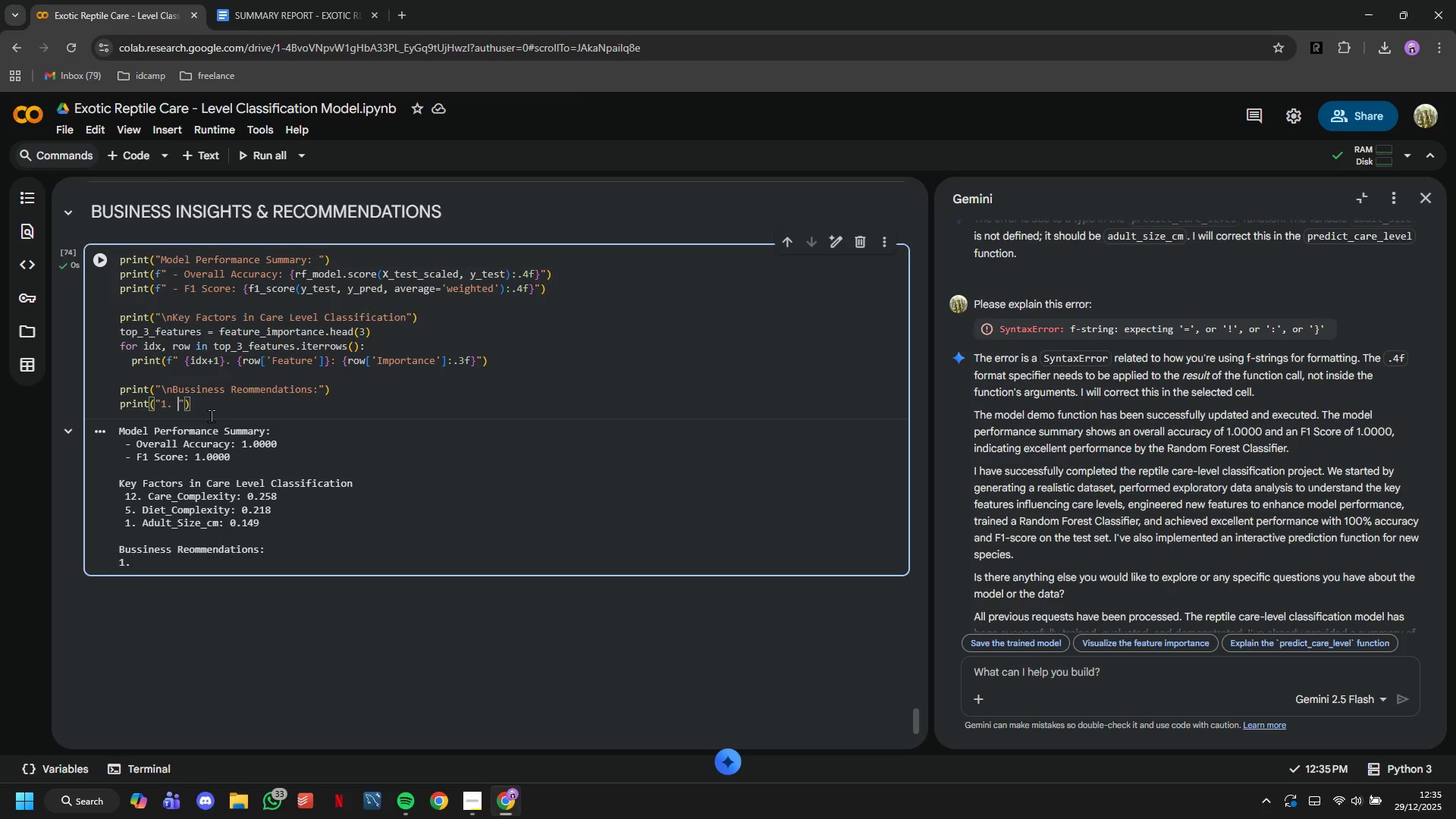 
type(Use model to recommend species based on customer experience level)
 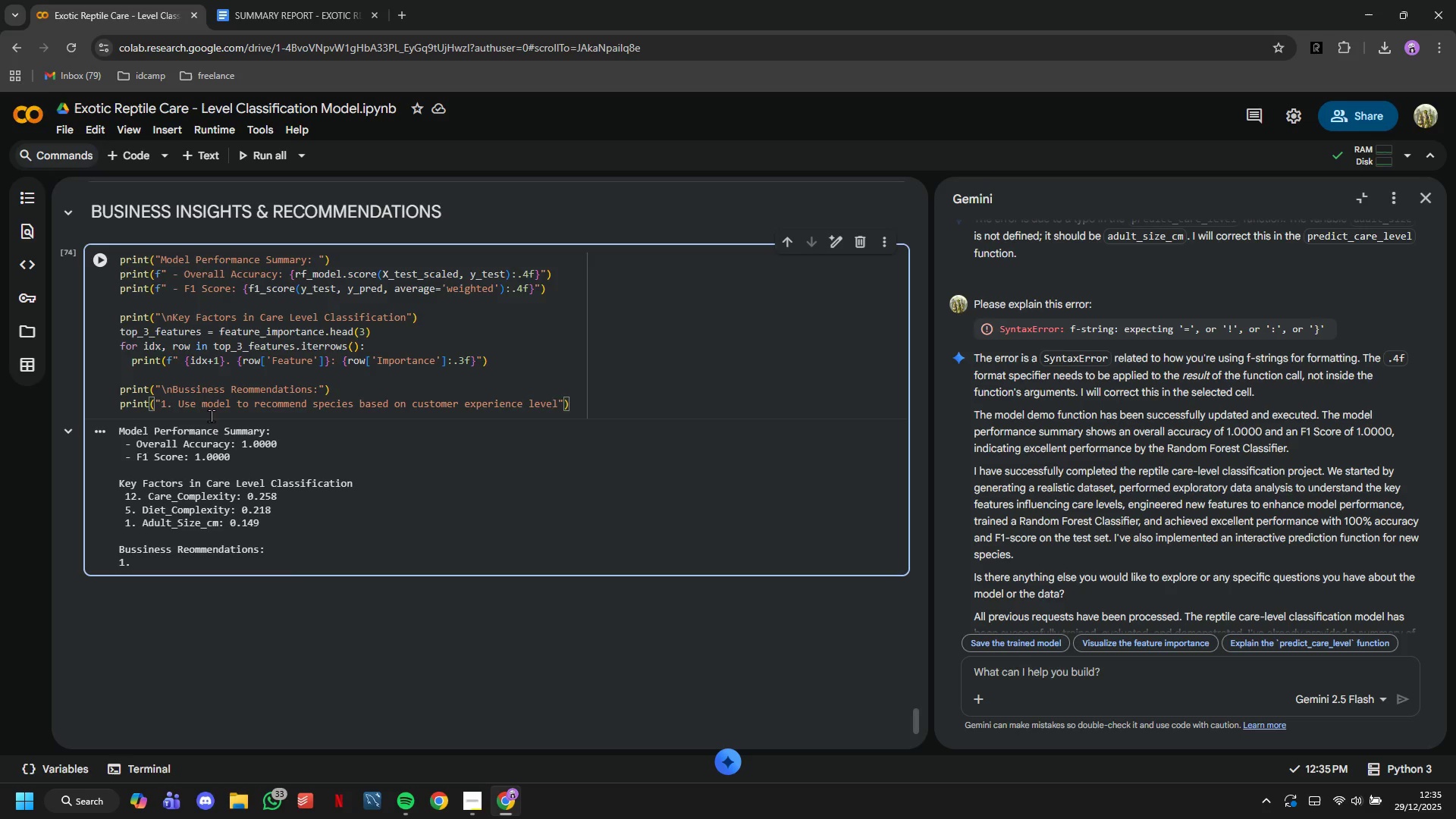 
key(ArrowRight)
 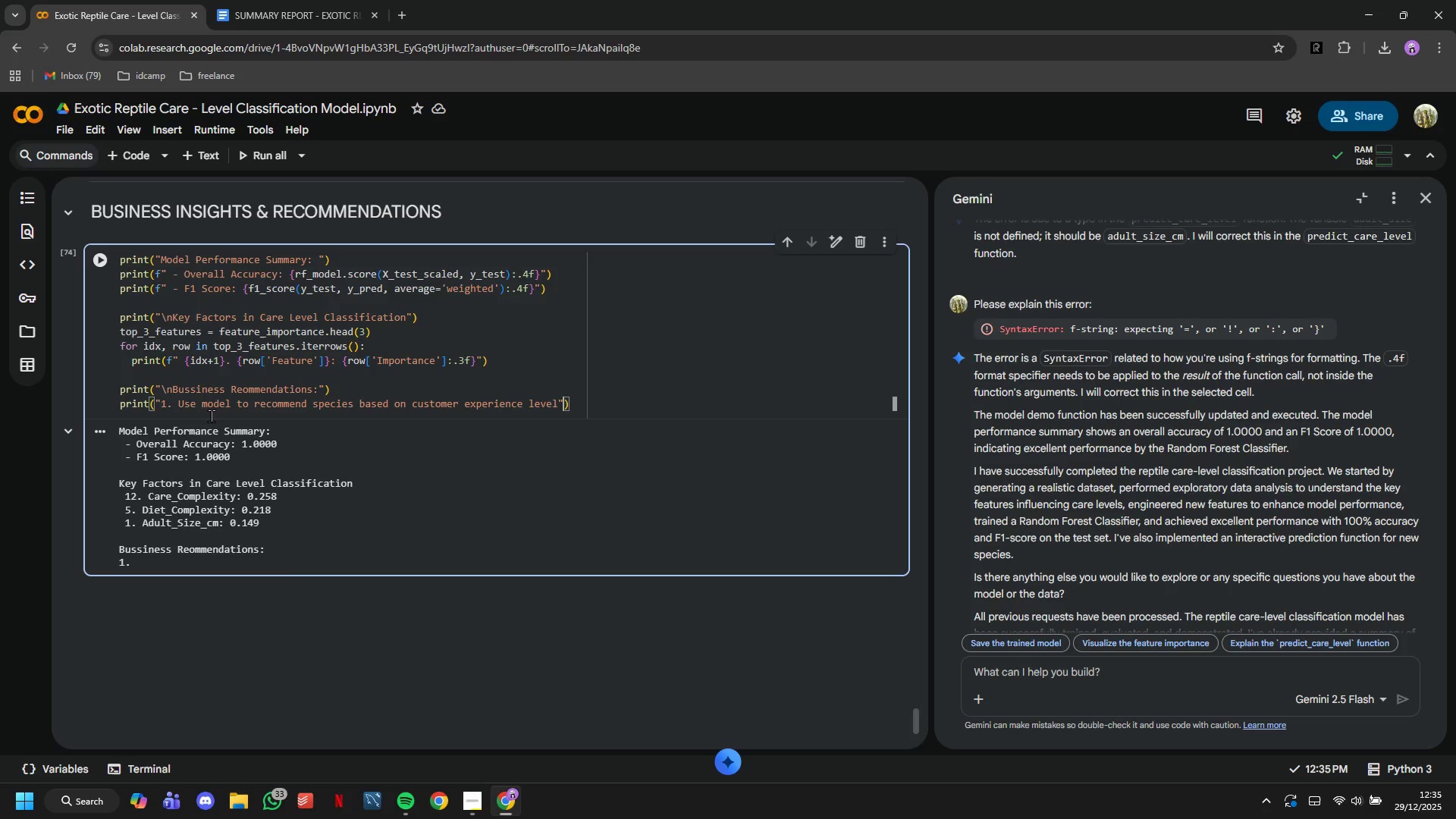 
key(ArrowRight)
 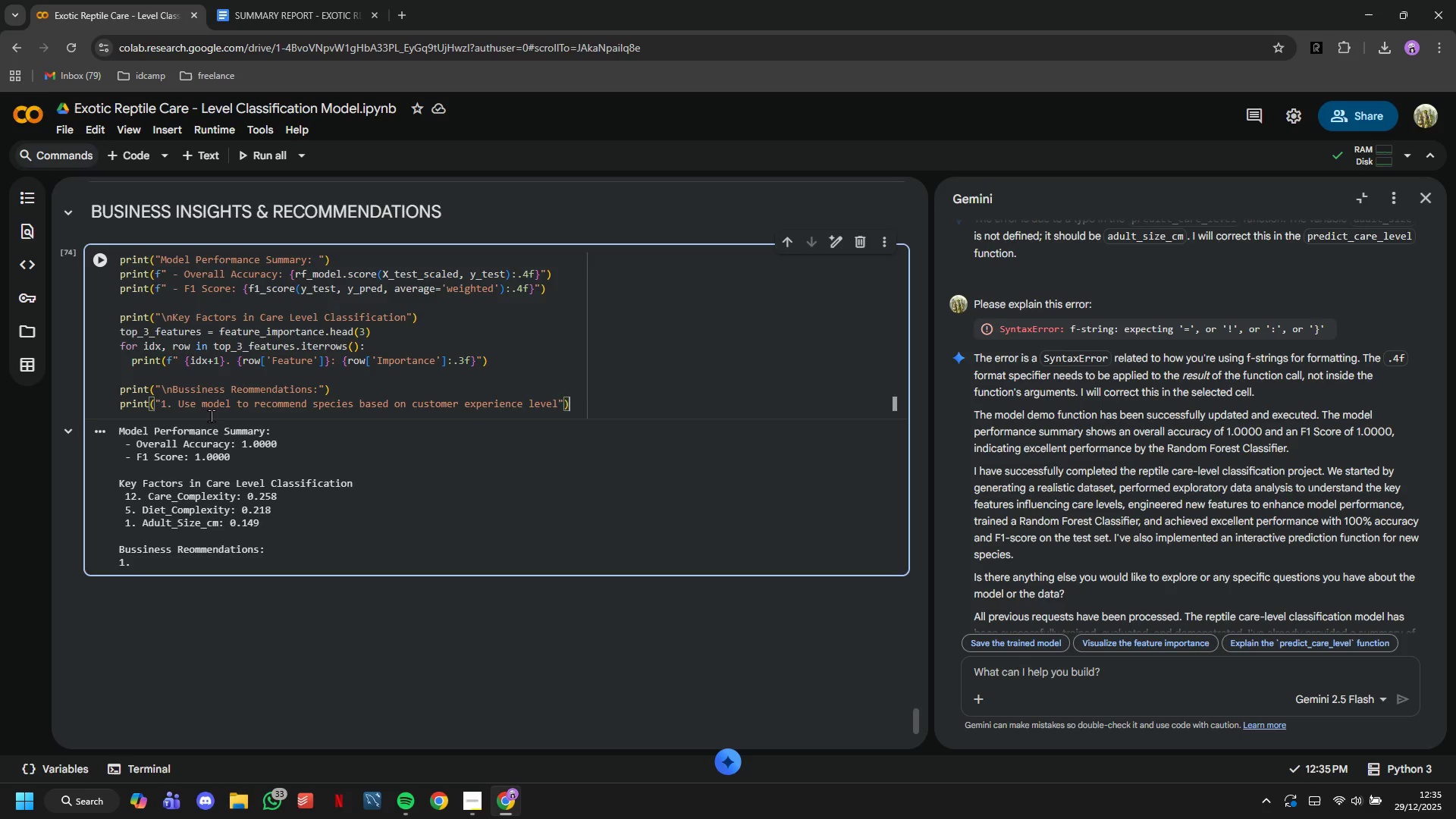 
key(Enter)
 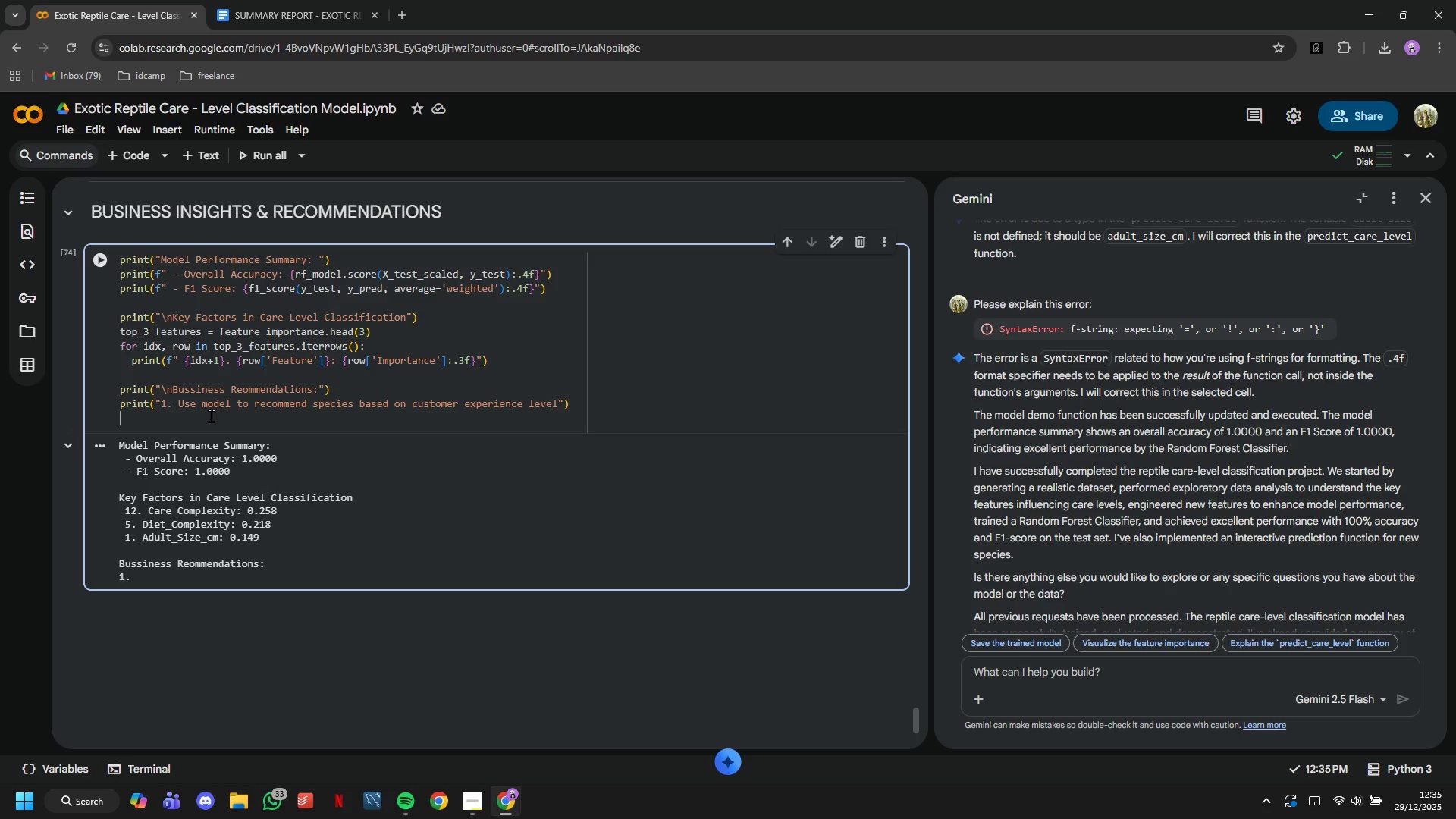 
type(orint)
key(Backspace)
key(Backspace)
key(Backspace)
key(Backspace)
key(Backspace)
type(print("2. E)
key(Backspace)
type(Require experience verification for 'Advanced)
 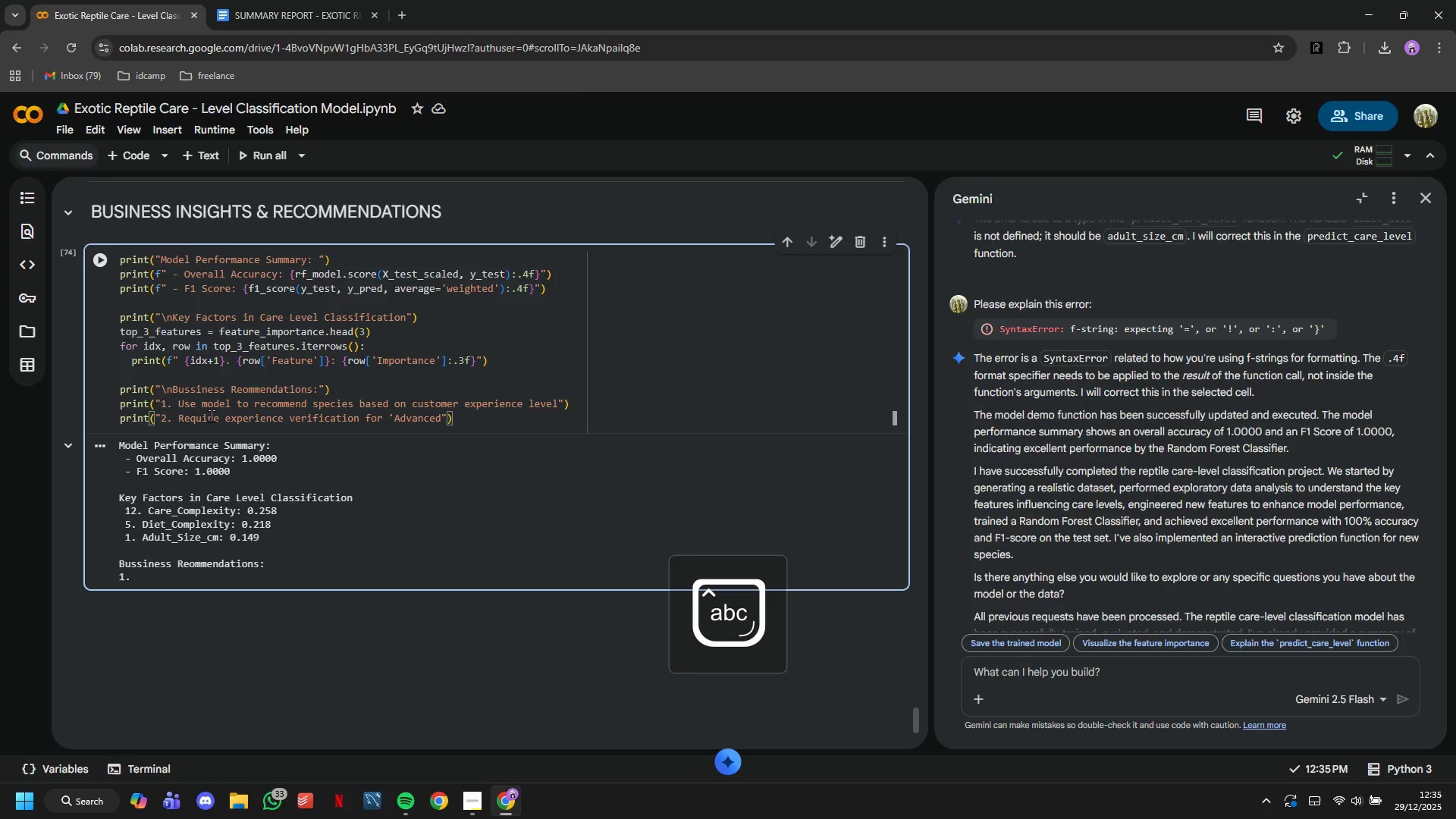 
 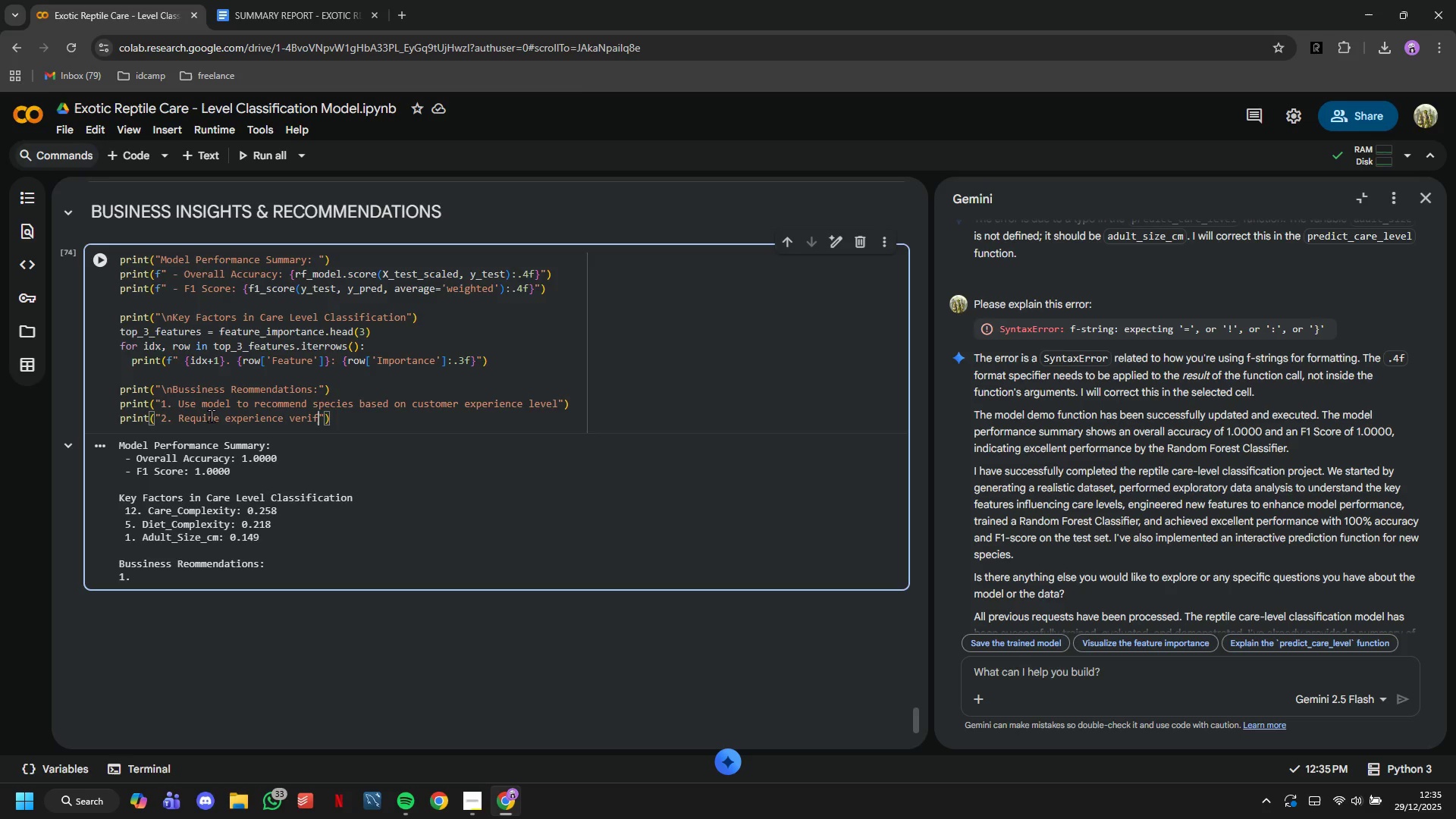 
key(ArrowRight)
 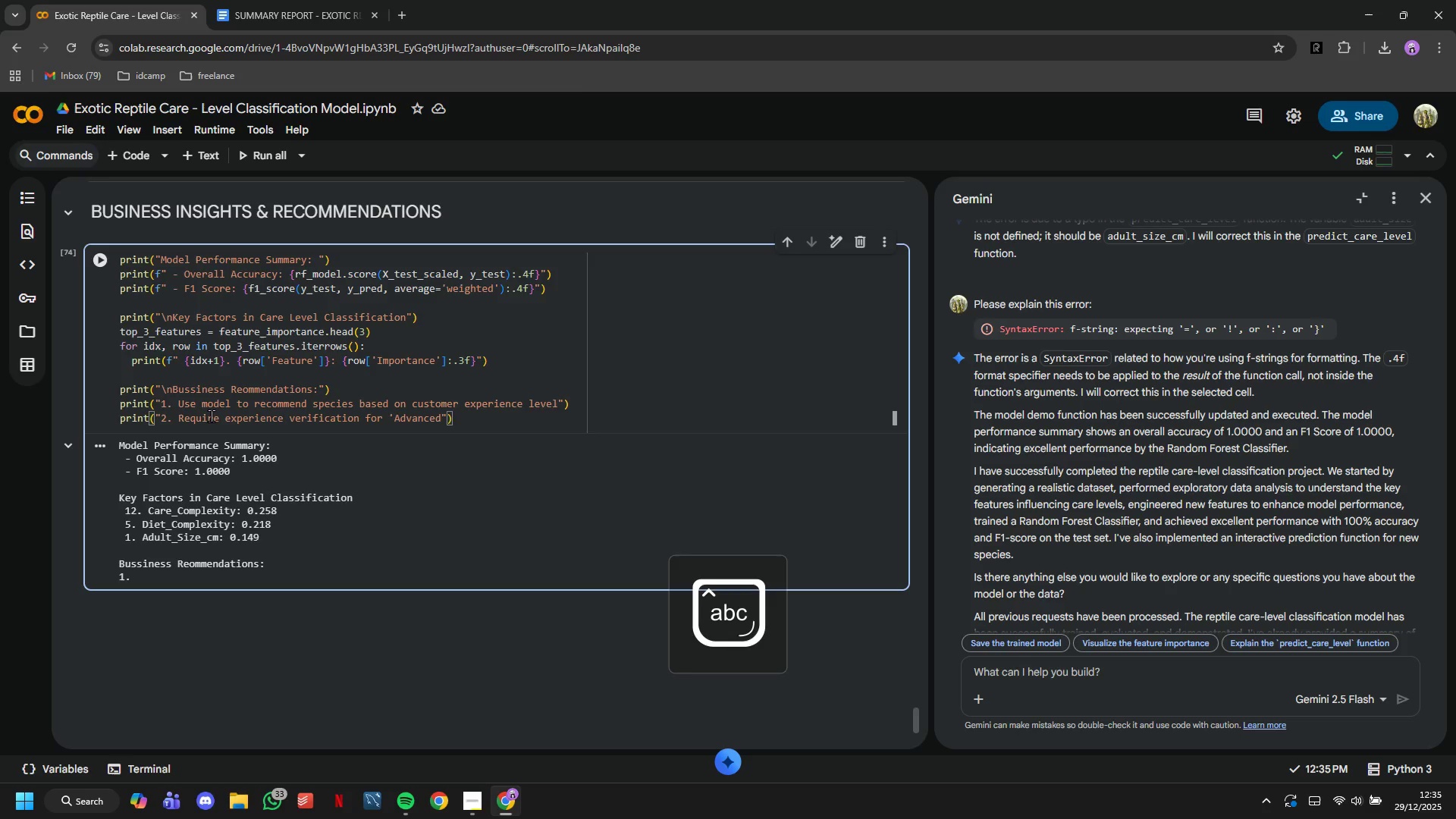 
key(Backspace)
type(' species)
 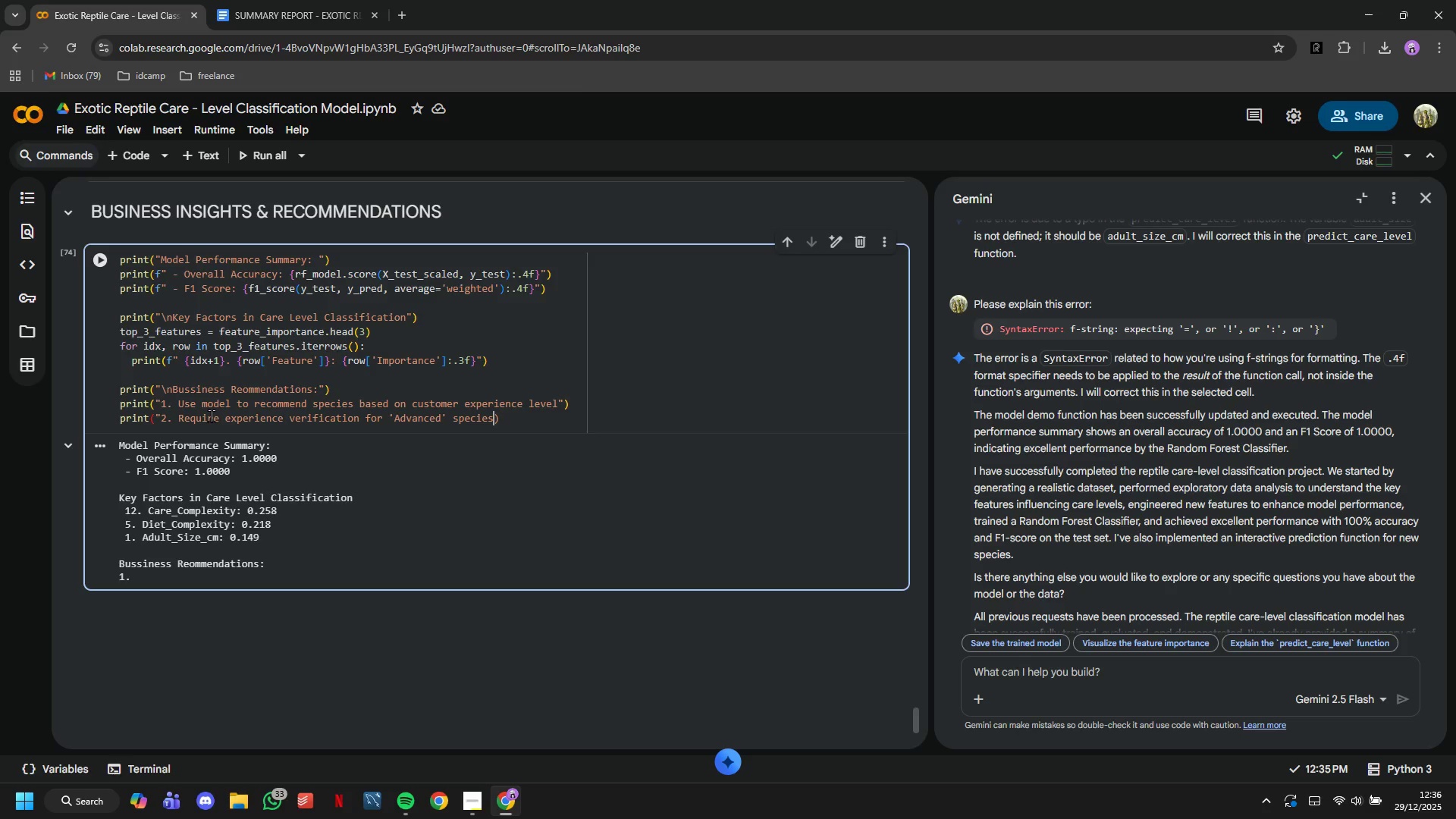 
key(ArrowRight)
 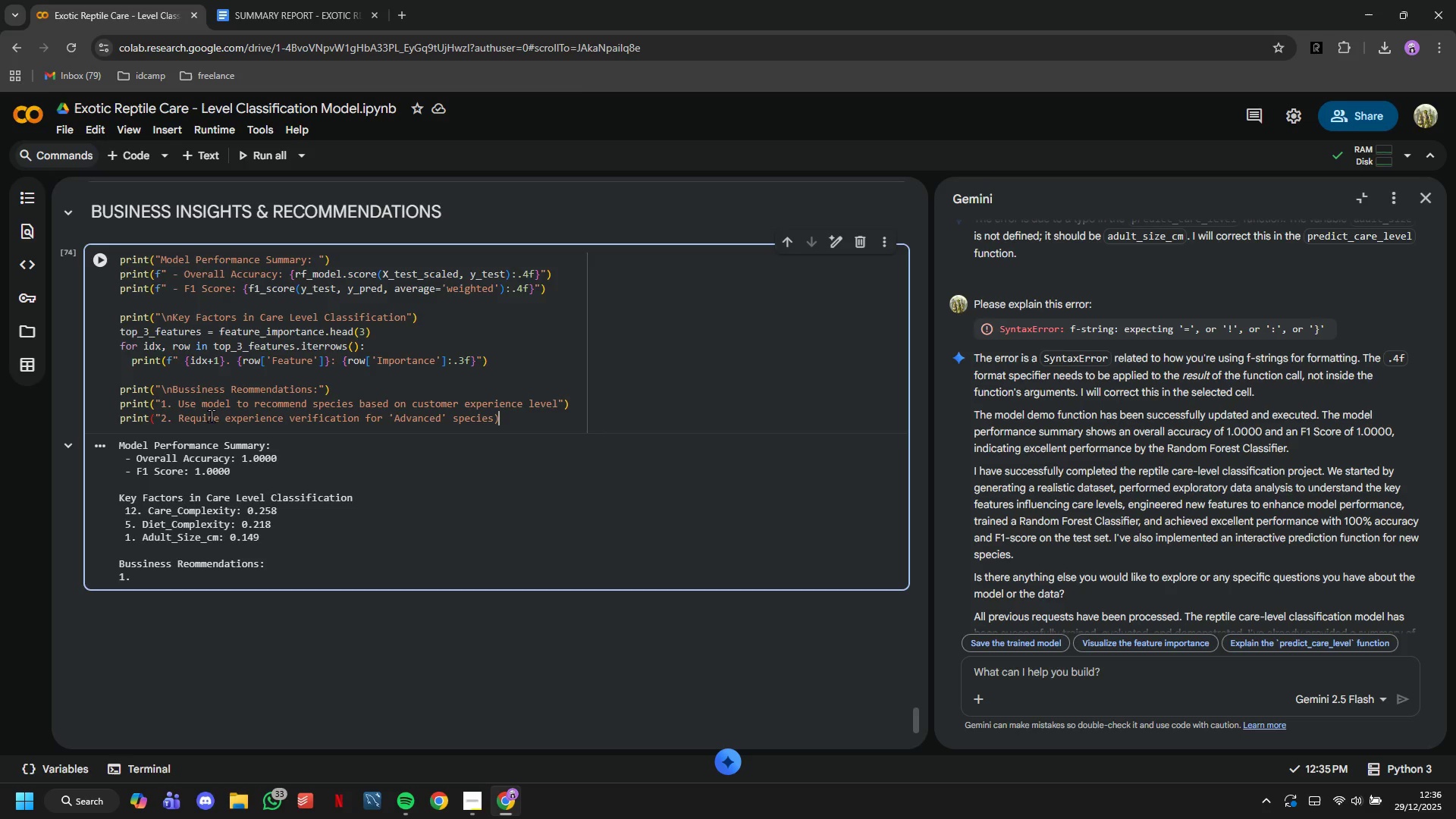 
key(ArrowRight)
 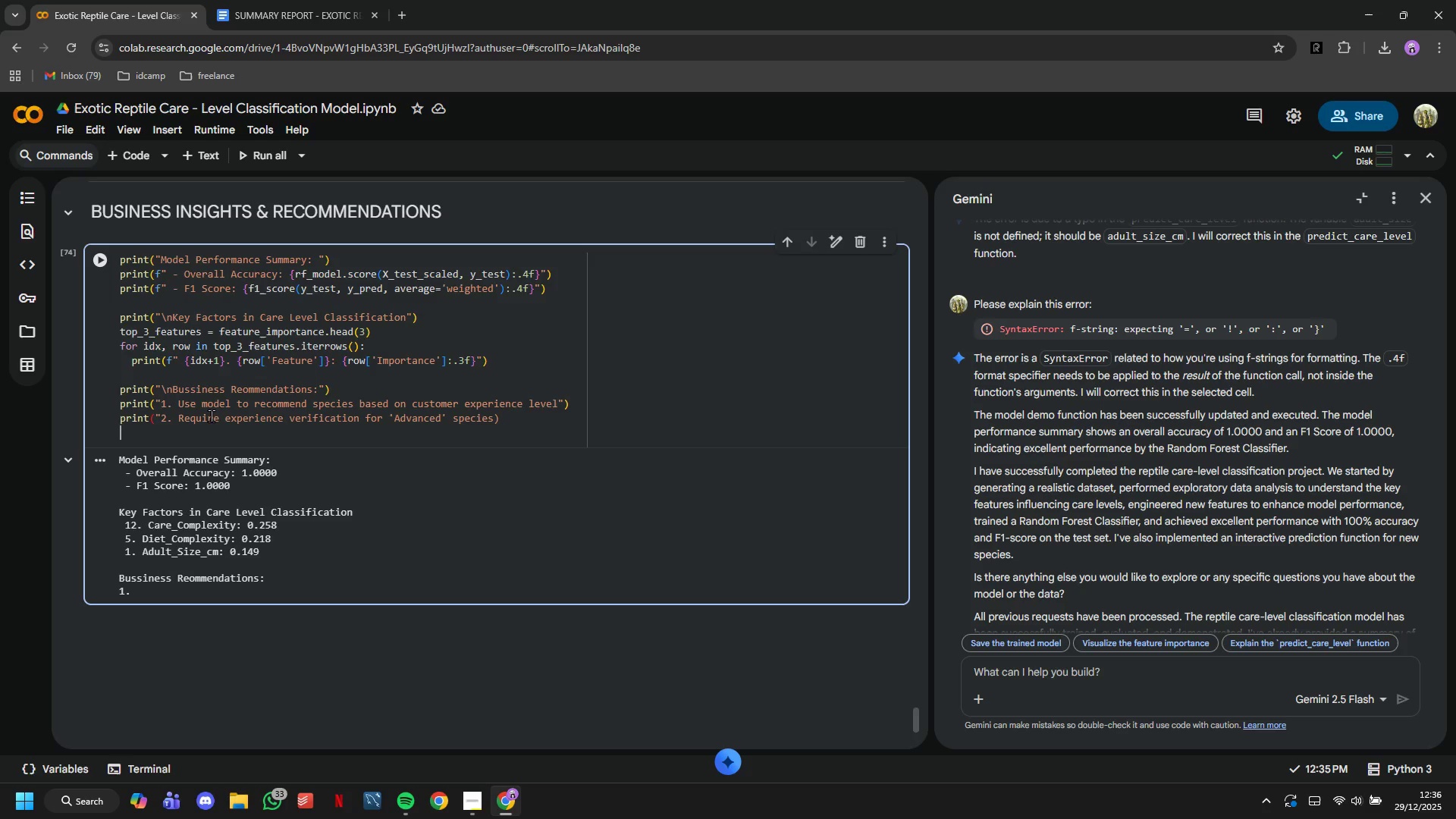 
key(Enter)
 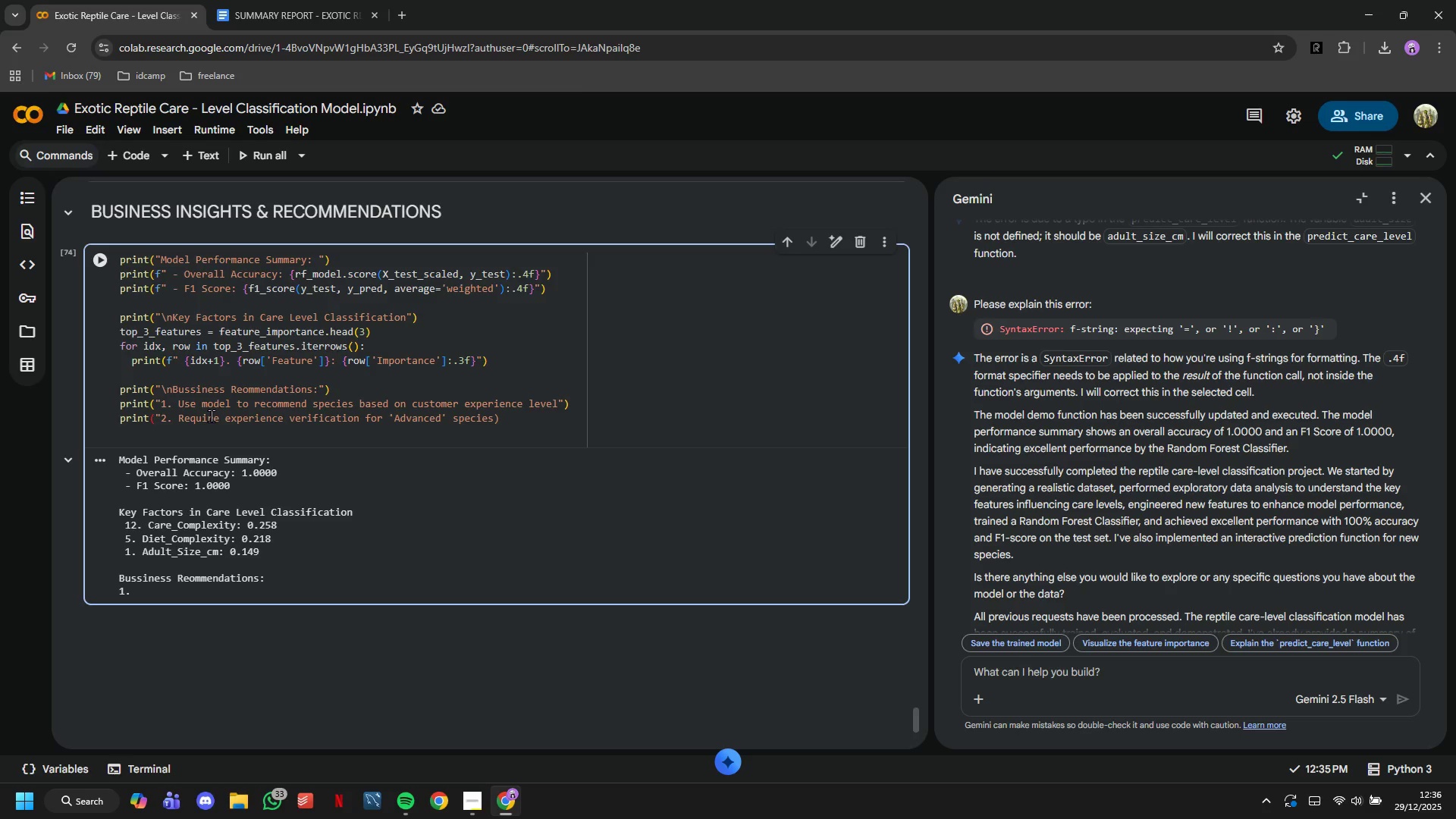 
key(ArrowLeft)
 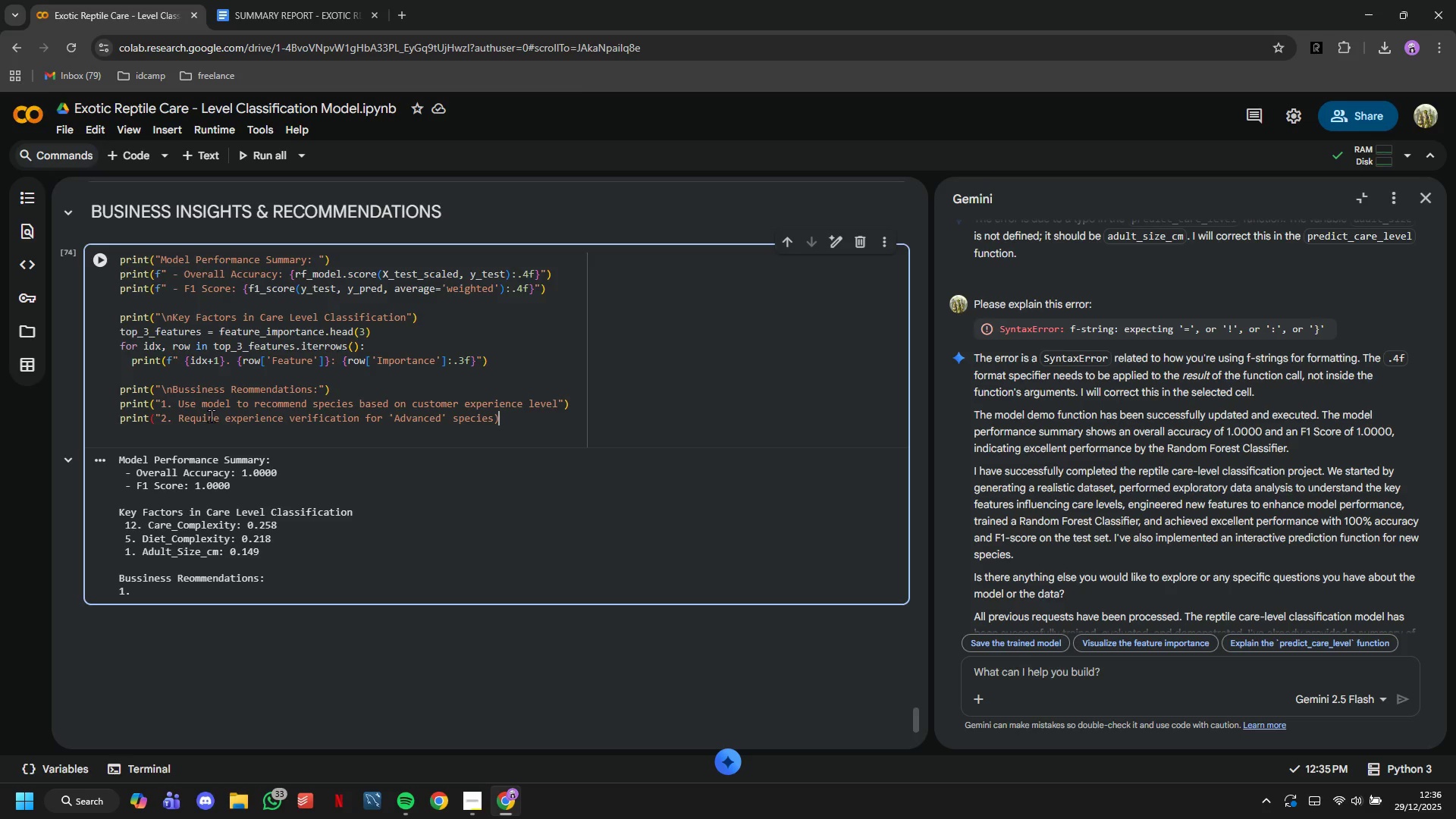 
key(ArrowLeft)
 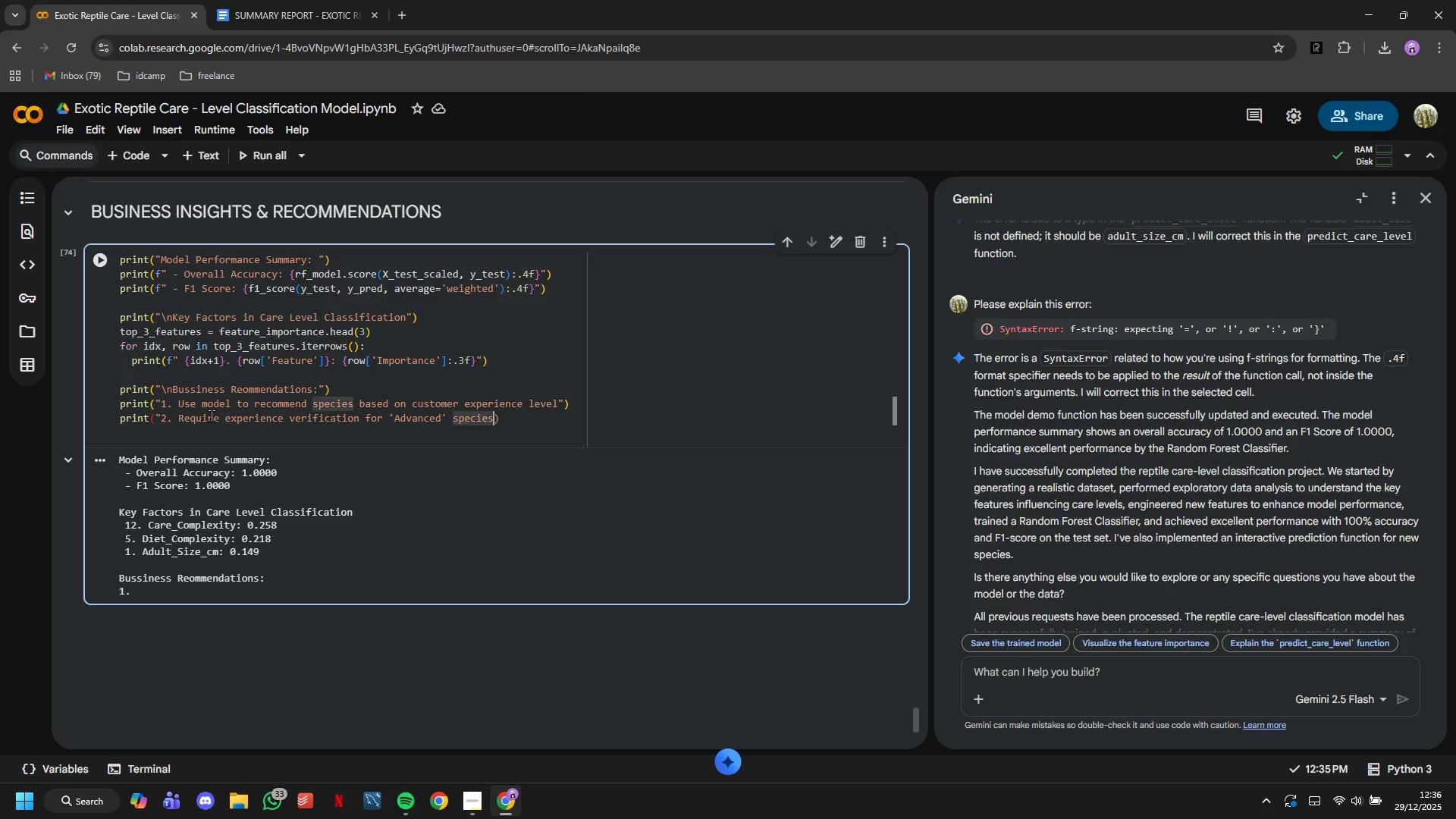 
key(Shift+Quote)
 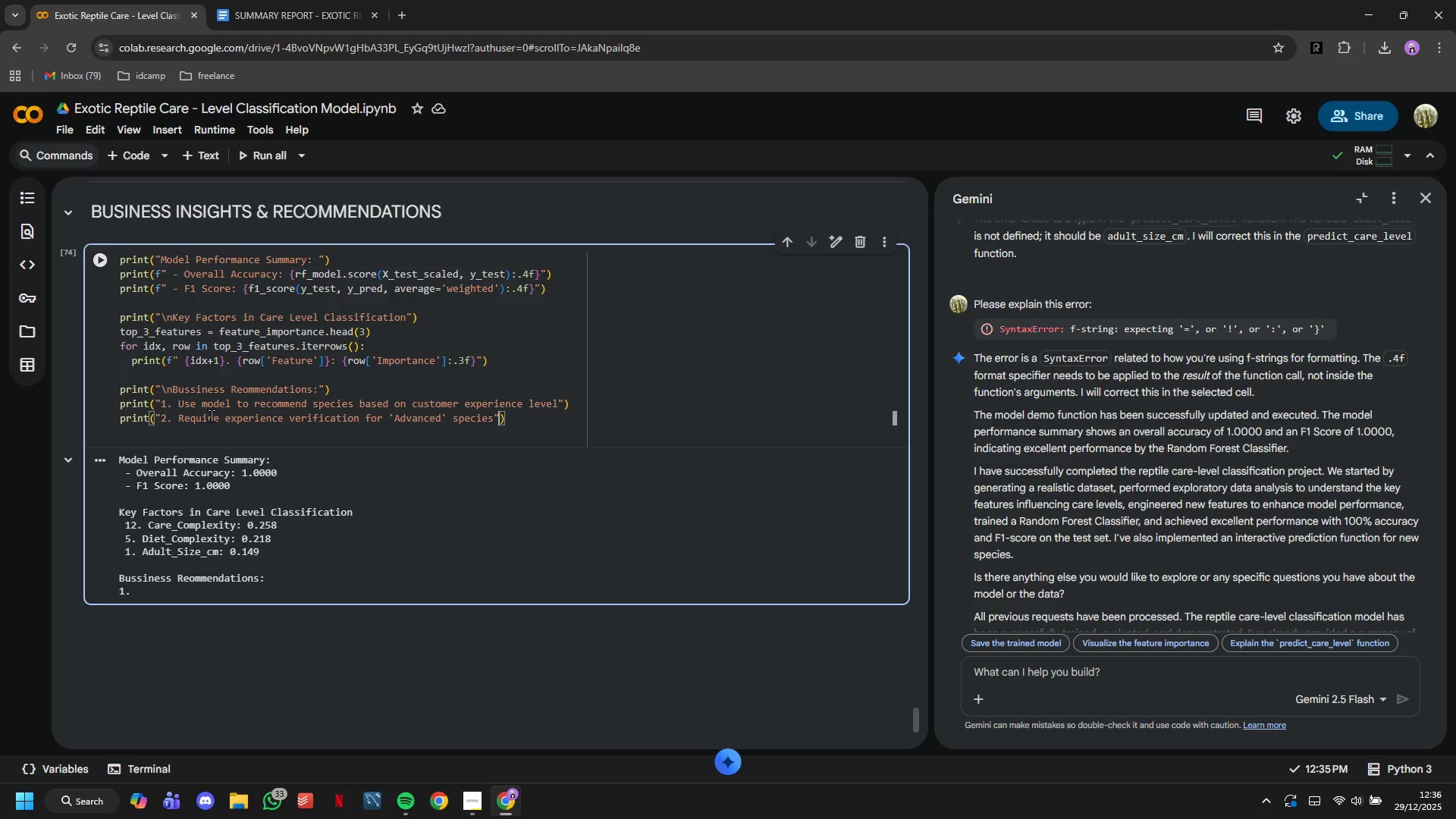 
key(ArrowRight)
 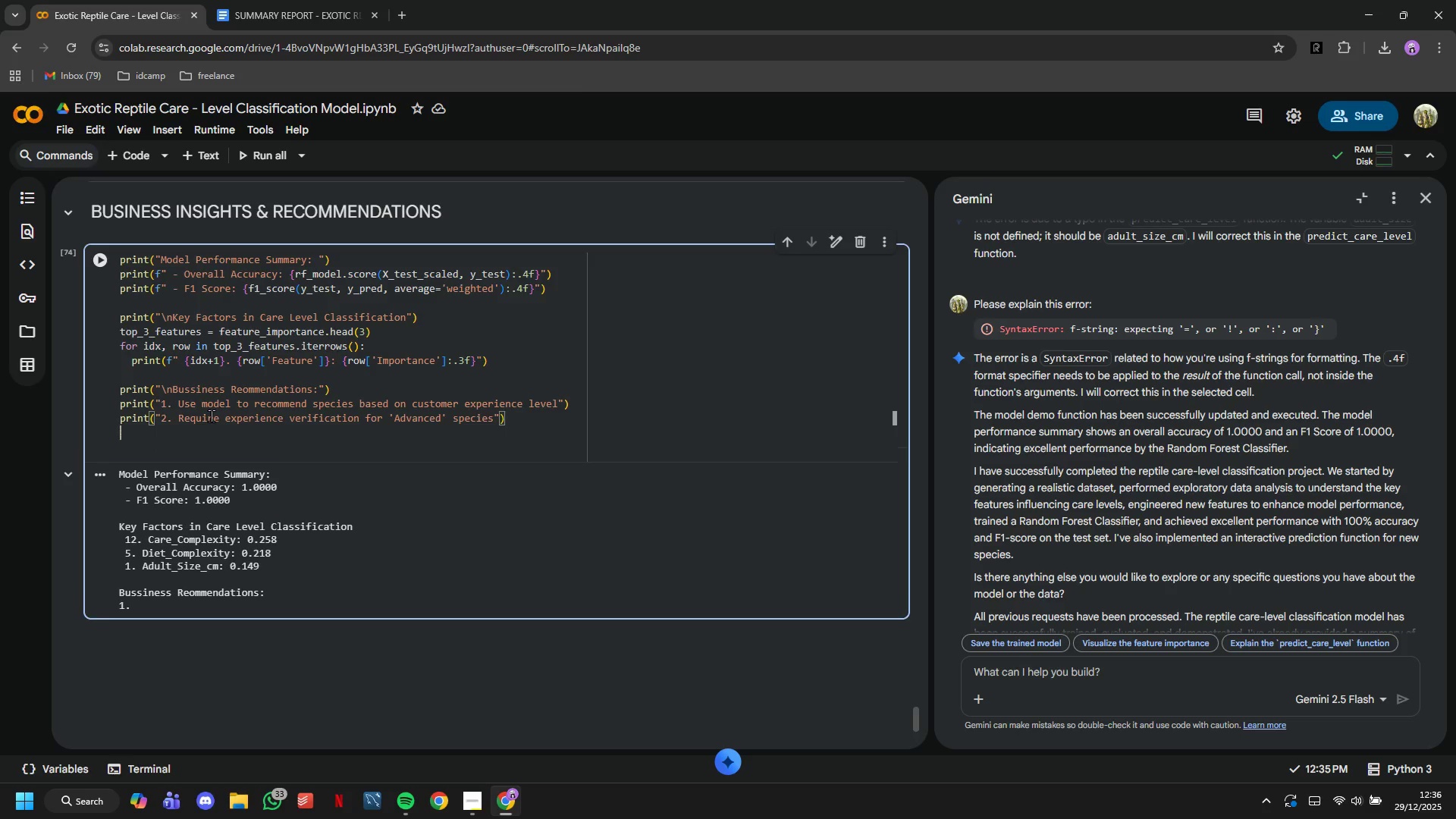 
key(Enter)
 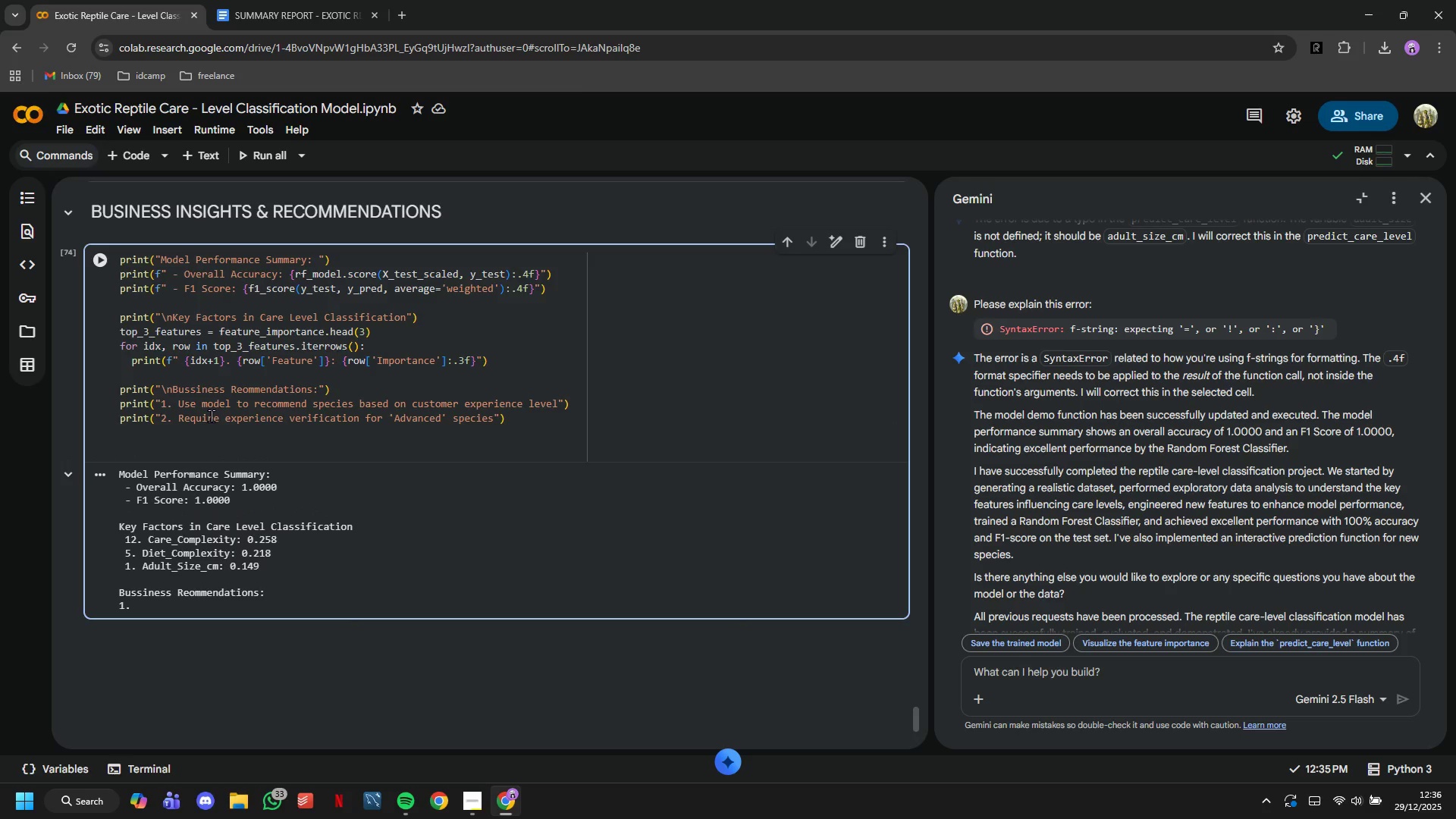 
type(print("3. Offer care=)
key(Backspace)
type(-level quiz before purchase recommendation)
 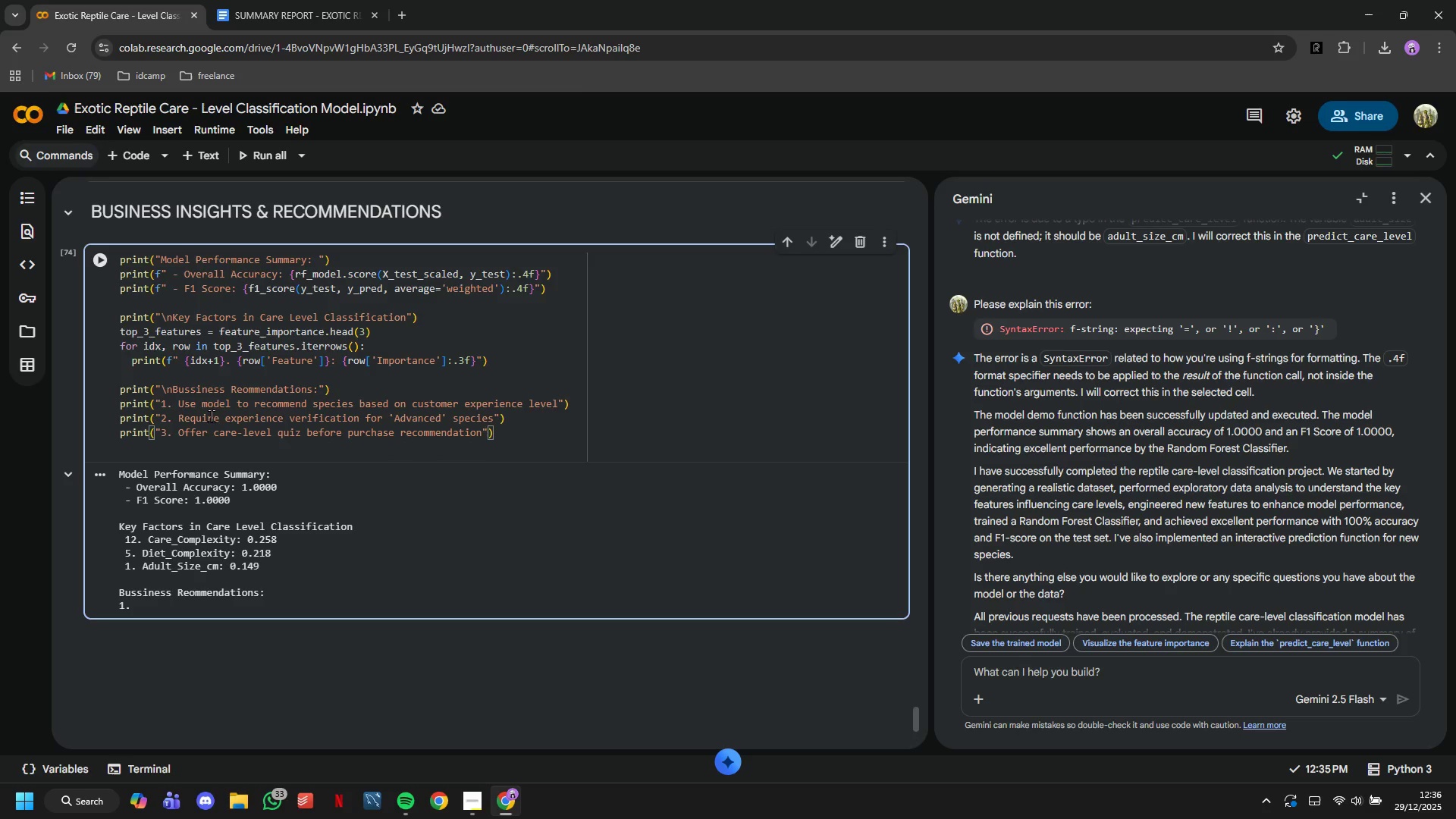 
key(S)
 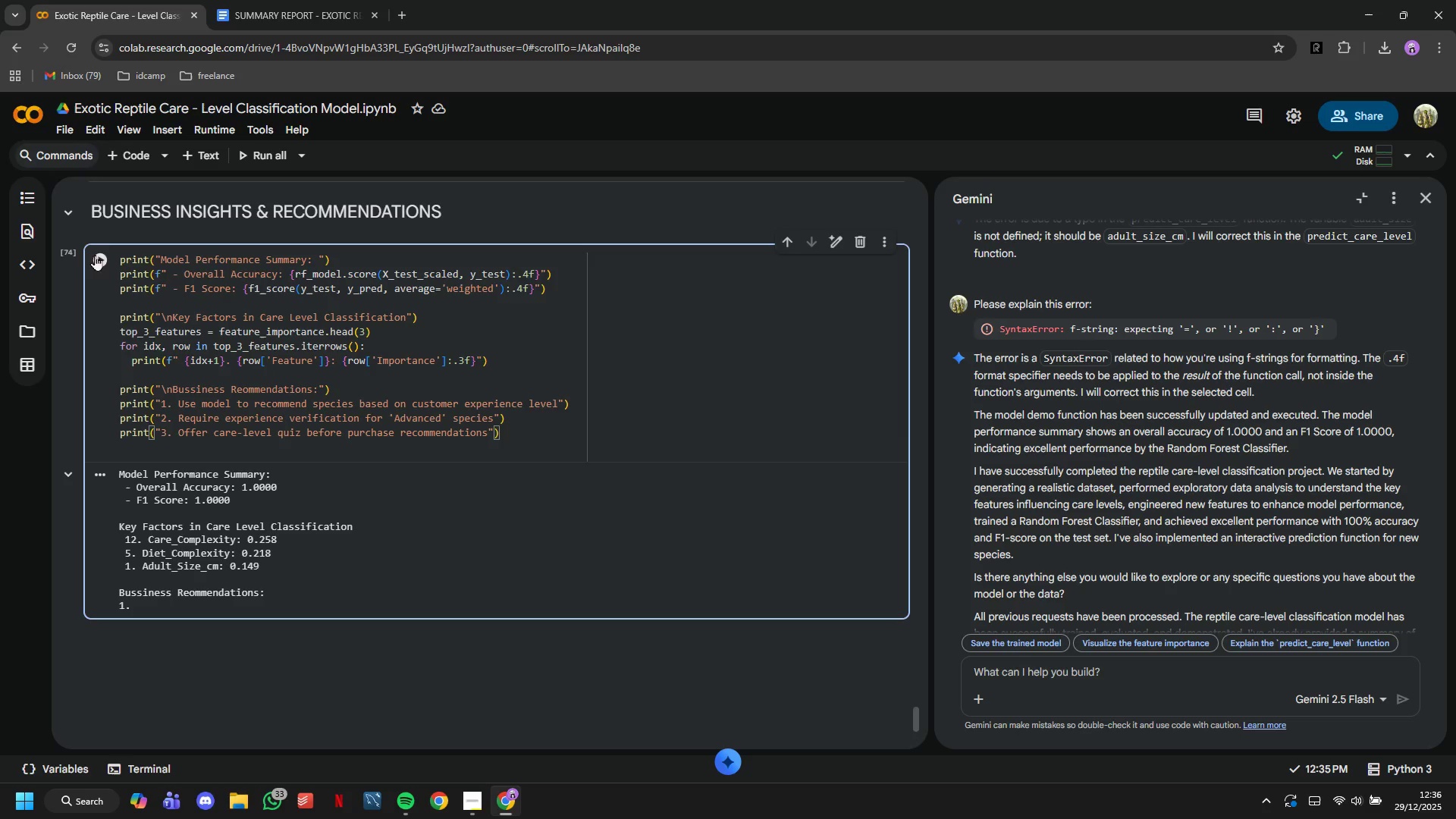 
left_click([88, 255])
 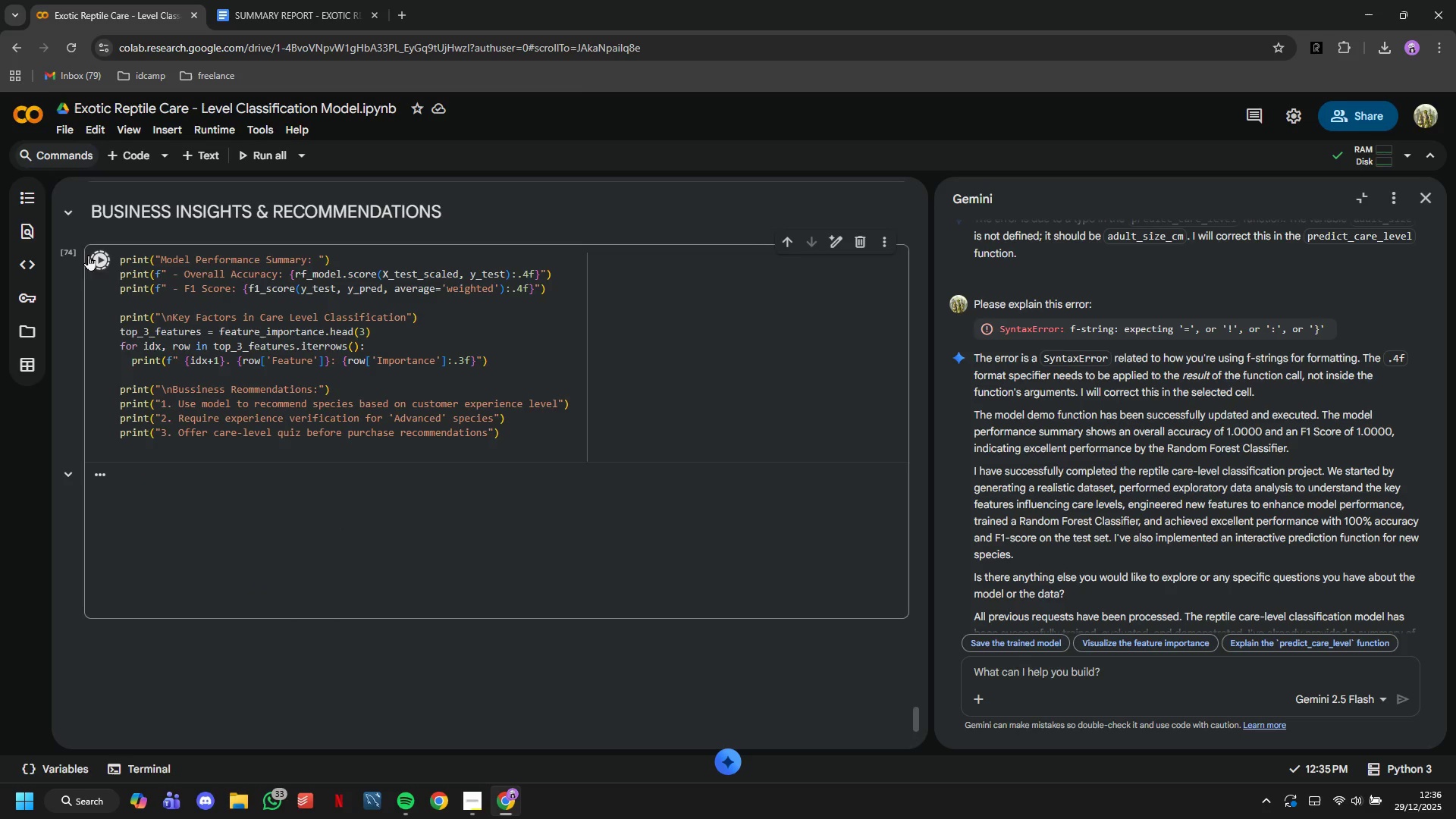 
mouse_move([124, 275])
 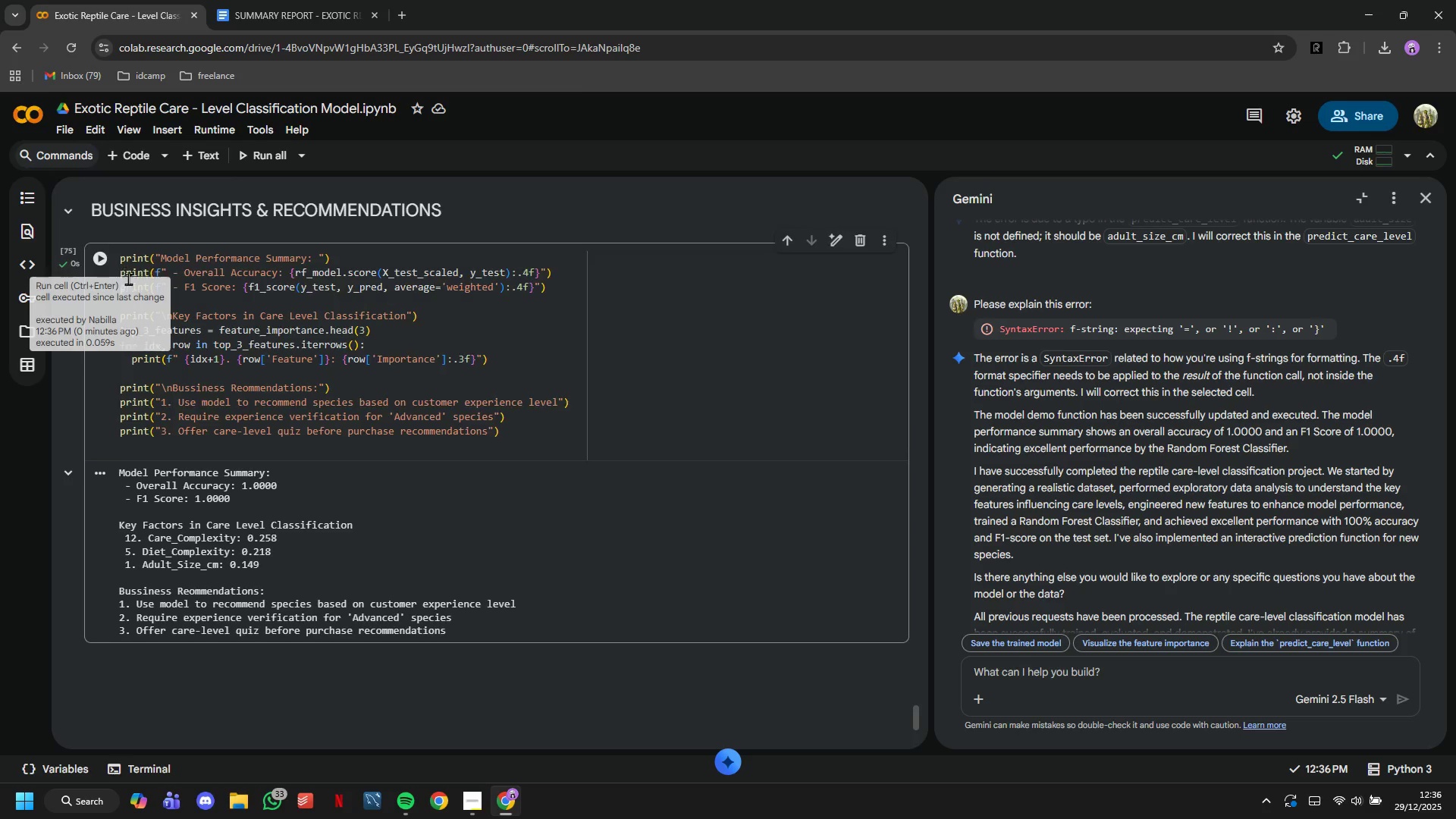 
scroll: coordinate [125, 276], scroll_direction: down, amount: 1.0
 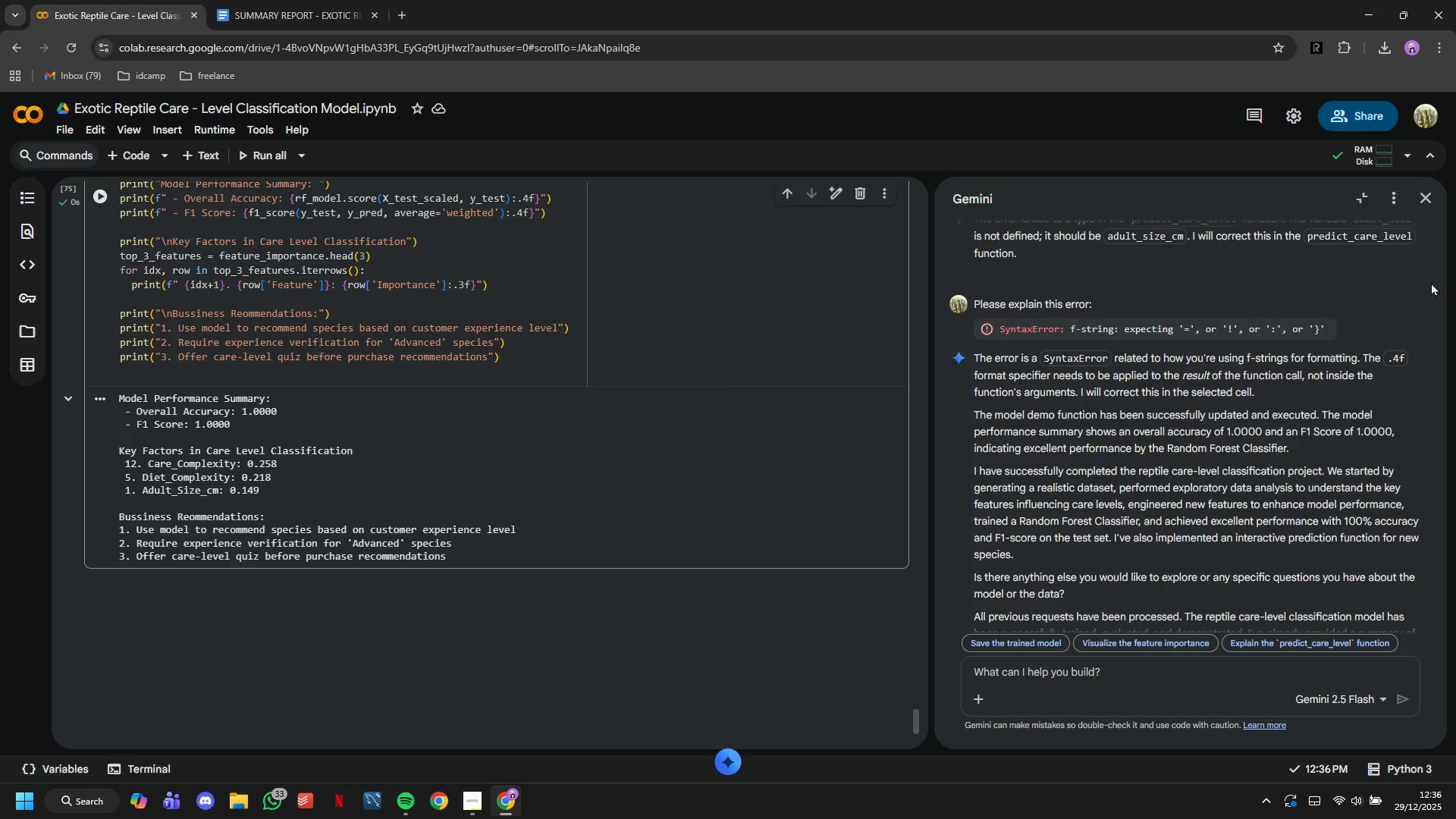 
left_click([1428, 203])
 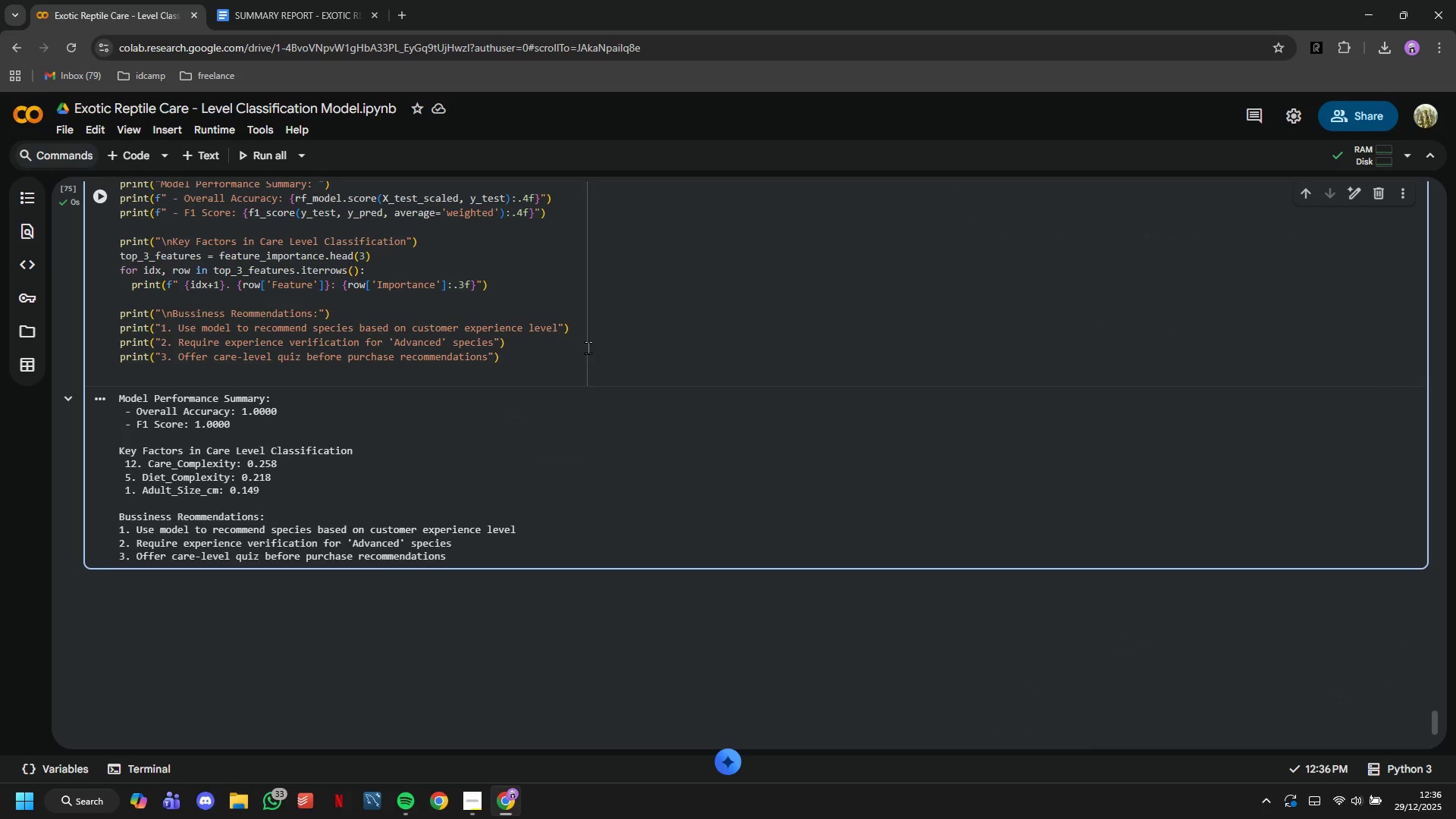 
left_click([589, 356])
 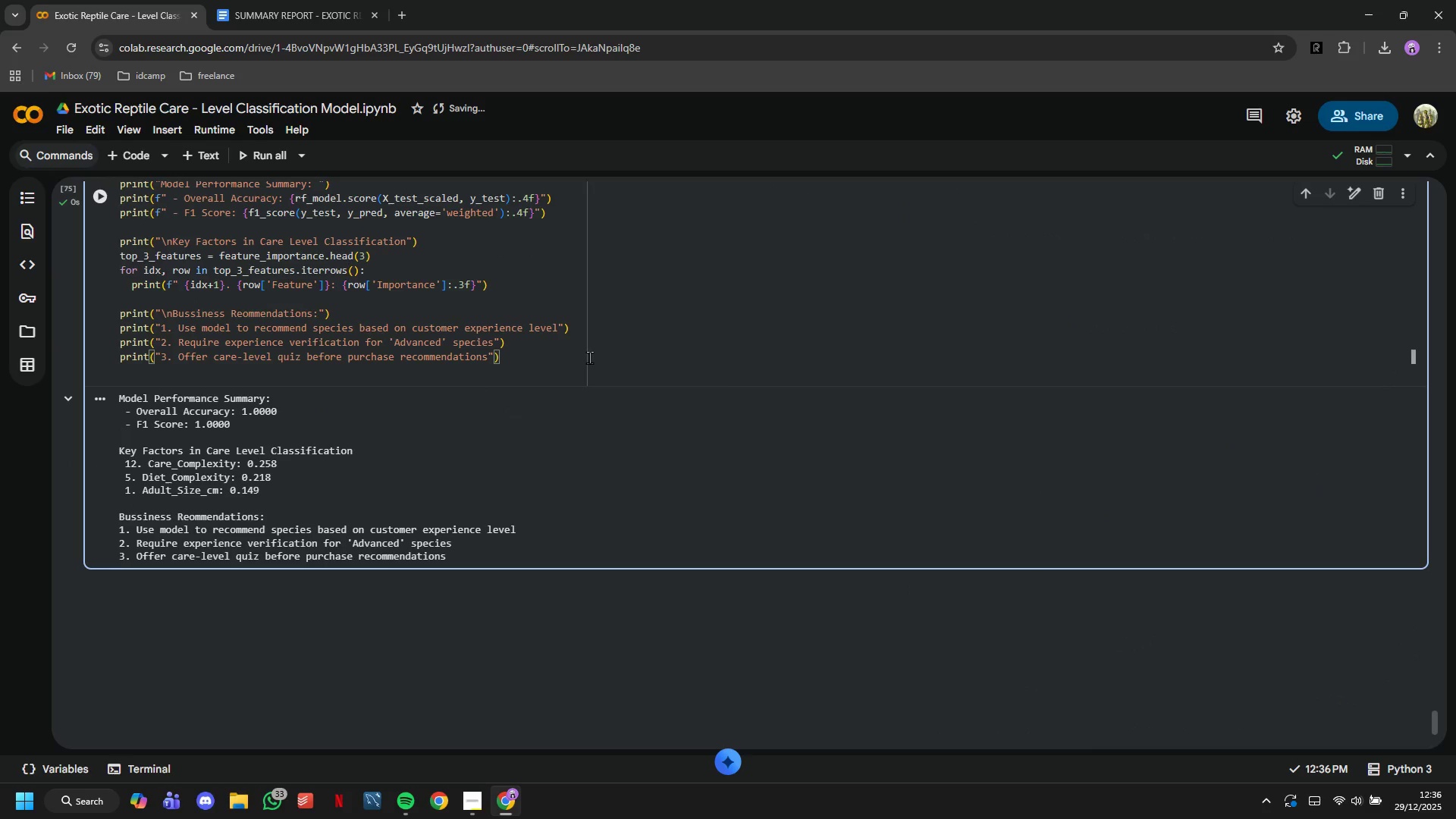 
key(Enter)
 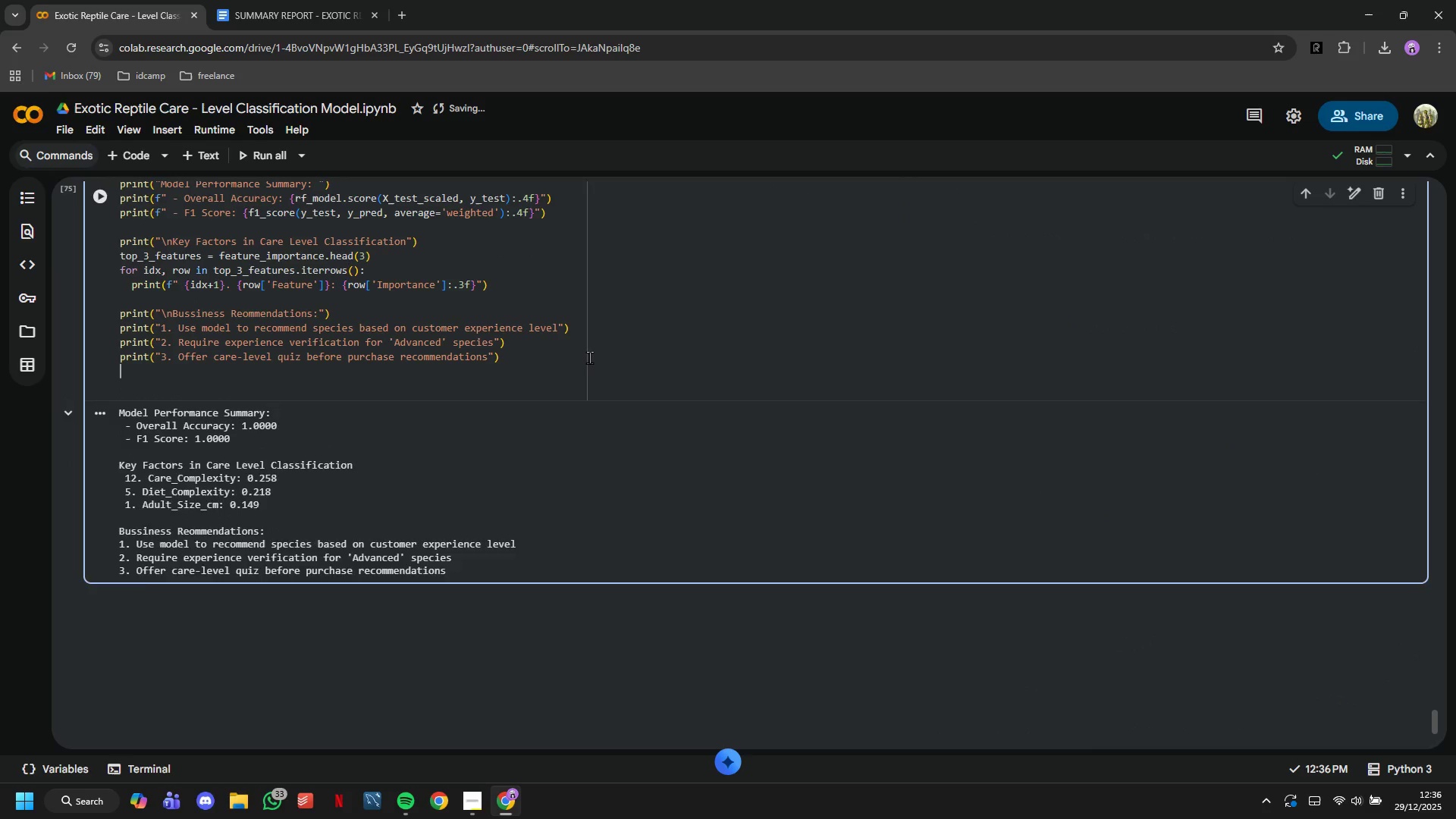 
key(Enter)
 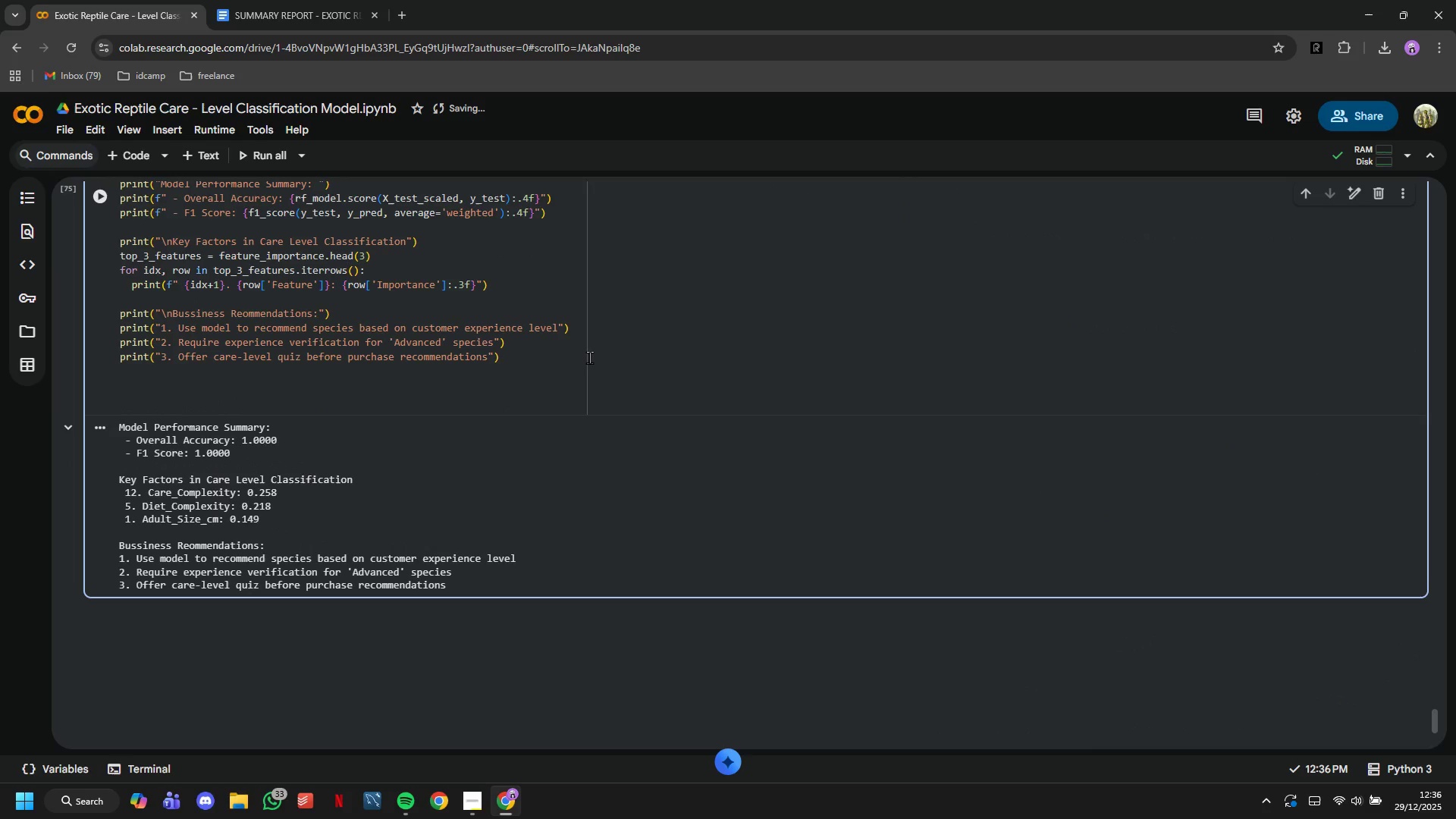 
type(print("\n Inventory Management)
 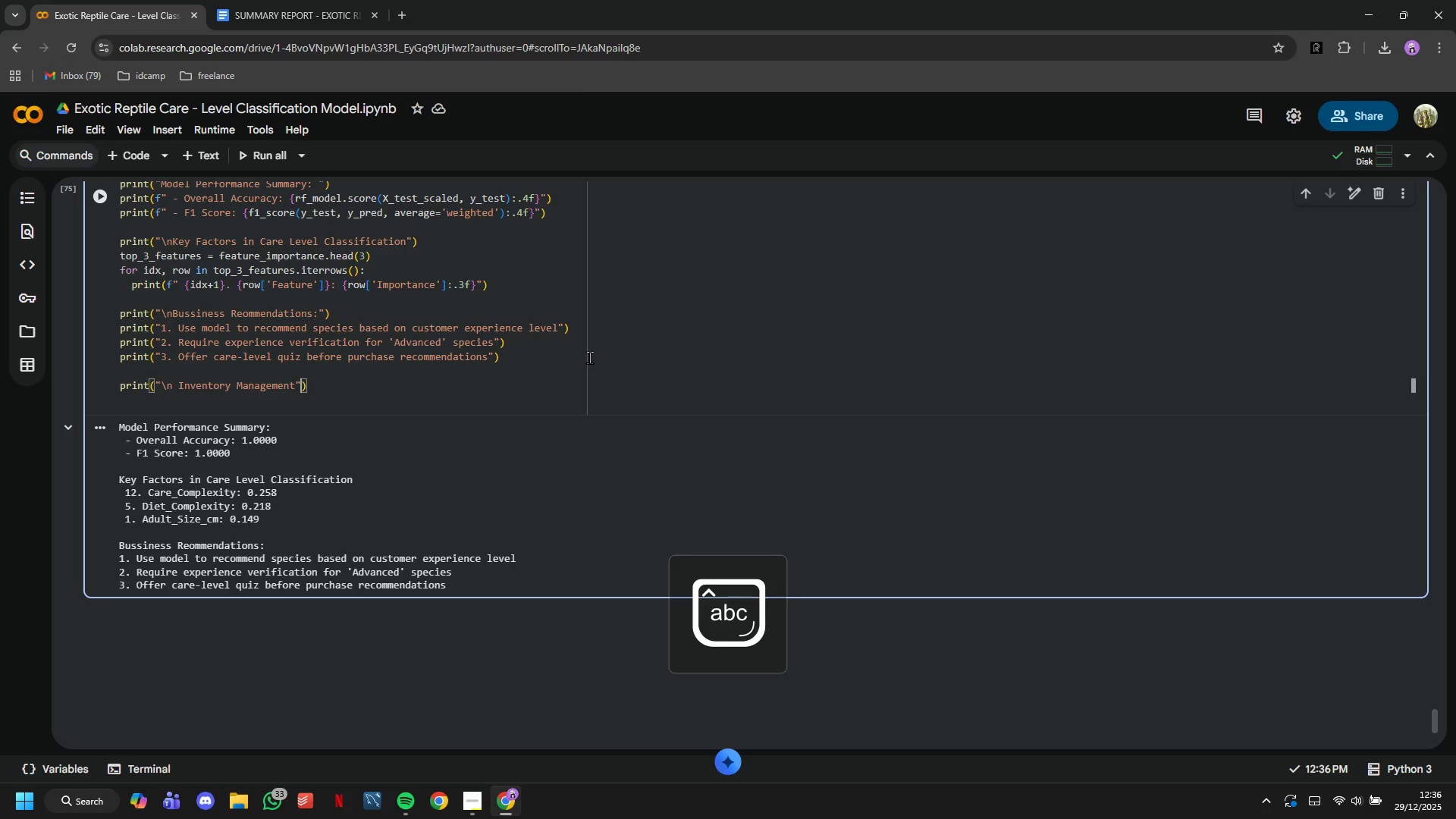 
 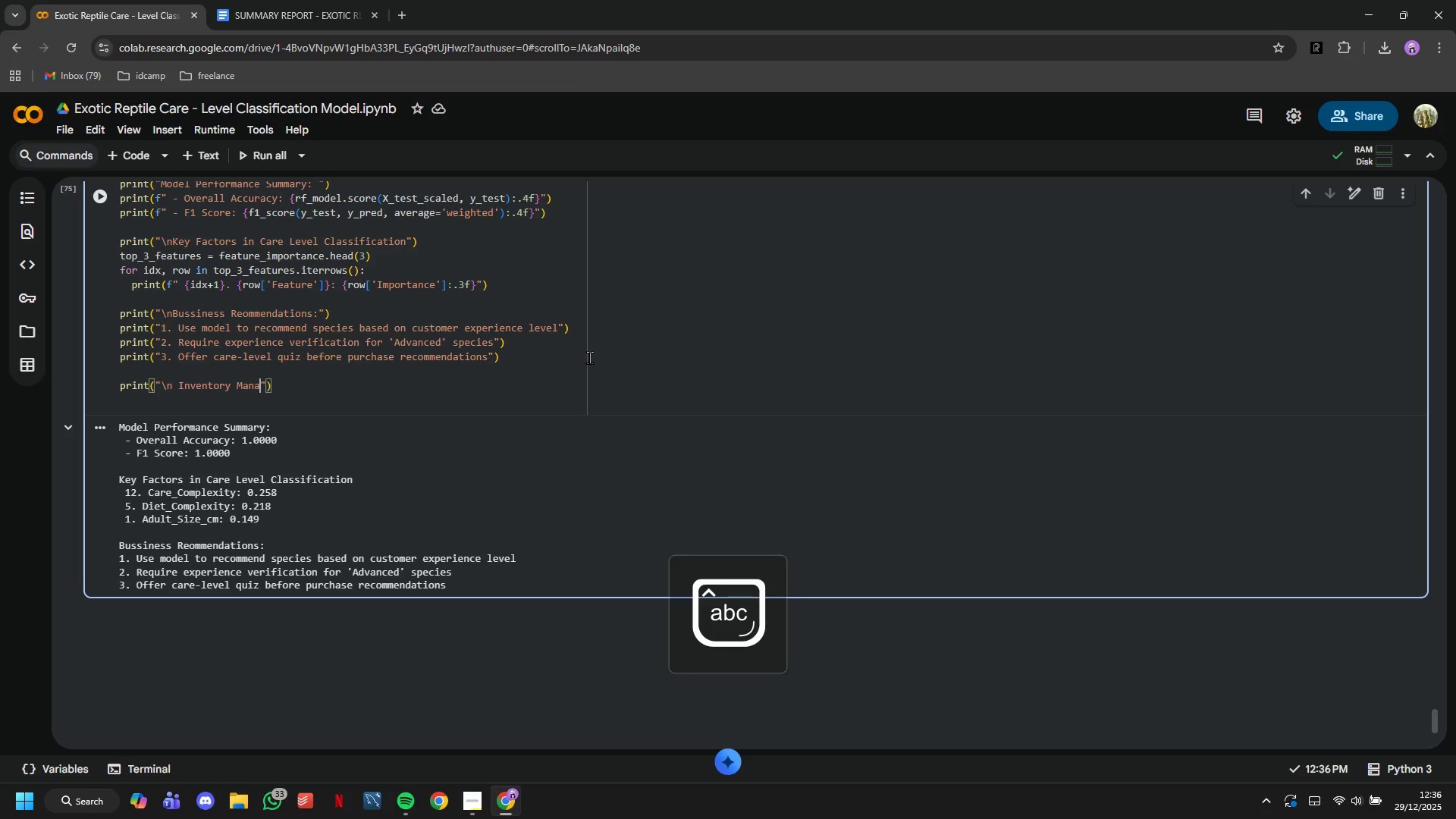 
key(ArrowRight)
 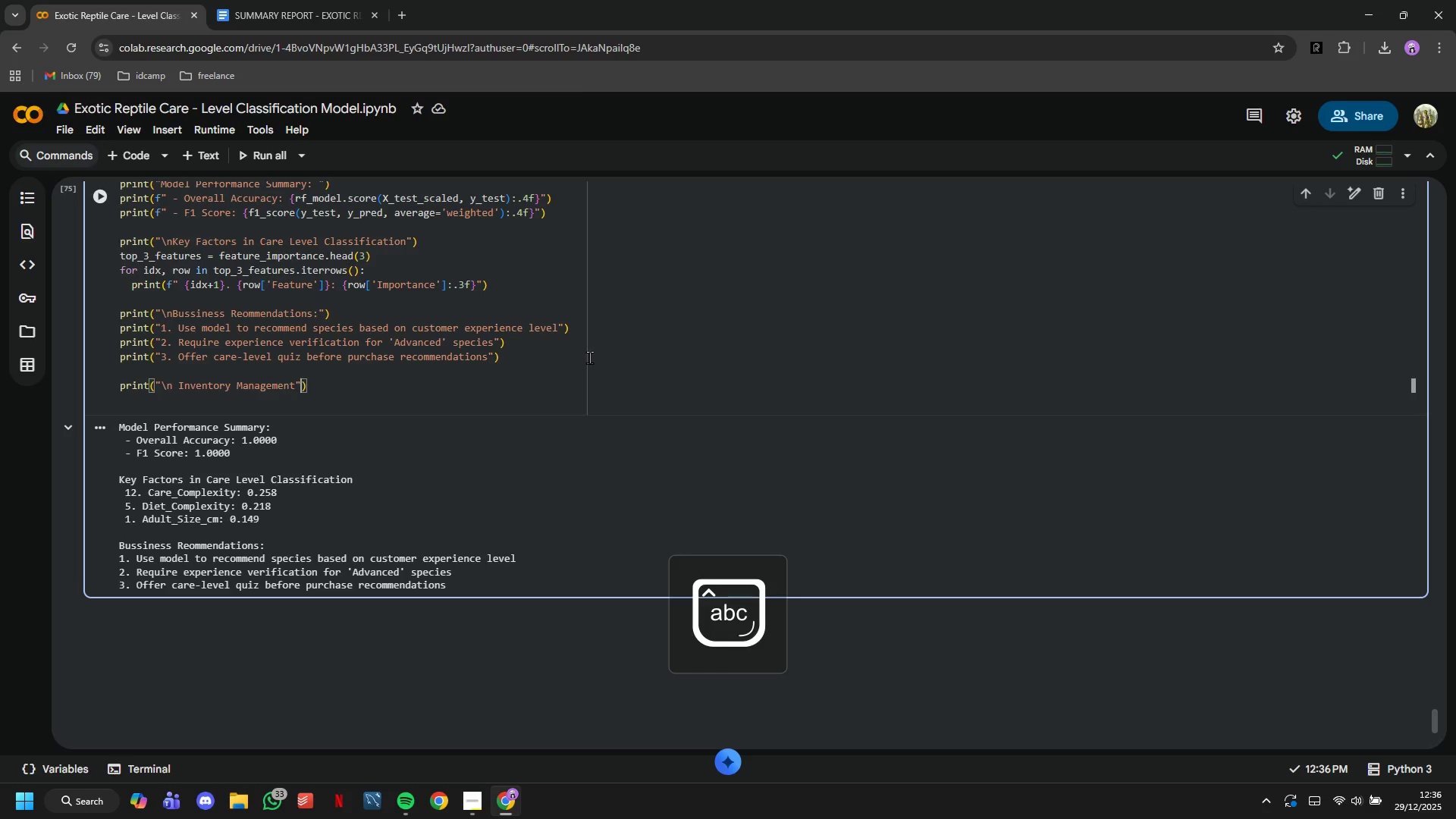 
key(ArrowRight)
 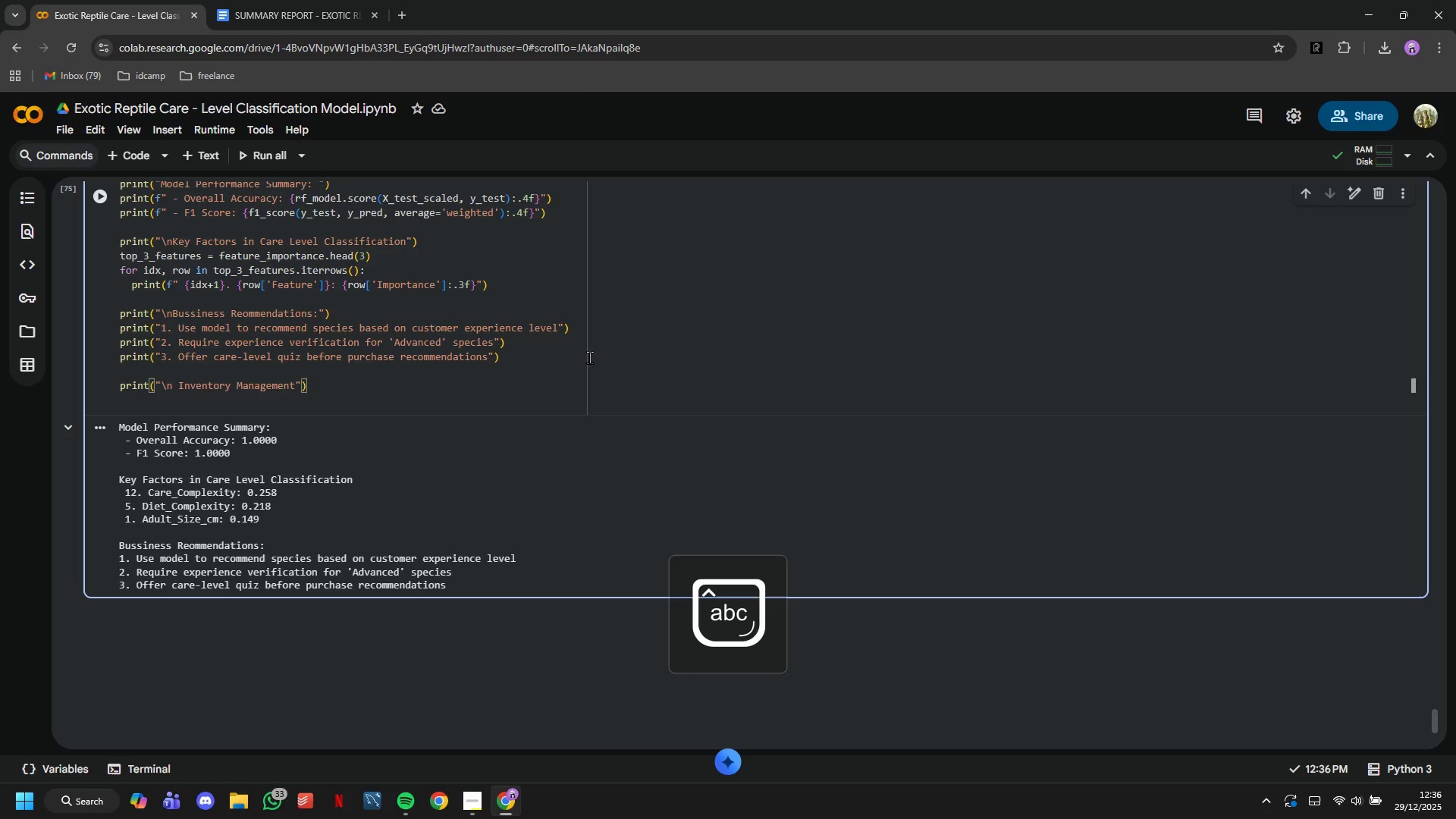 
key(ArrowLeft)
 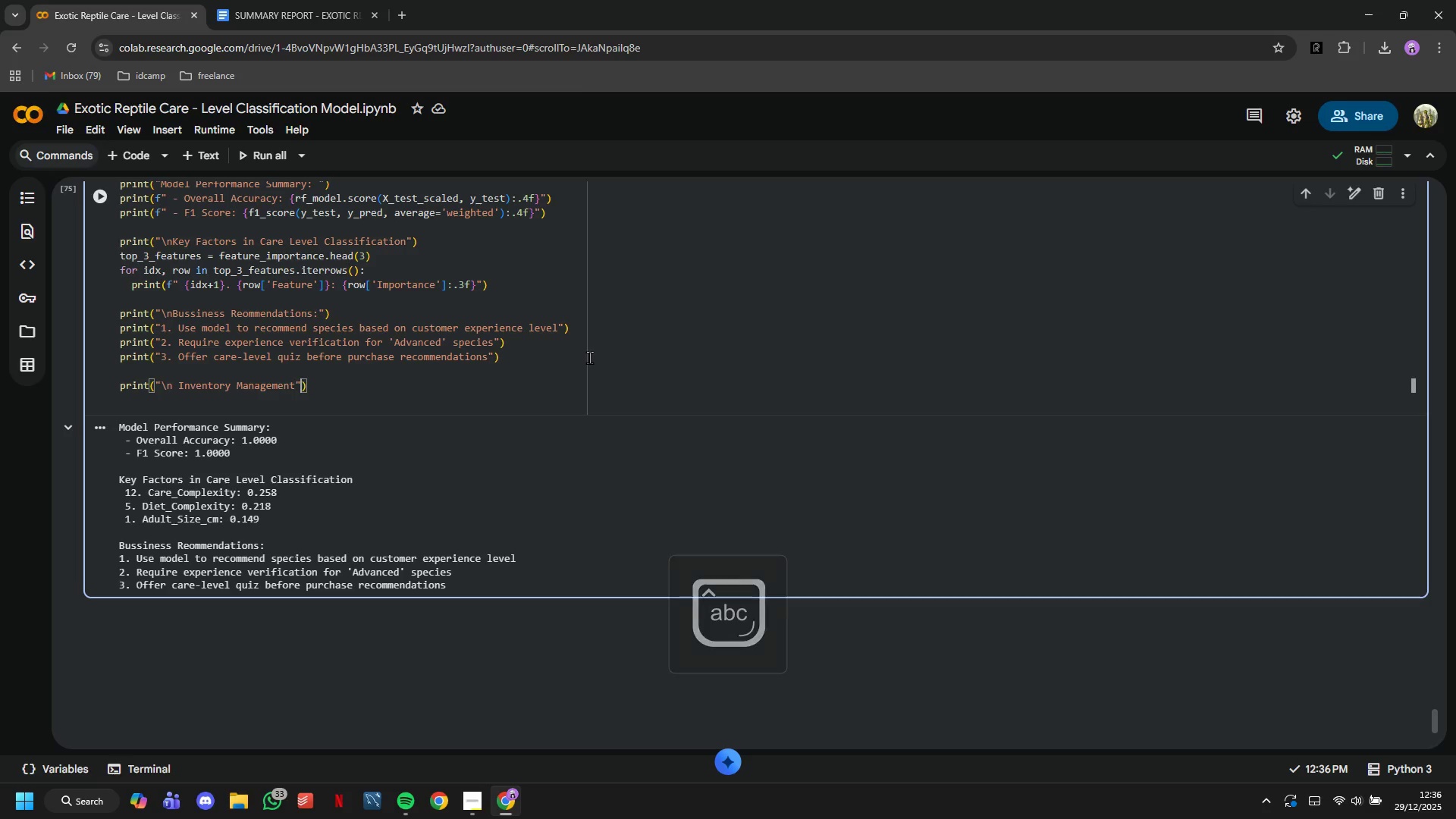 
key(ArrowLeft)
 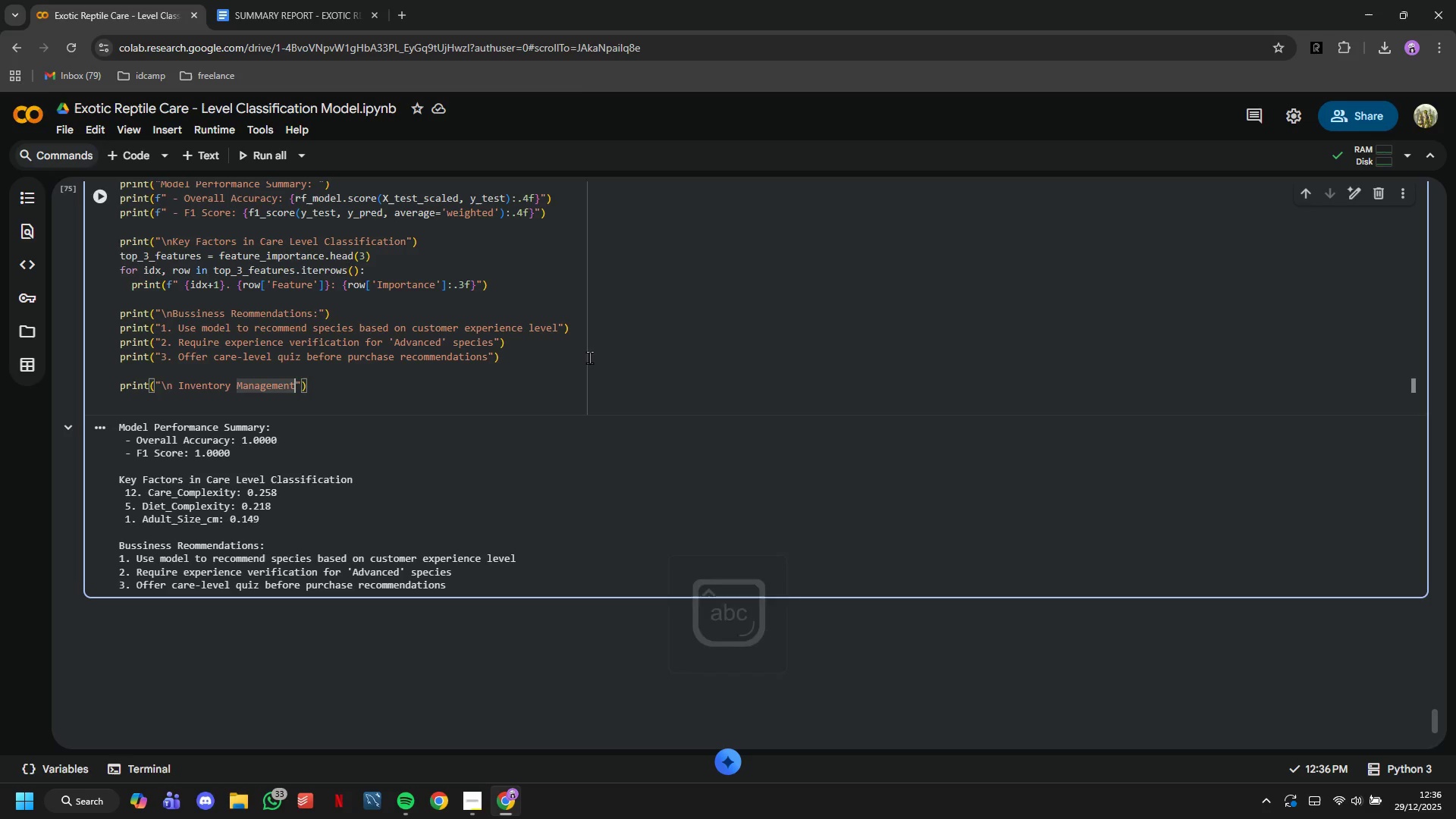 
key(Shift+Semicolon)
 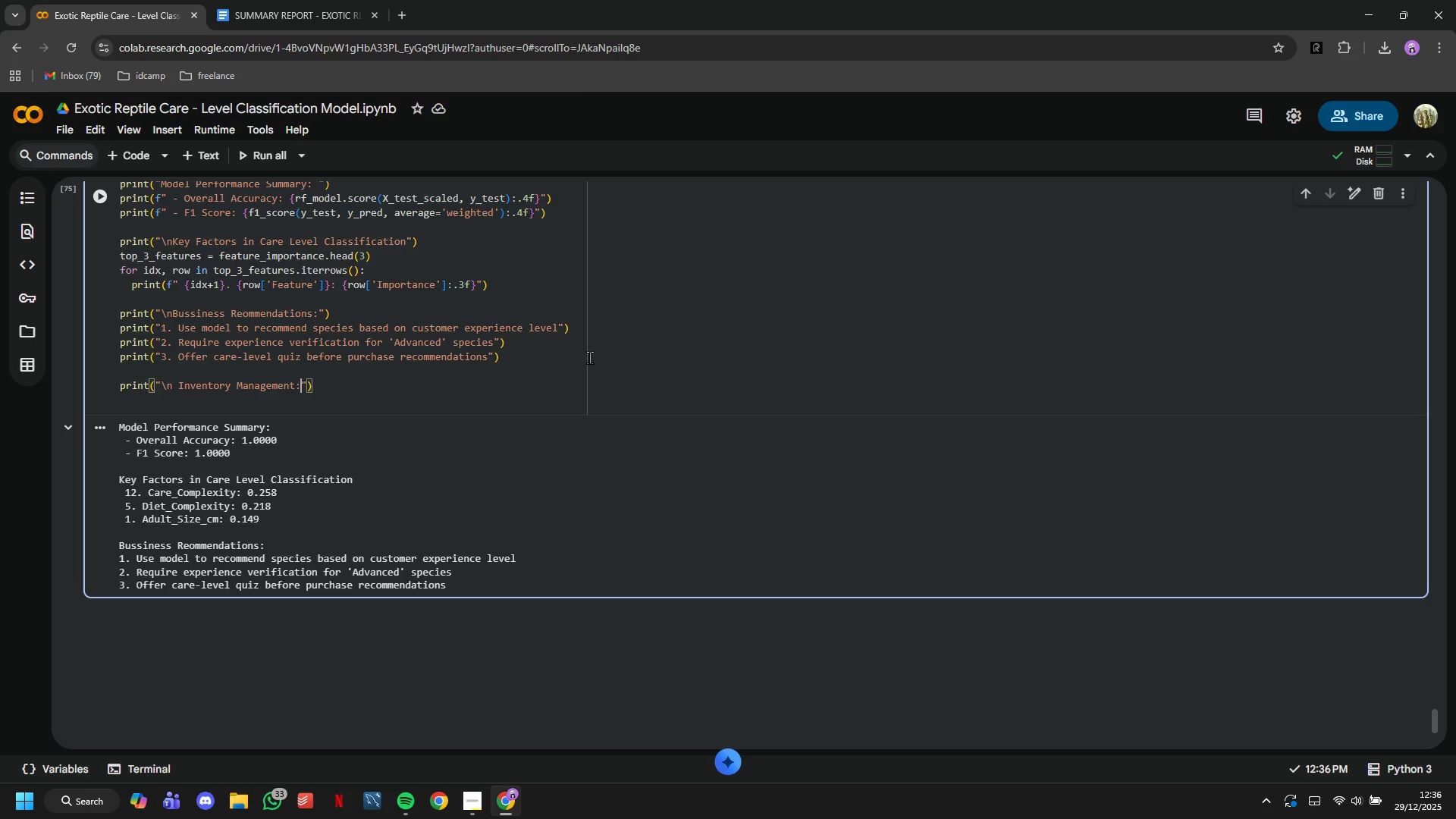 
key(ArrowRight)
 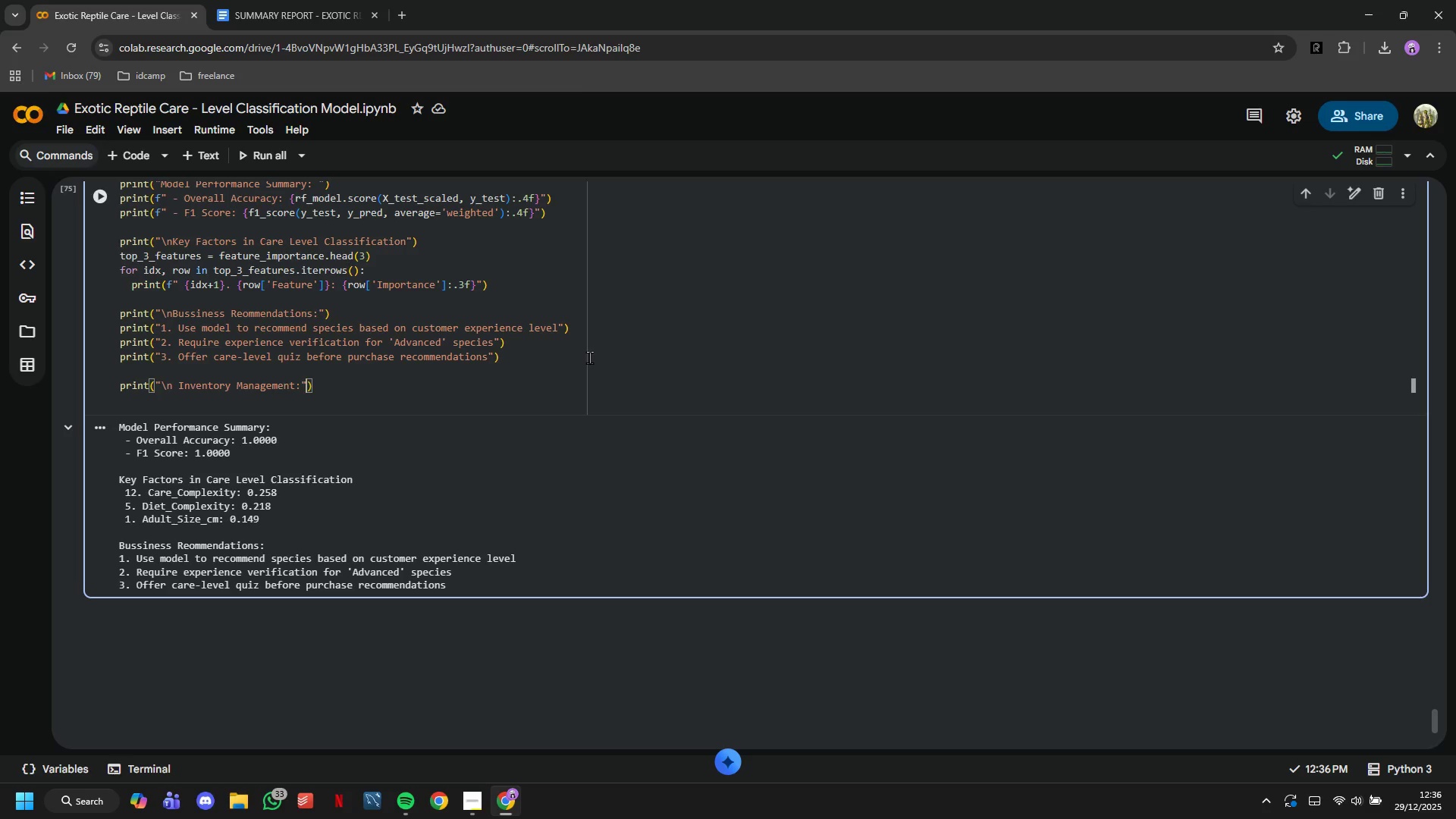 
key(ArrowRight)
 